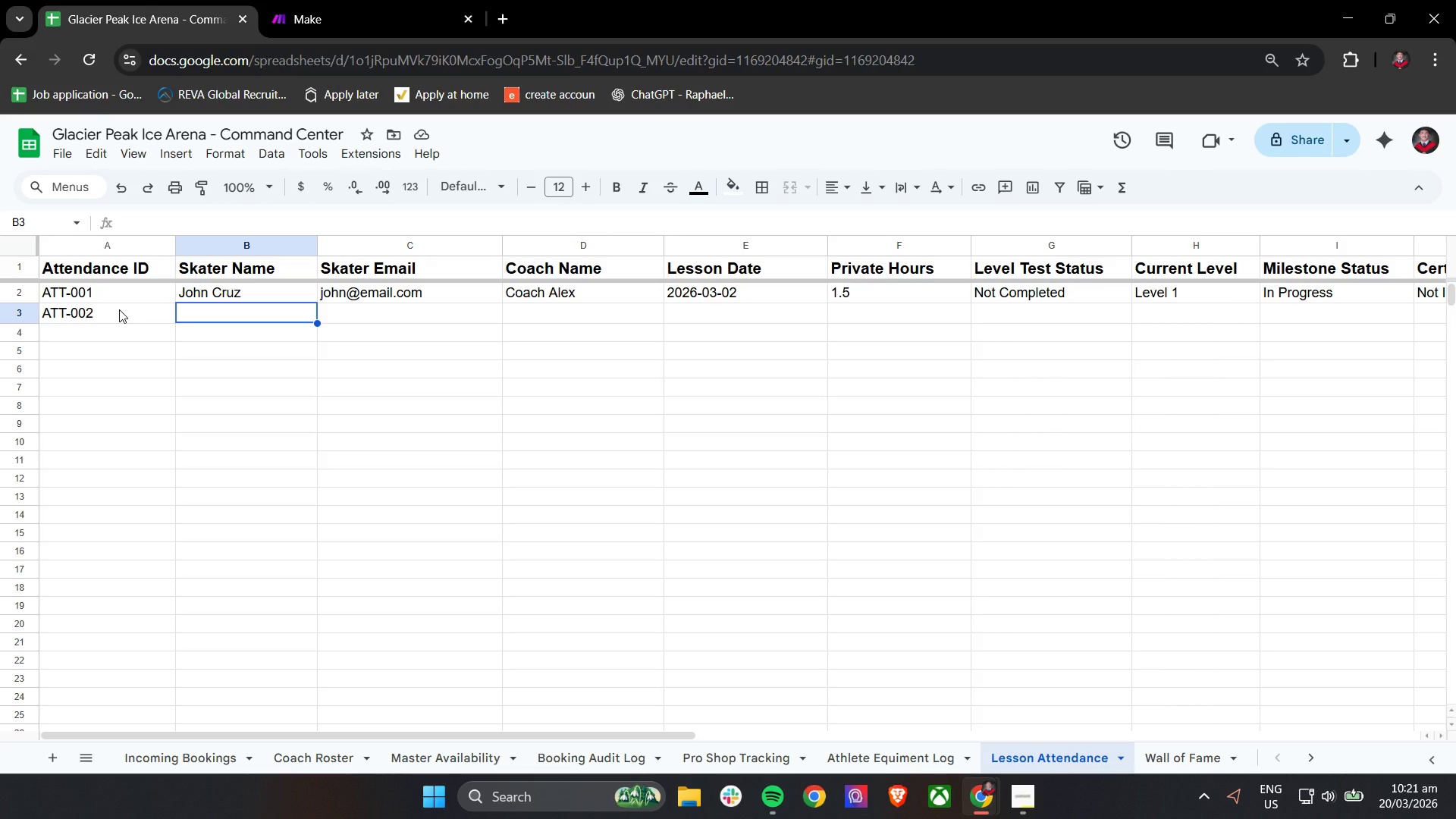 
wait(10.0)
 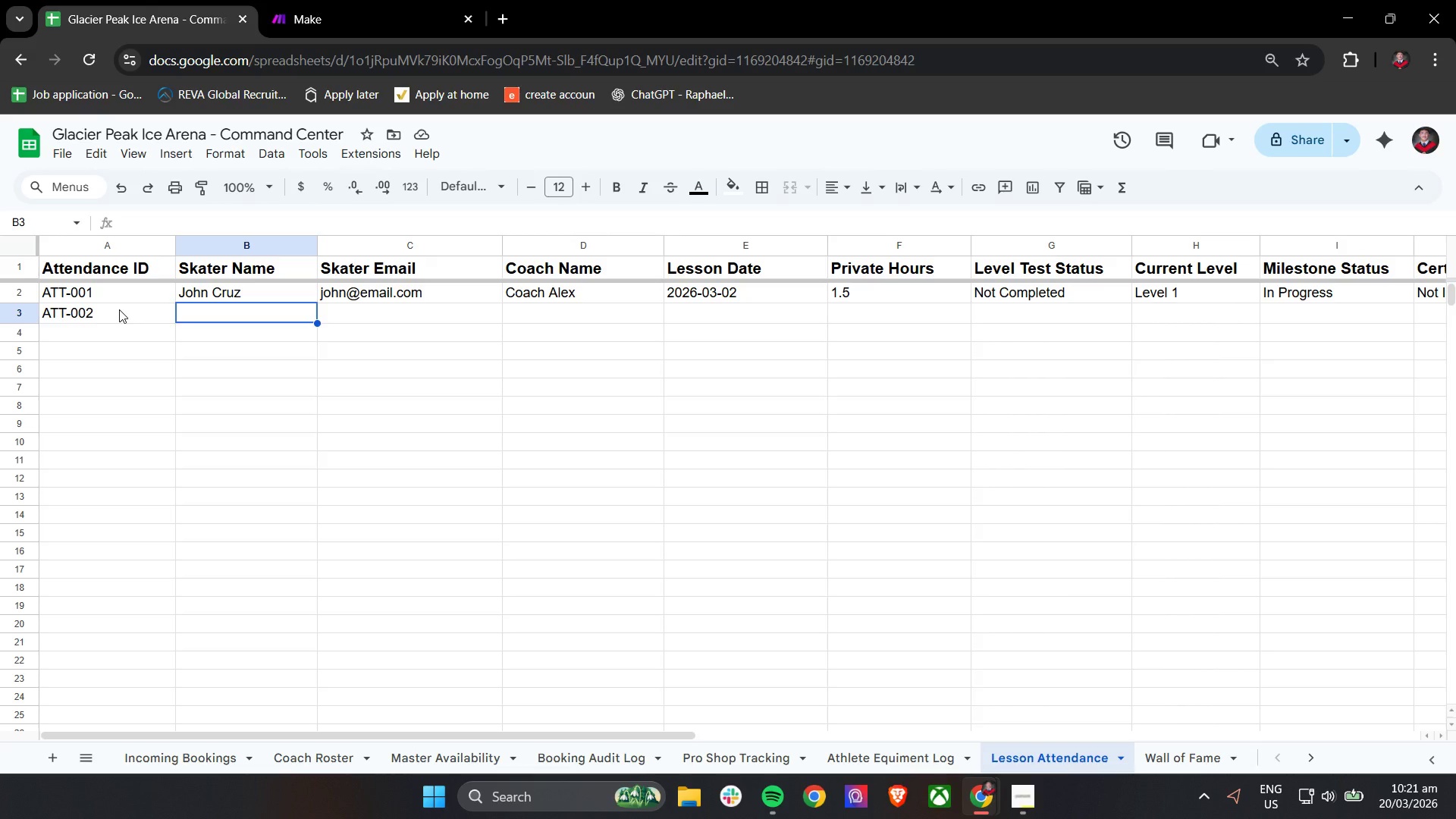 
type(oh)
key(Backspace)
key(Backspace)
key(Backspace)
type(jo)
key(Tab)
 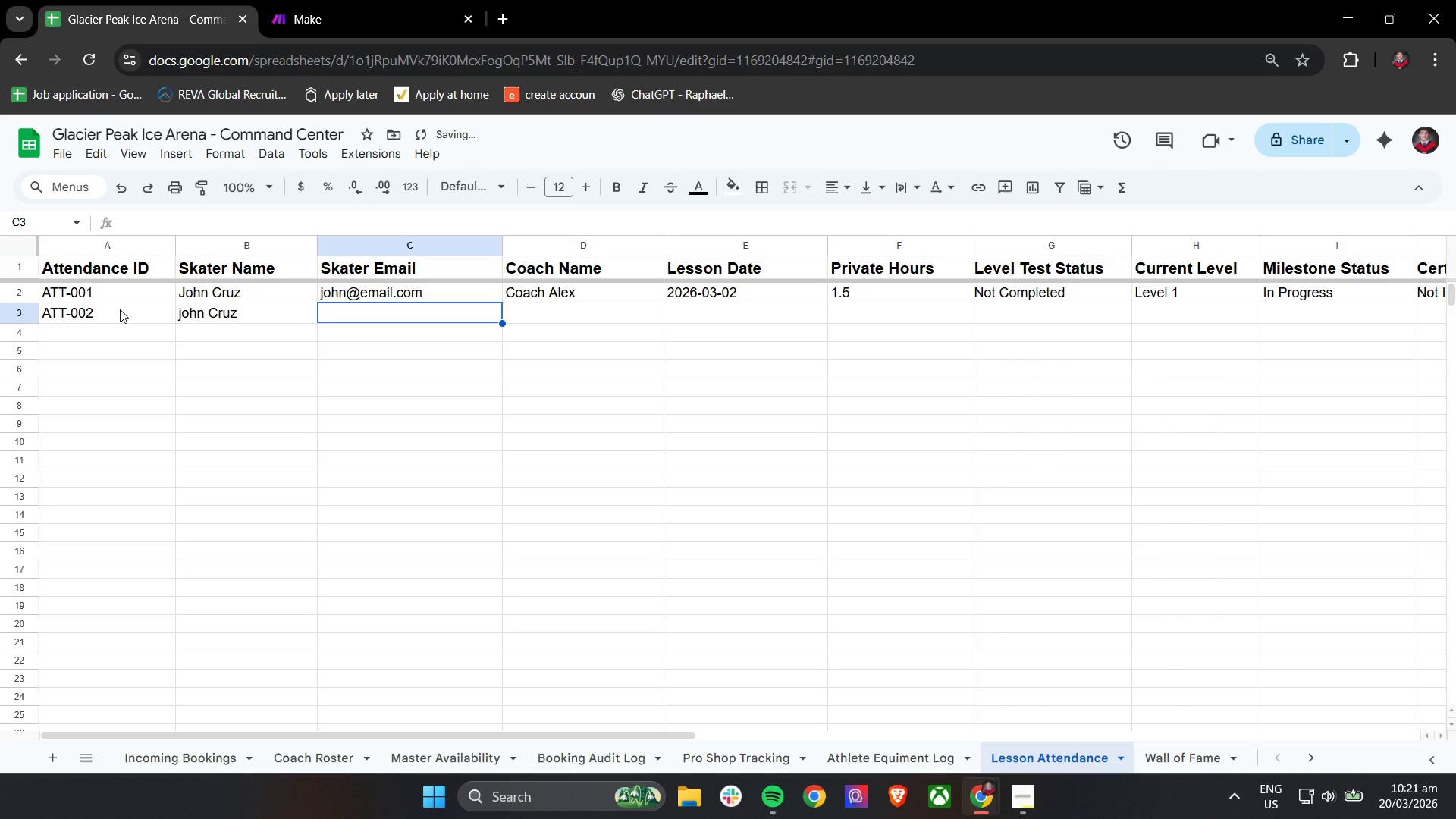 
double_click([222, 318])
 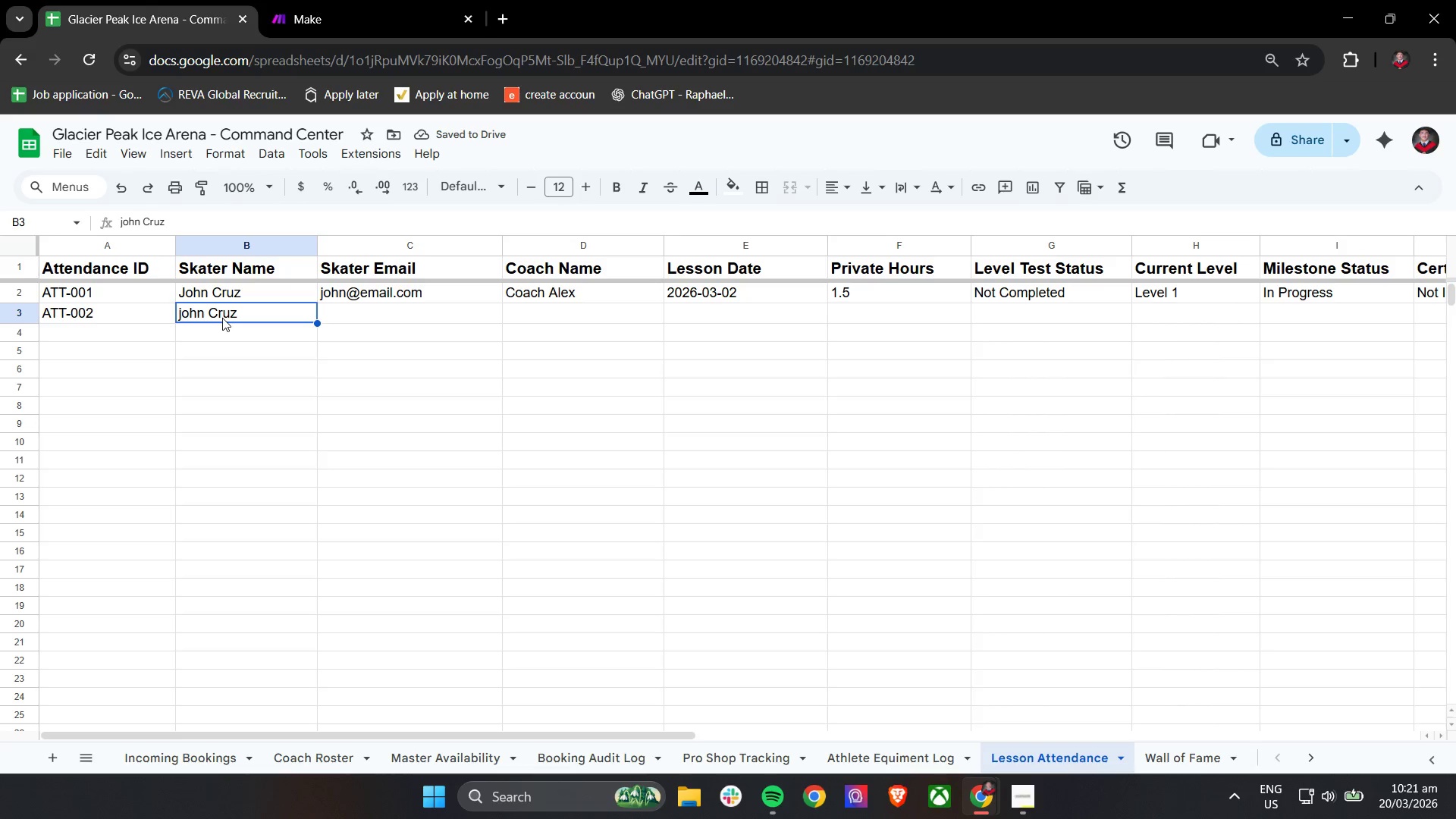 
triple_click([222, 318])
 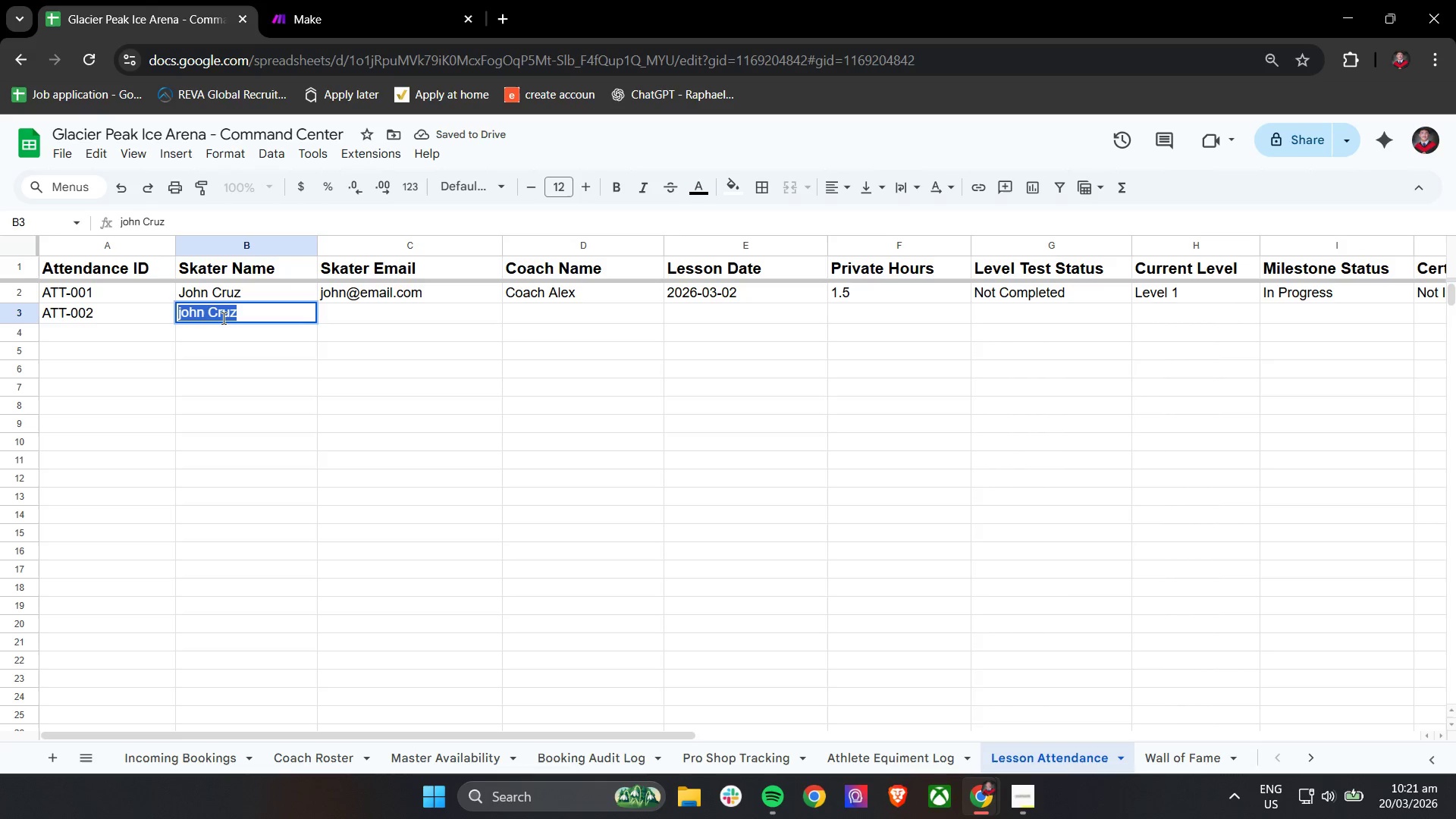 
triple_click([222, 318])
 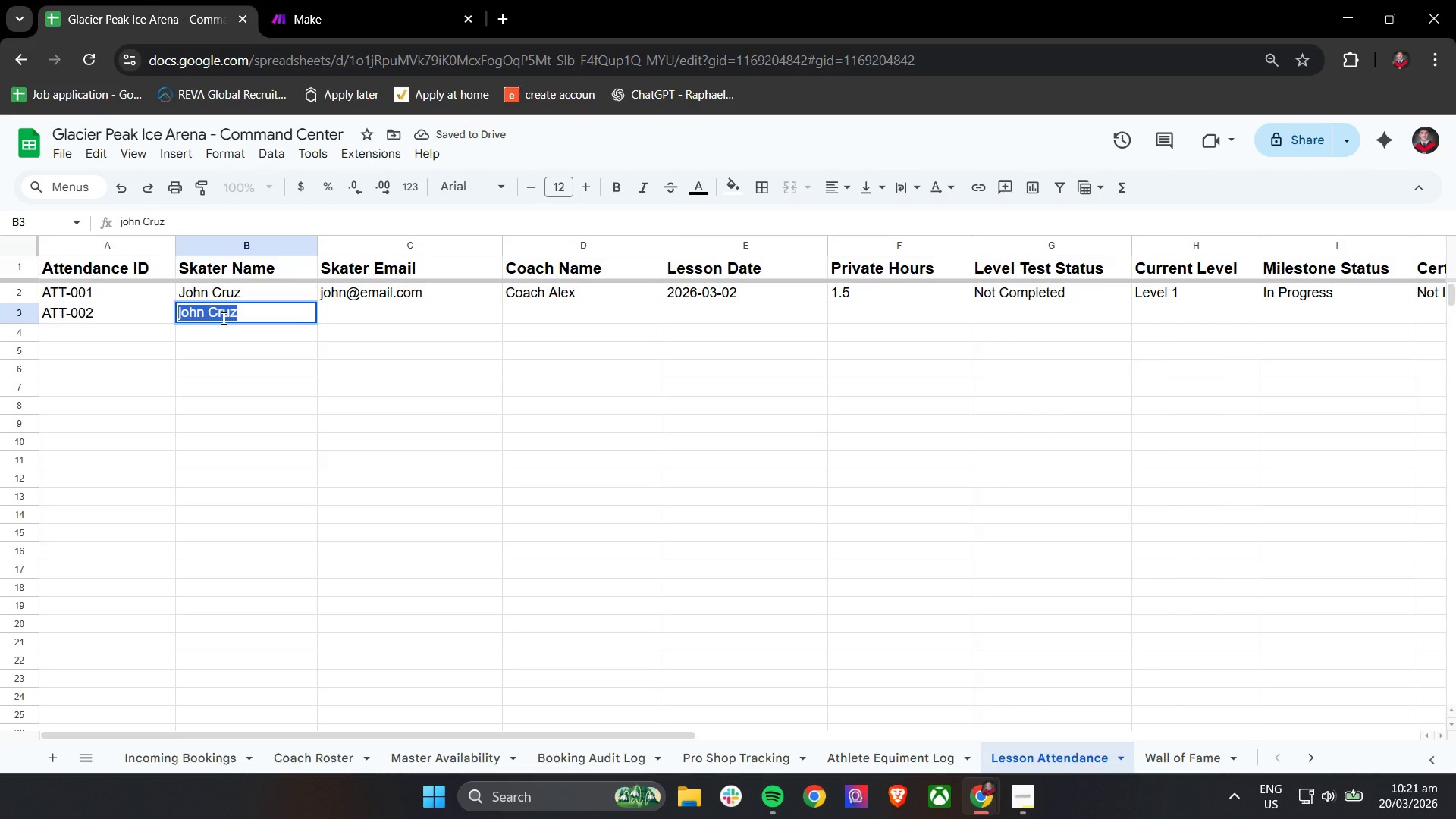 
type(JOH)
key(Tab)
type(jo)
key(Tab)
type(Coach Ale)
key(Tab)
 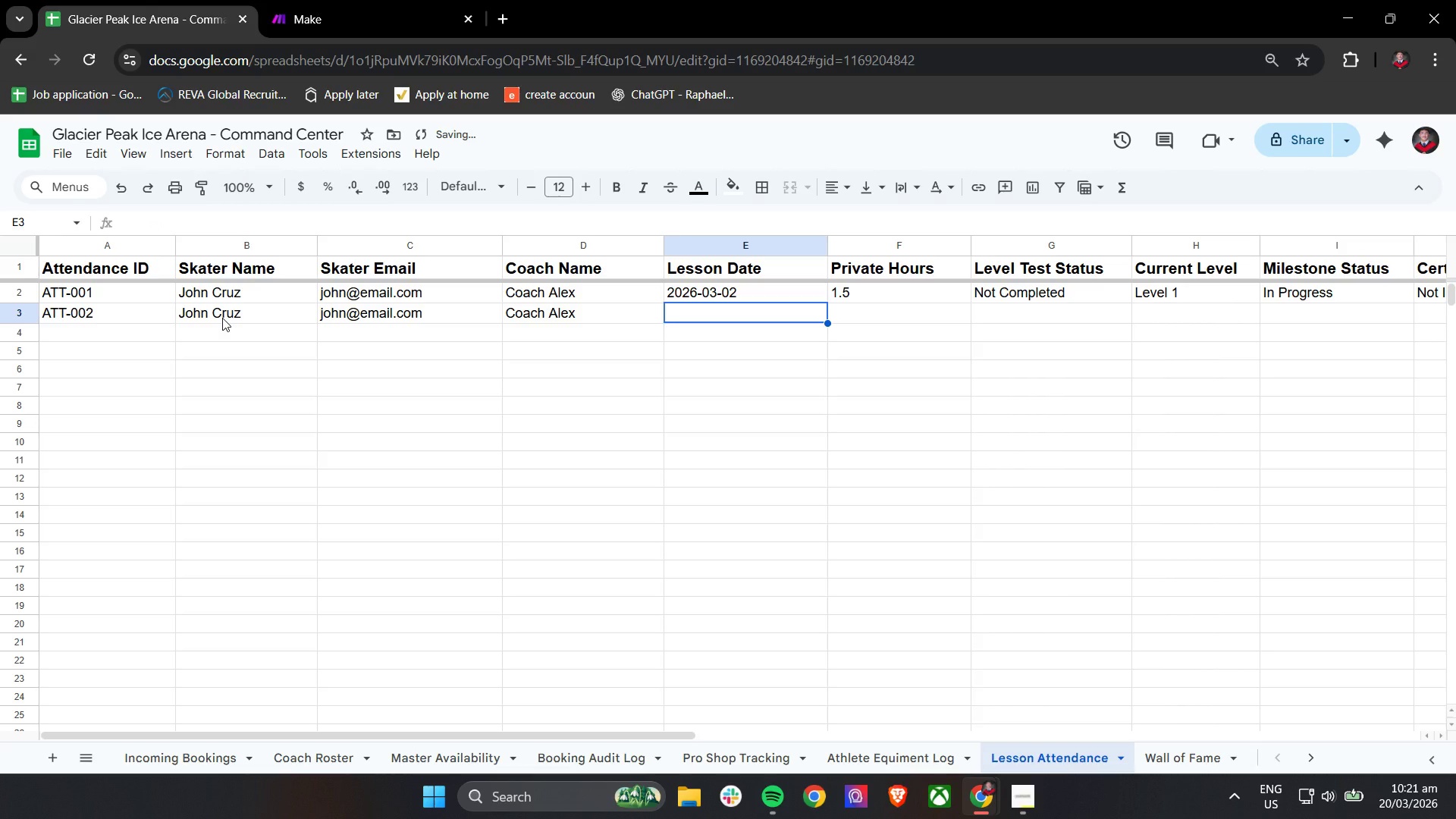 
type(2026-03-10)
key(Tab)
type(2.0)
key(Tab)
 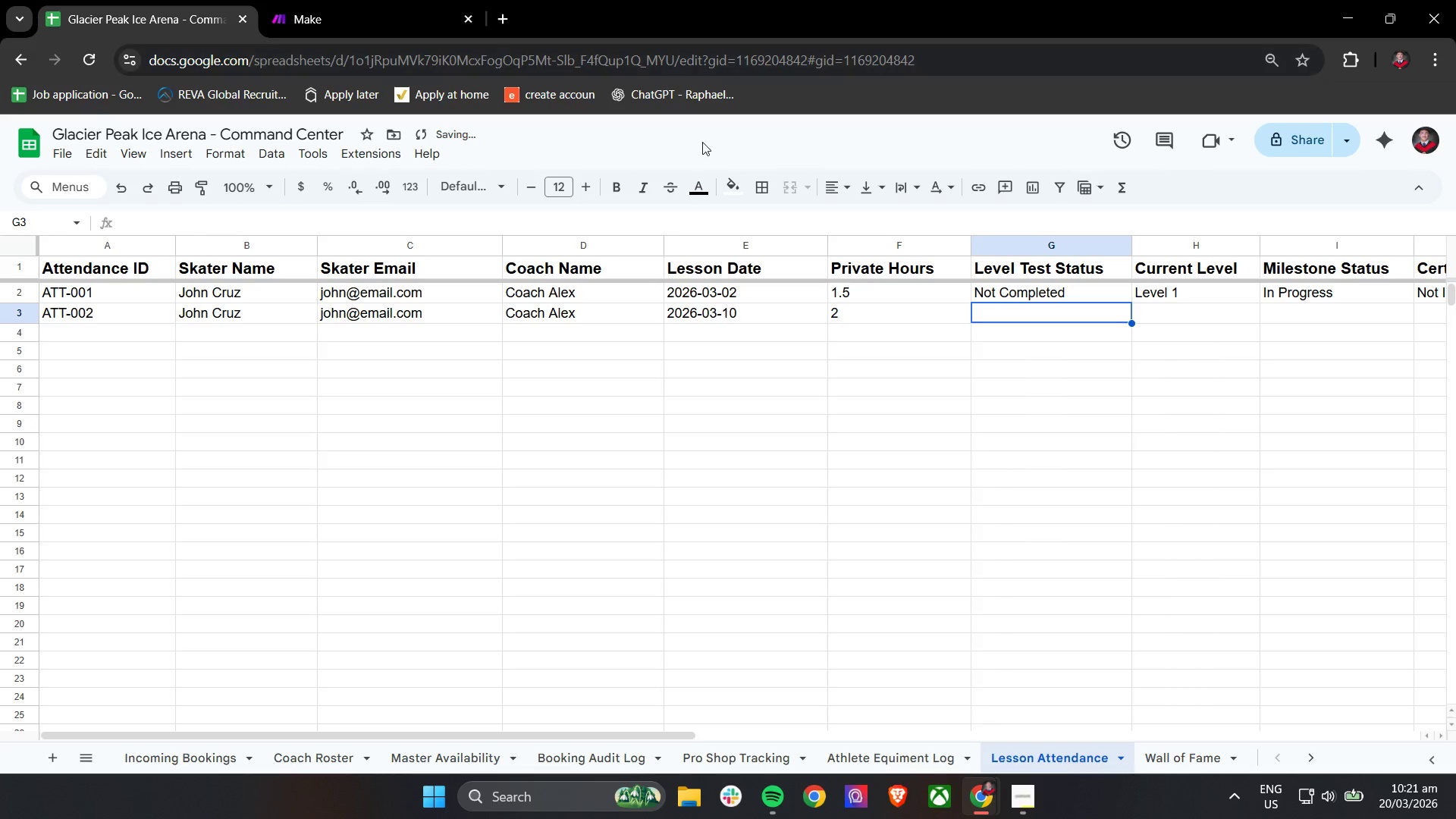 
left_click([896, 243])
 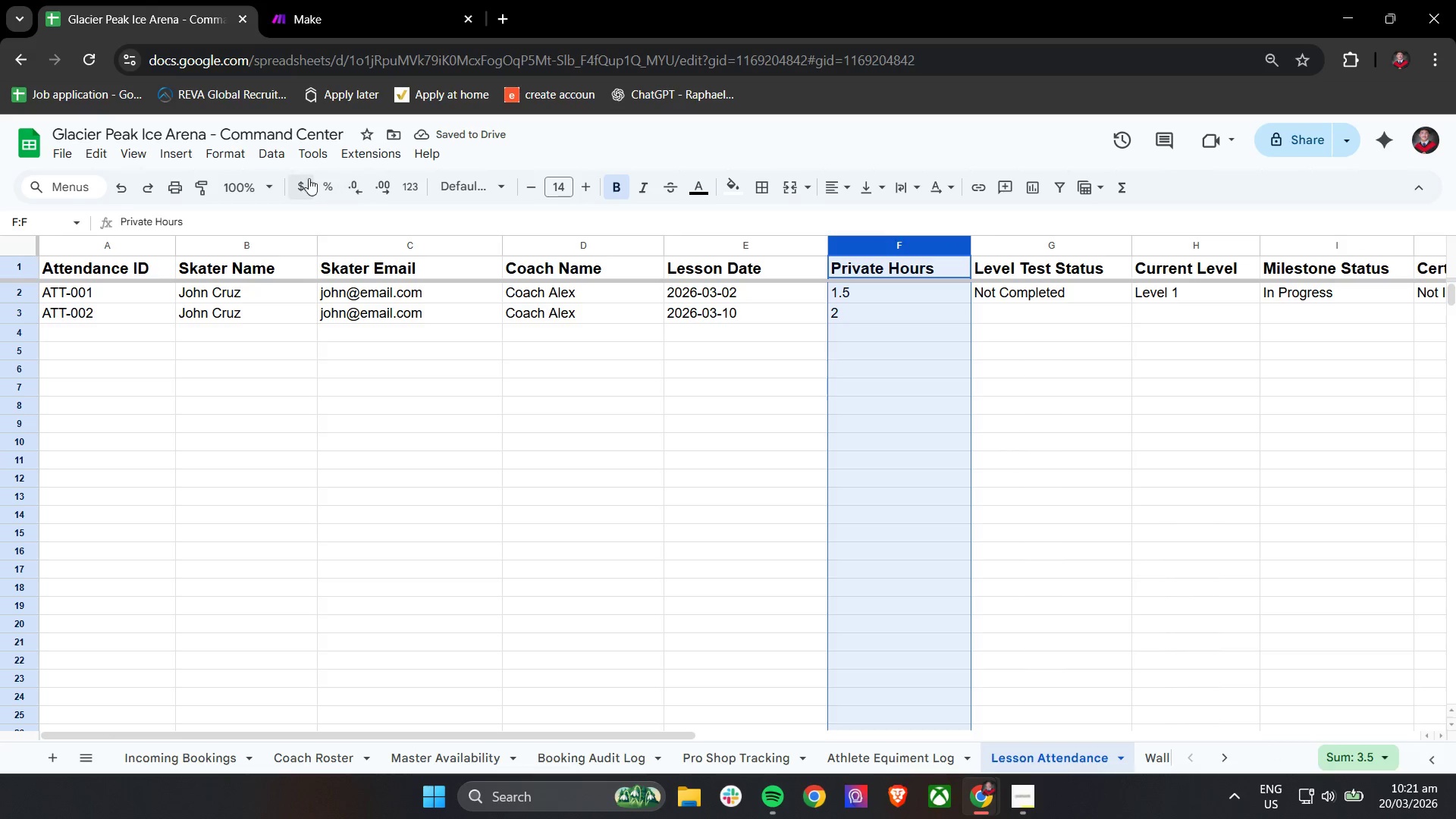 
left_click([244, 155])
 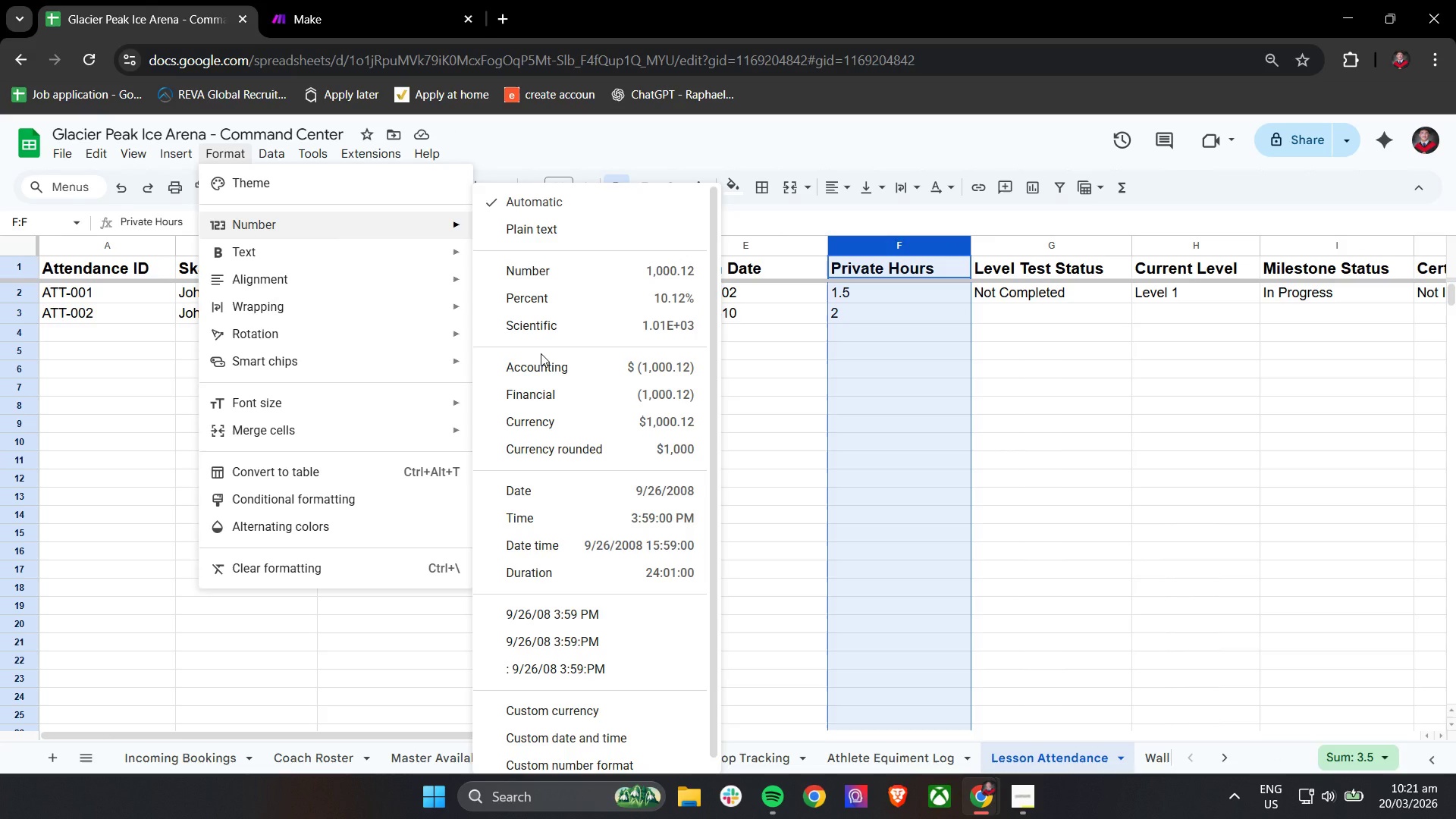 
wait(8.38)
 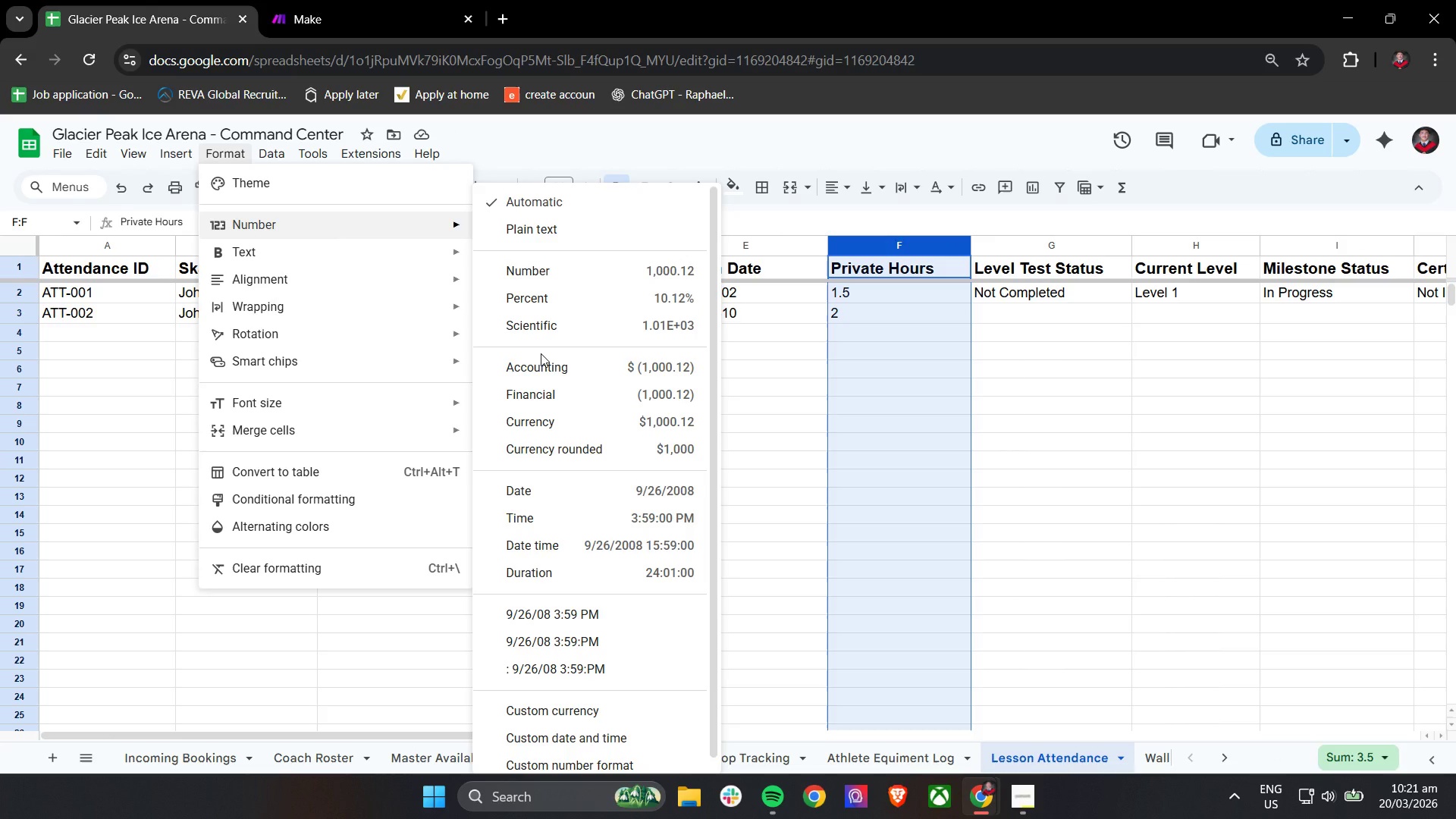 
left_click([608, 244])
 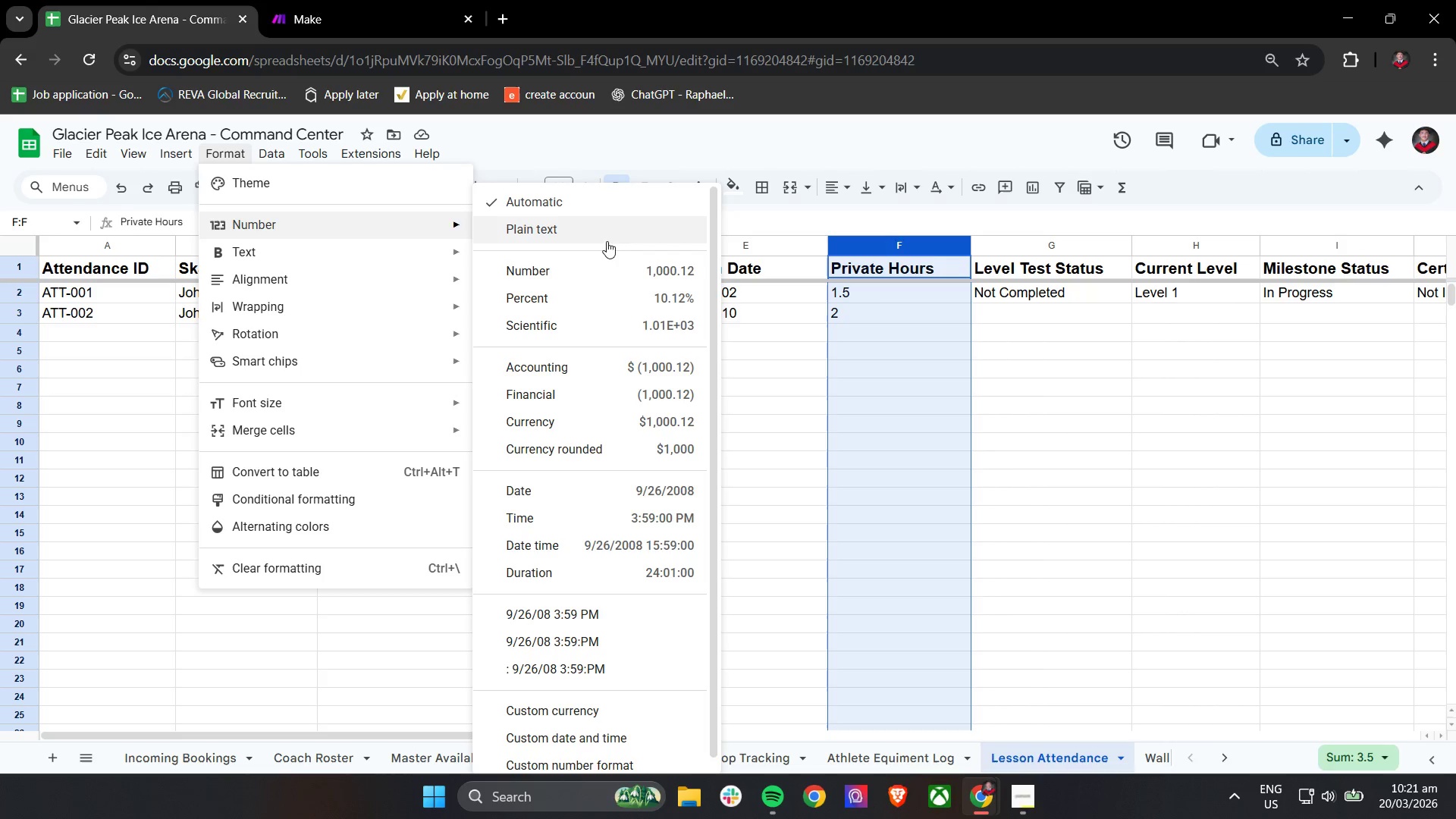 
left_click([600, 230])
 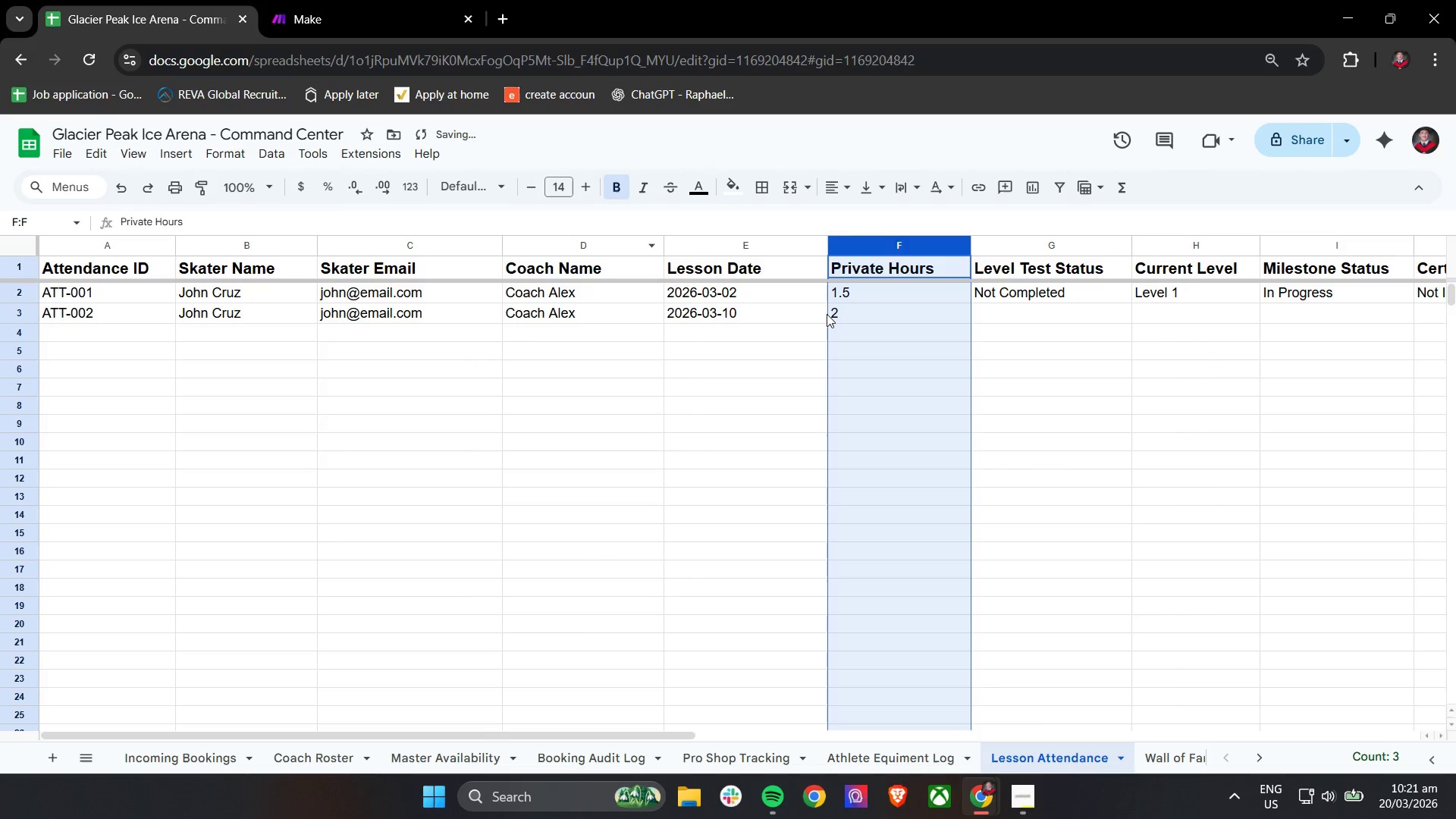 
left_click([847, 312])
 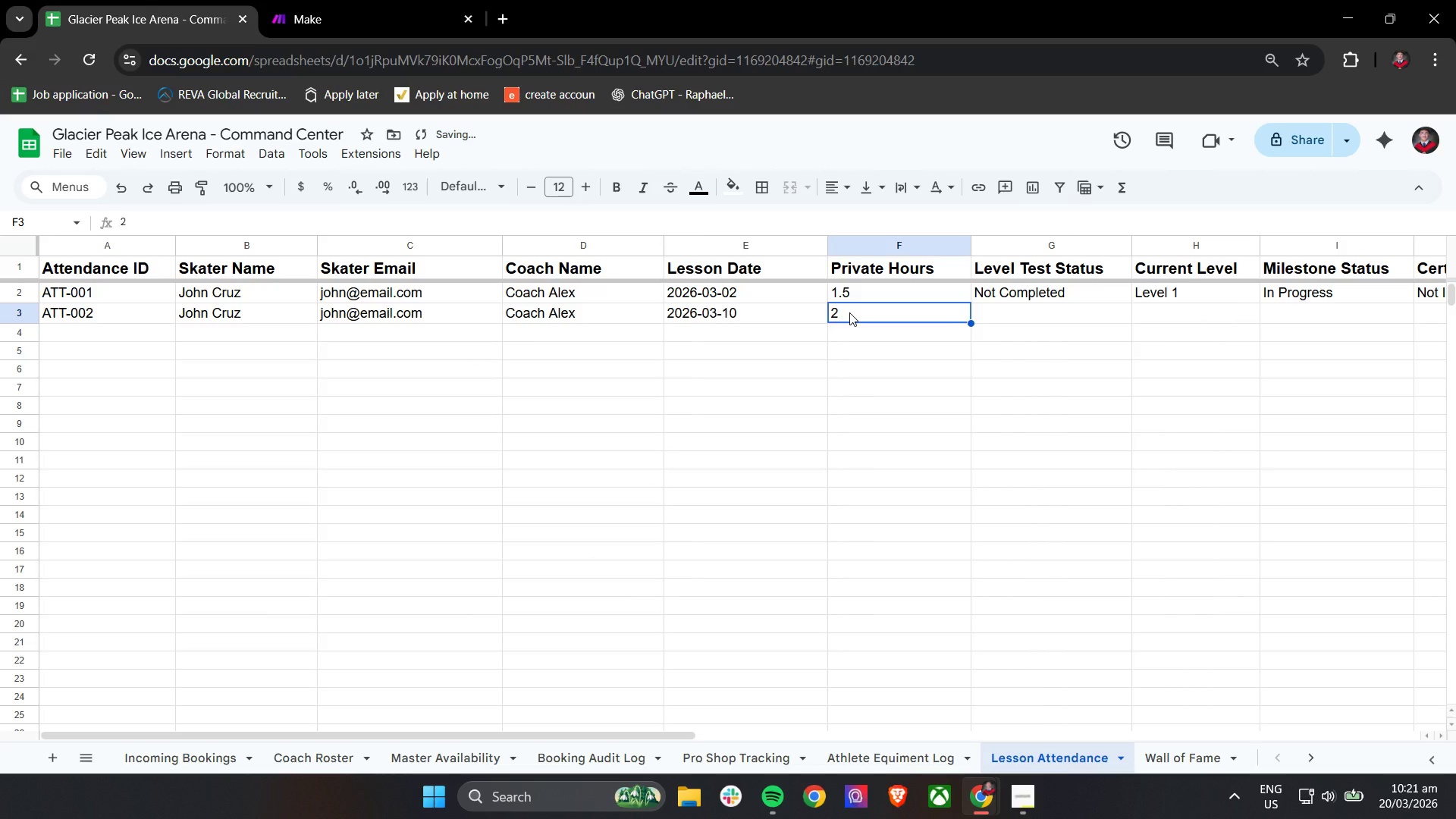 
key(Period)
 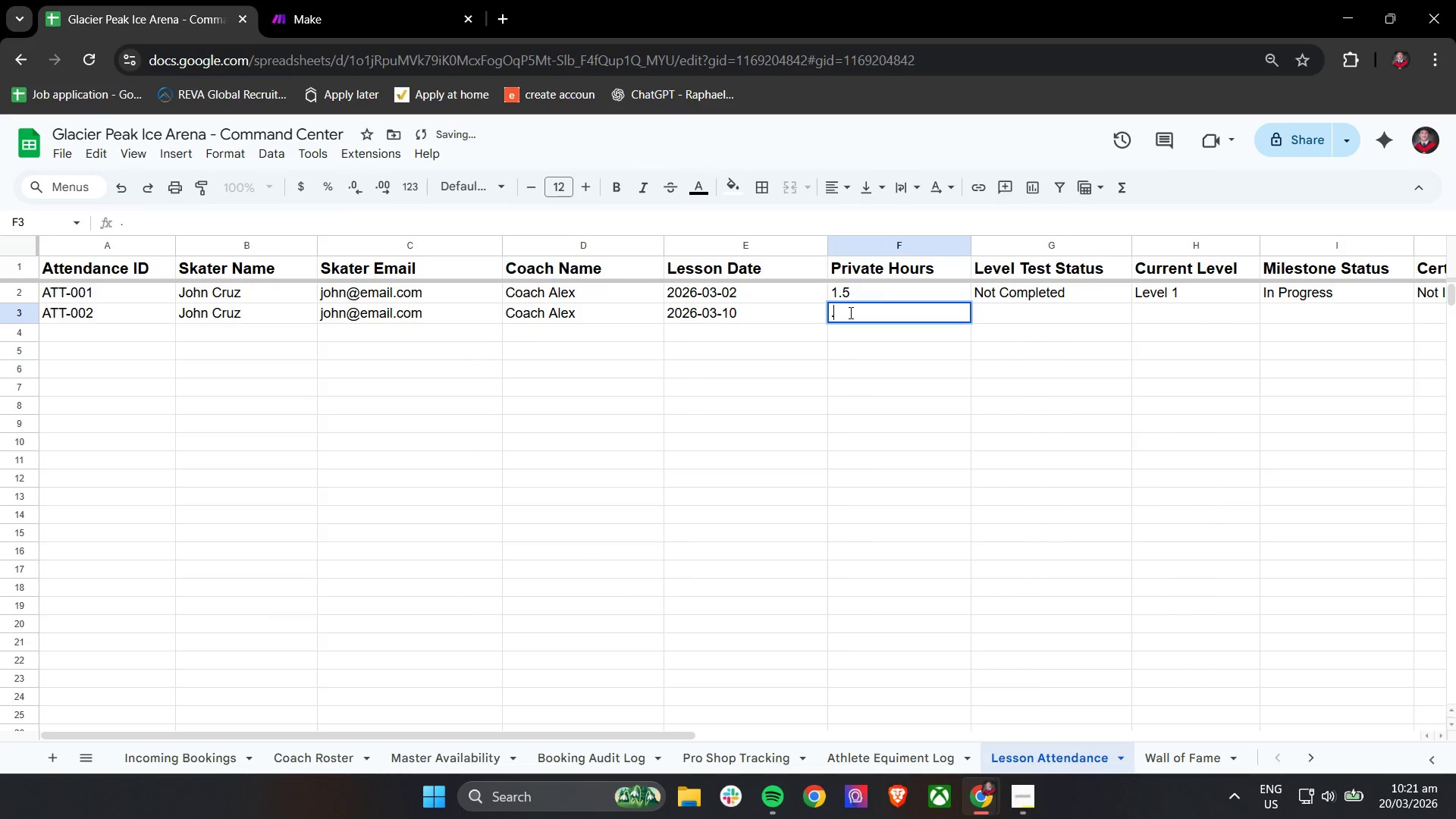 
key(0)
 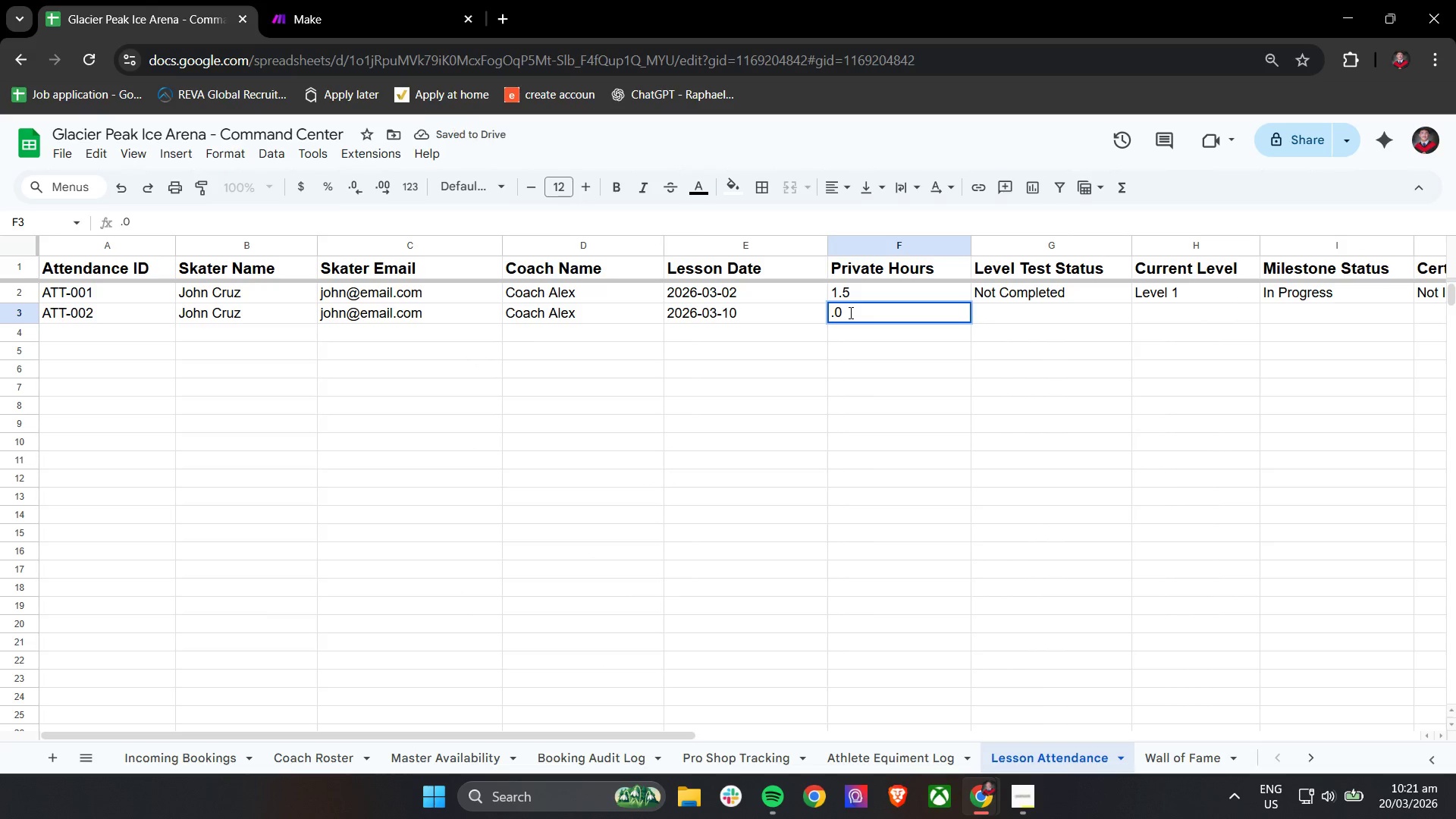 
key(Backspace)
 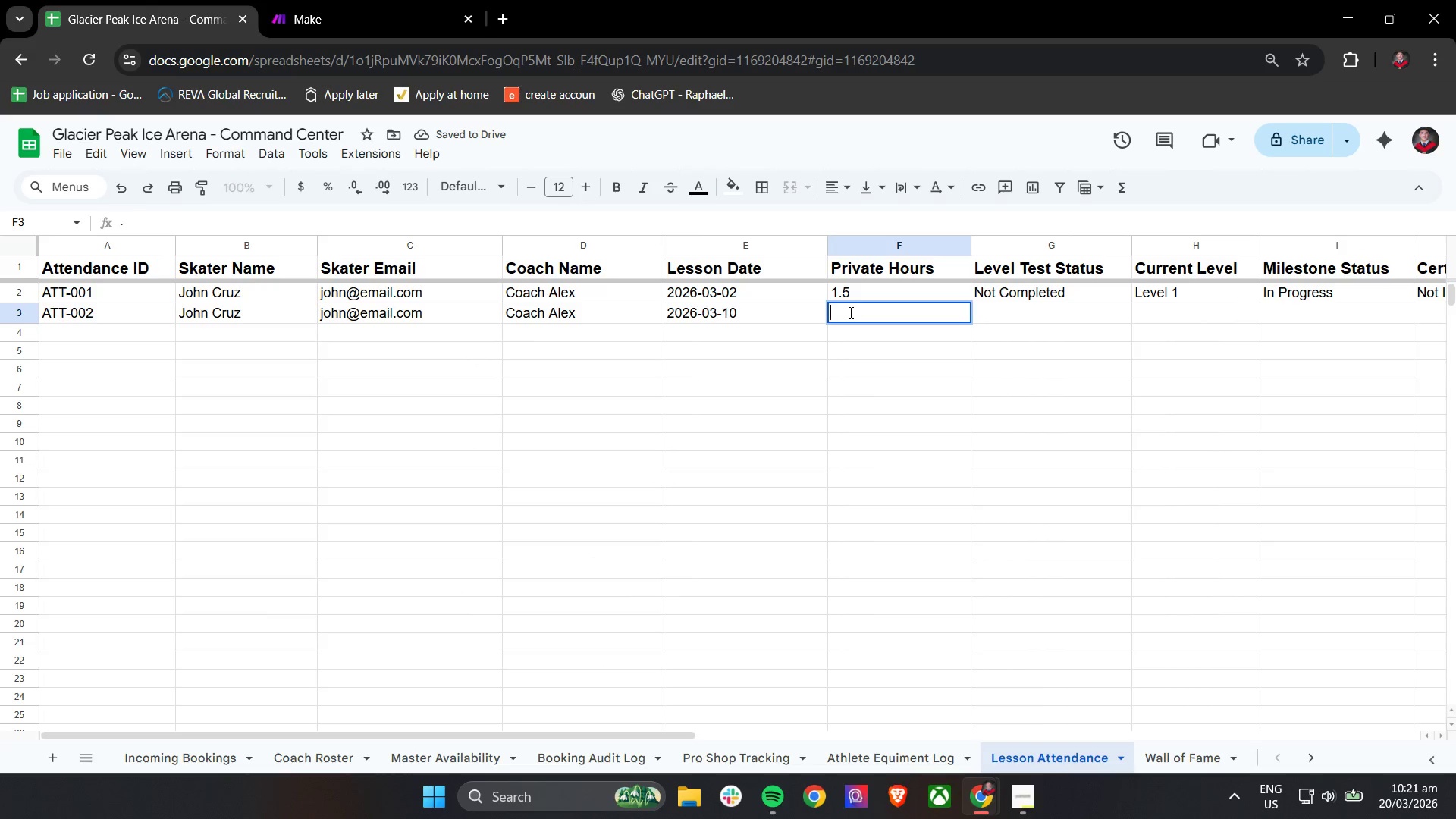 
key(Backspace)
 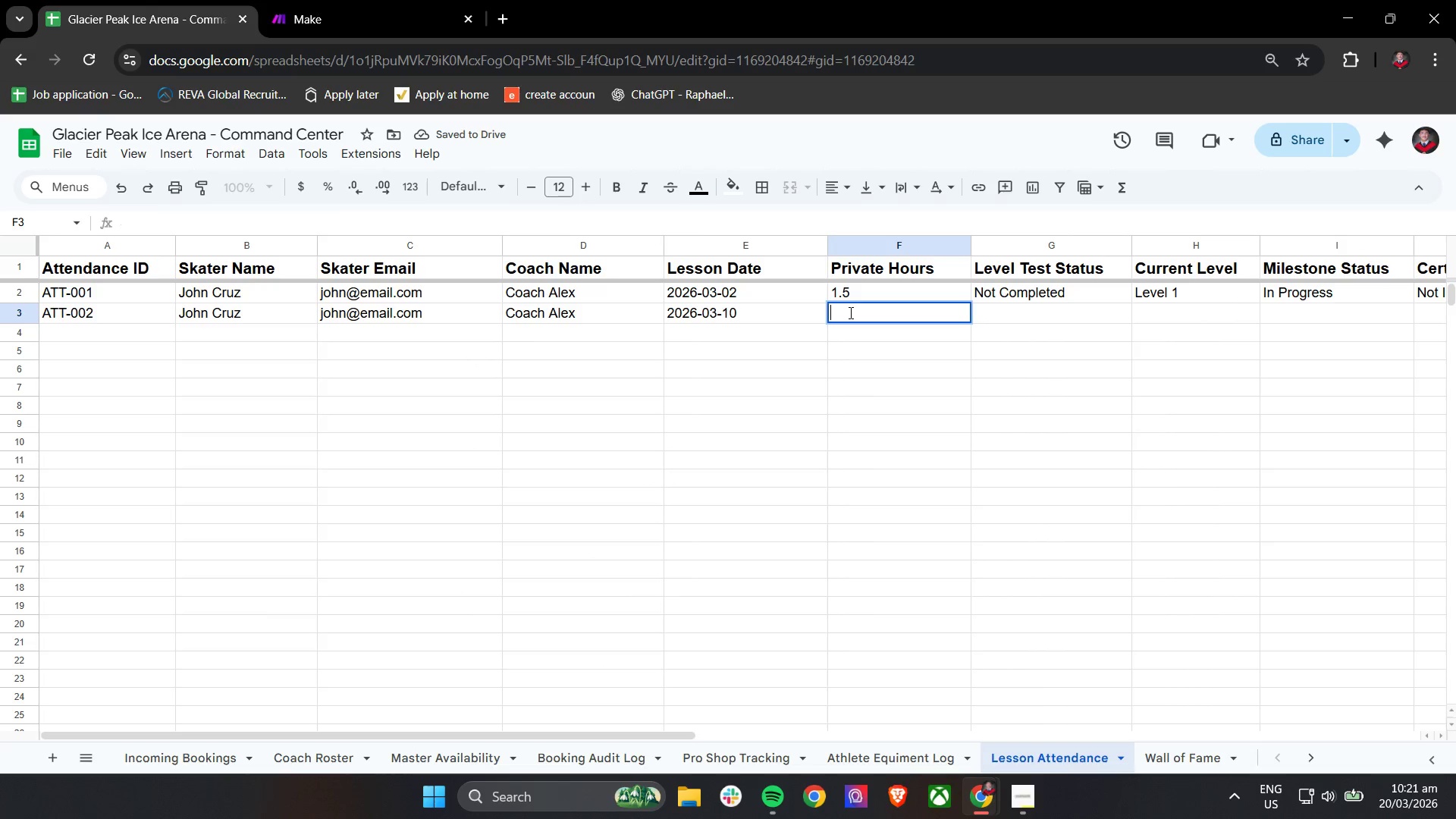 
key(Backspace)
 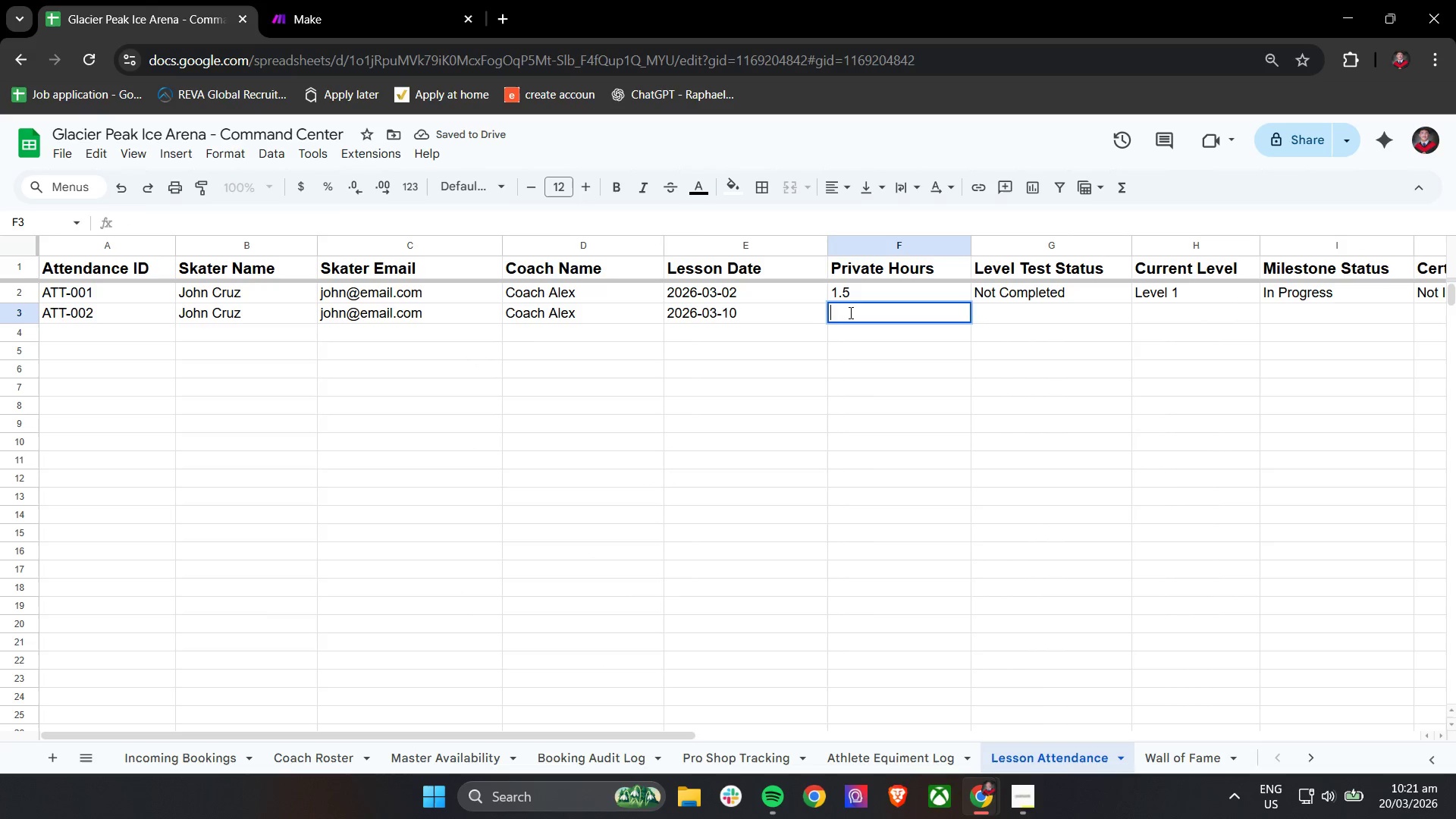 
key(2)
 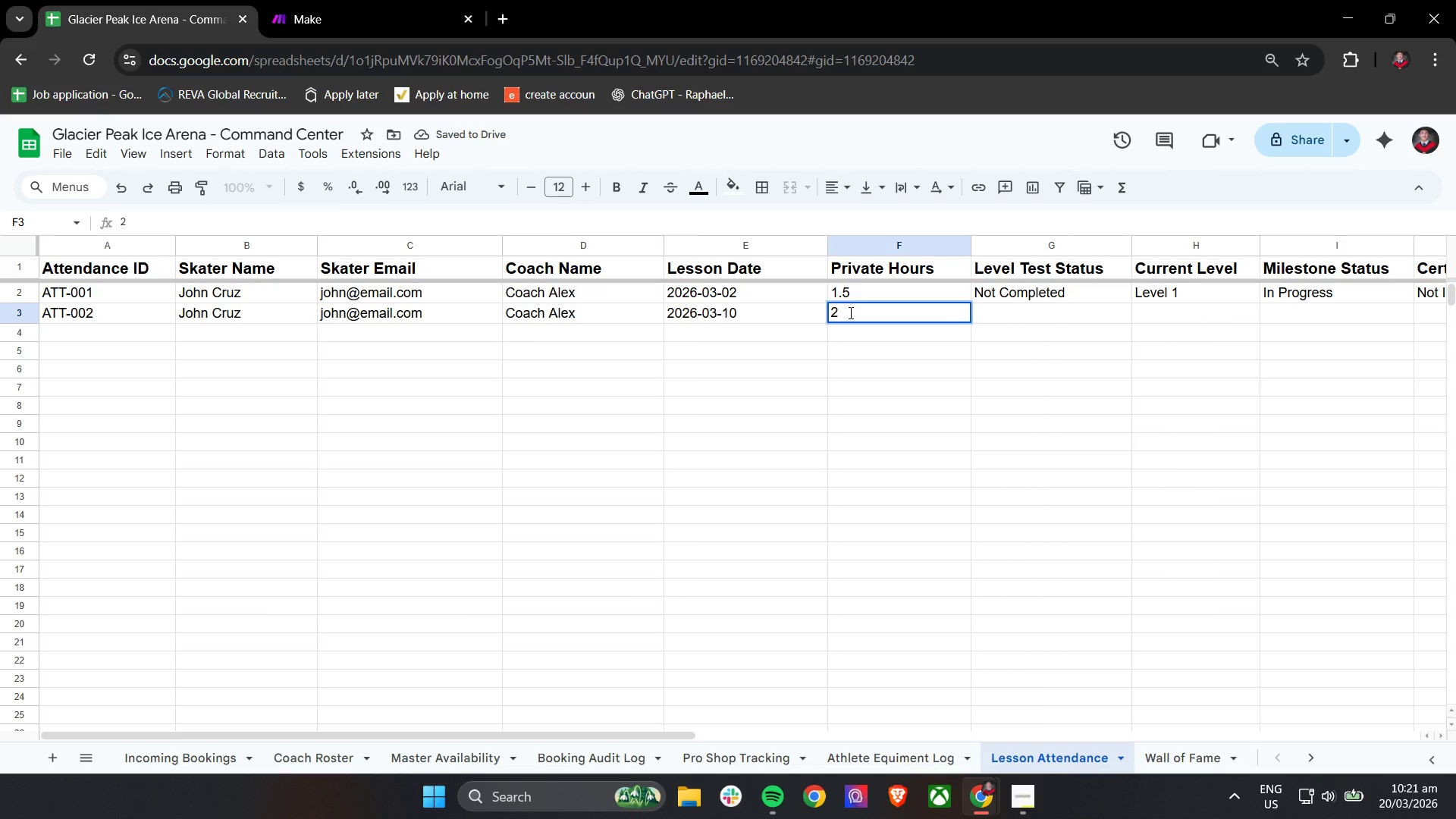 
key(Period)
 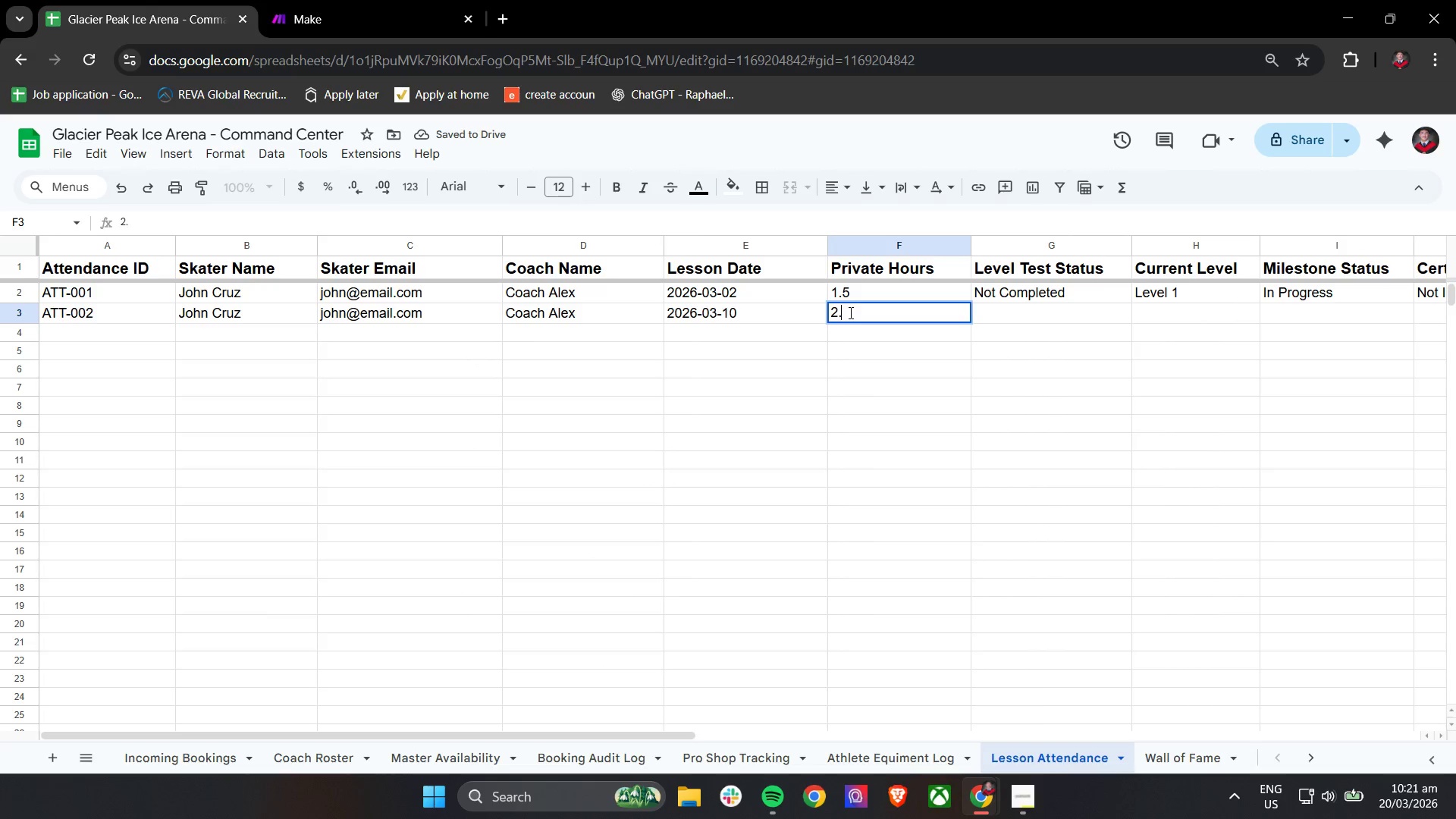 
key(0)
 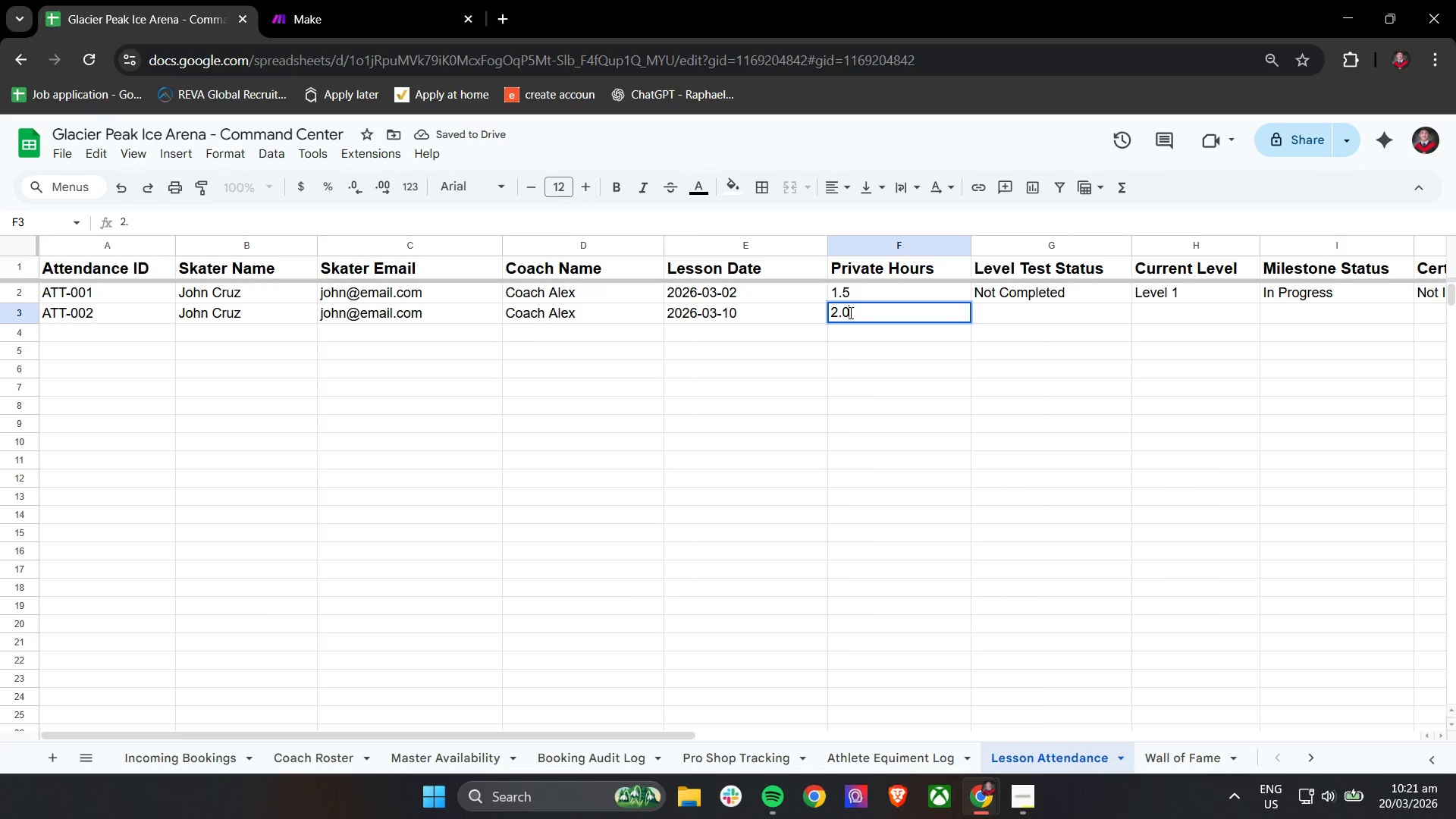 
key(Tab)
 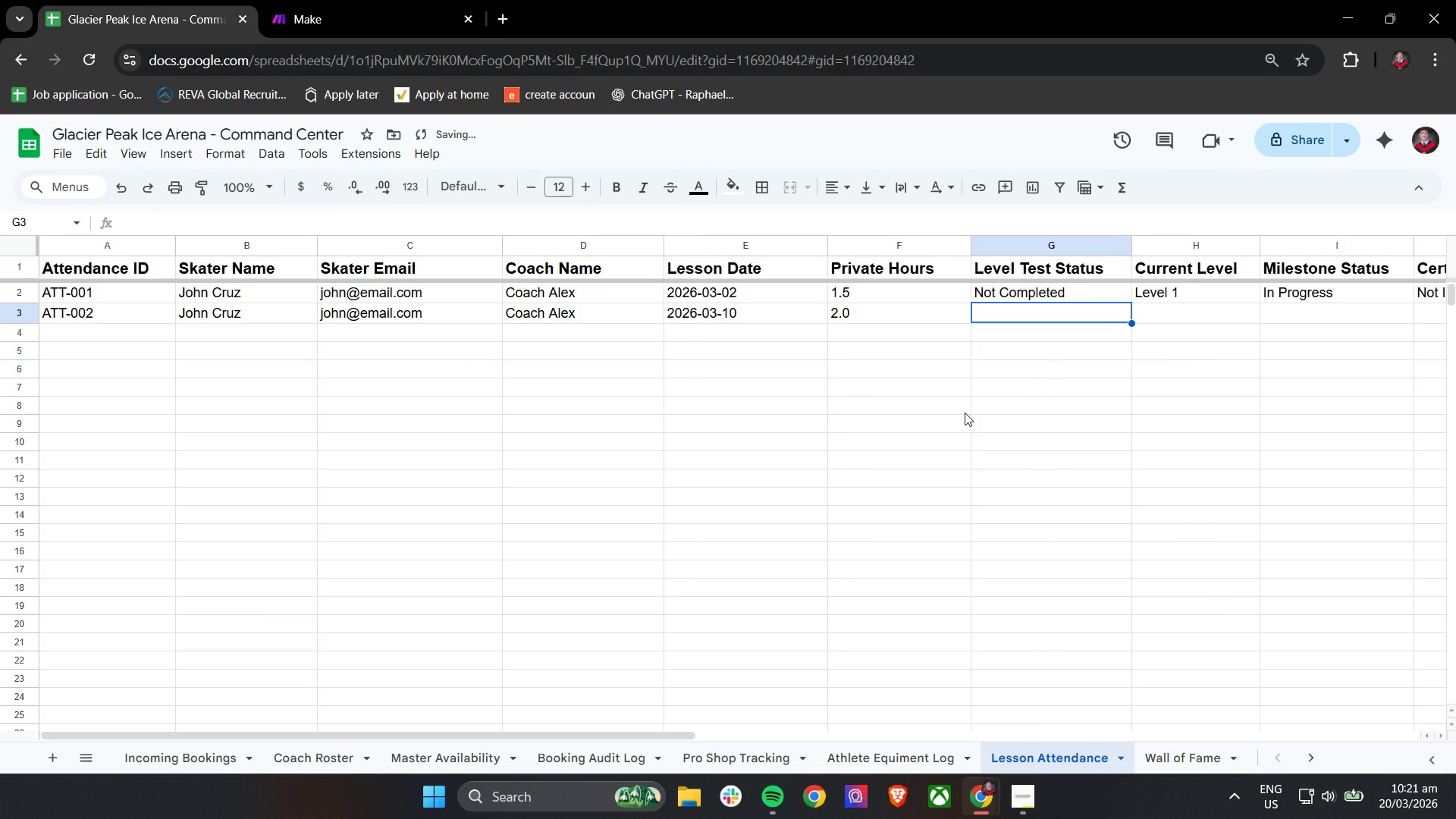 
type(Completed)
key(Tab)
type(Level 2 )
key(Backspace)
key(Tab)
type(Eligible)
key(Tab)
type(Not)
key(Tab)
type(2026-)
 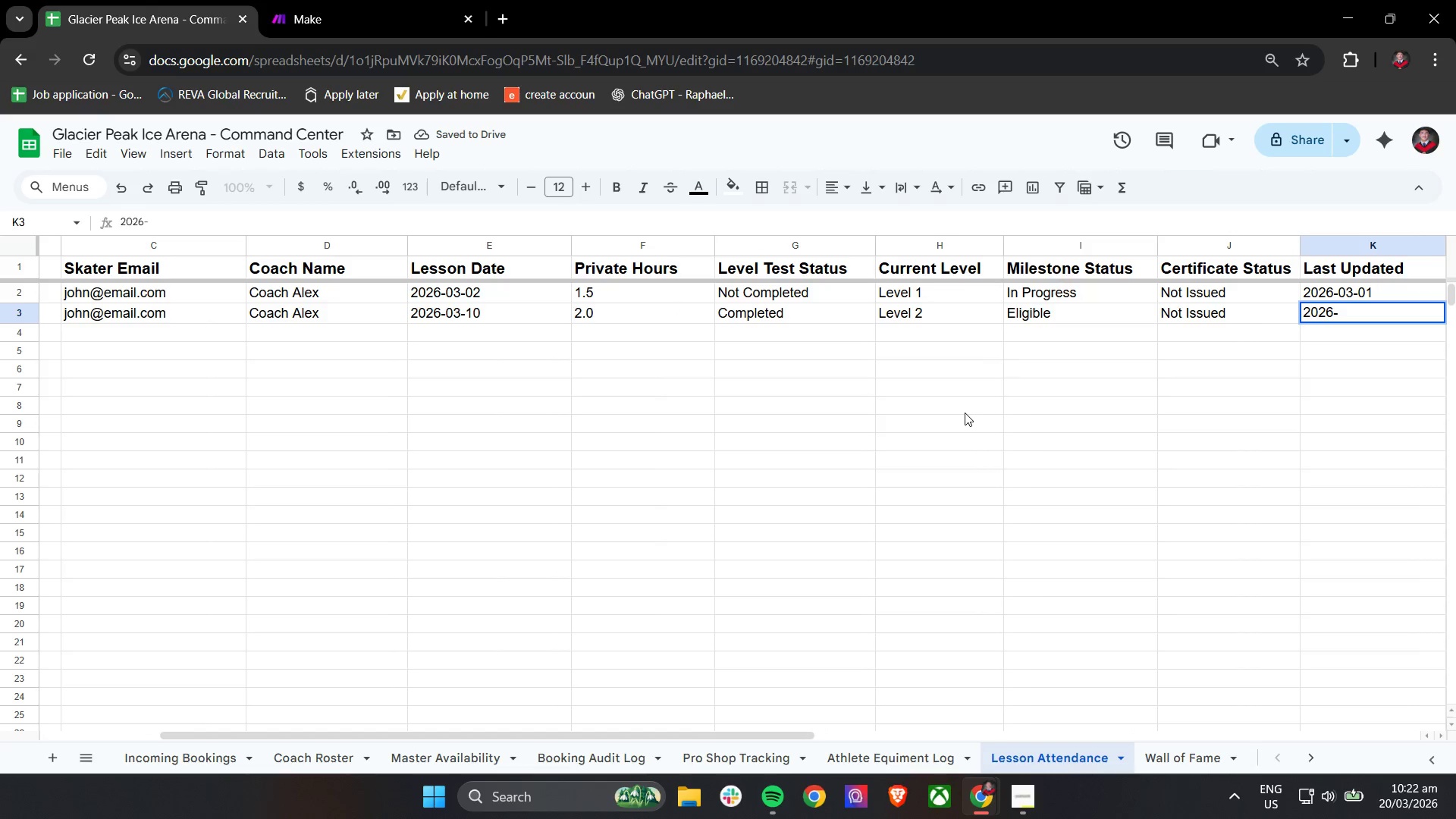 
type(03-10)
key(Tab)
 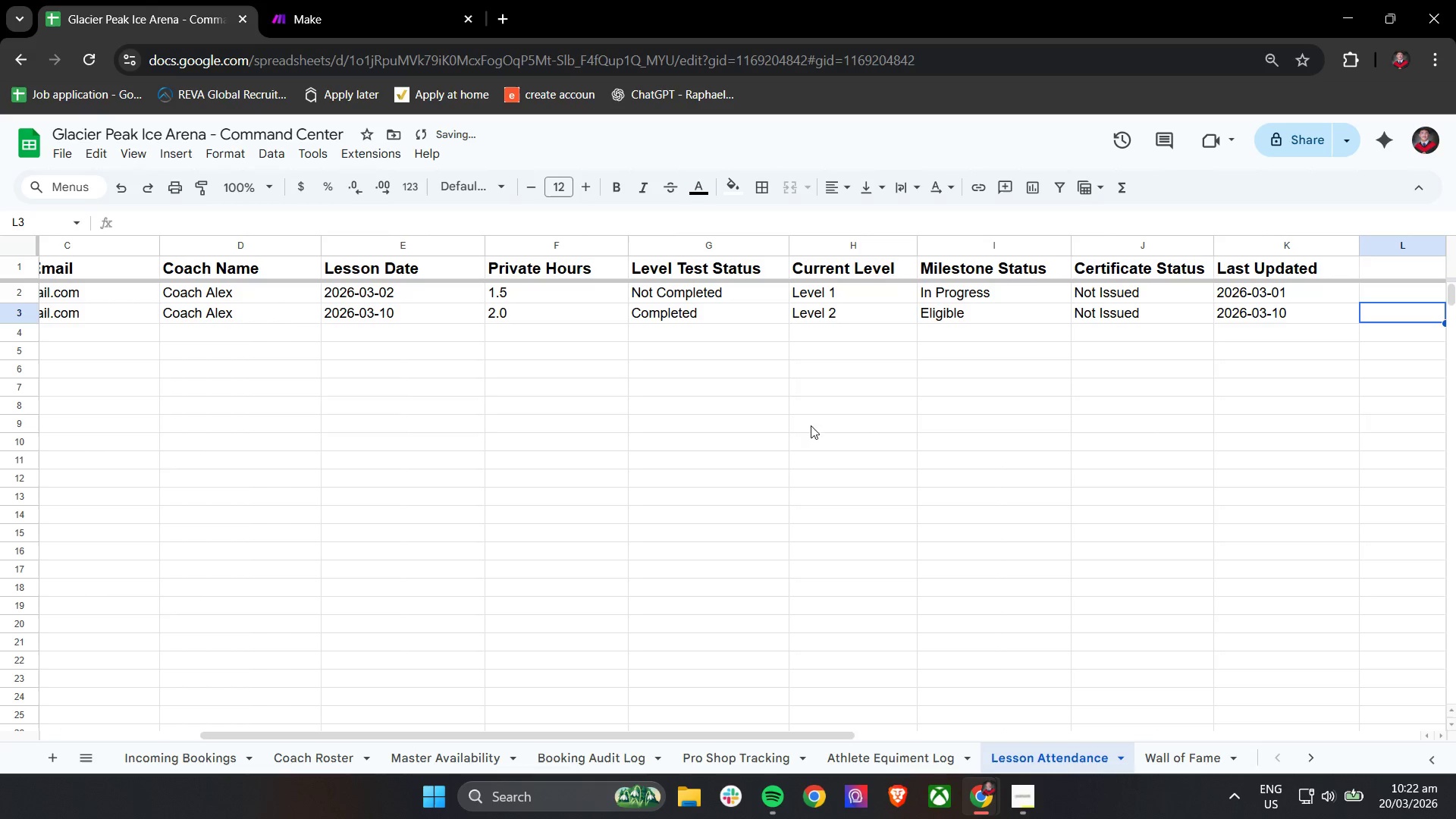 
hold_key(key=ShiftLeft, duration=0.69)
scroll: coordinate [777, 425], scroll_direction: up, amount: 9.0
 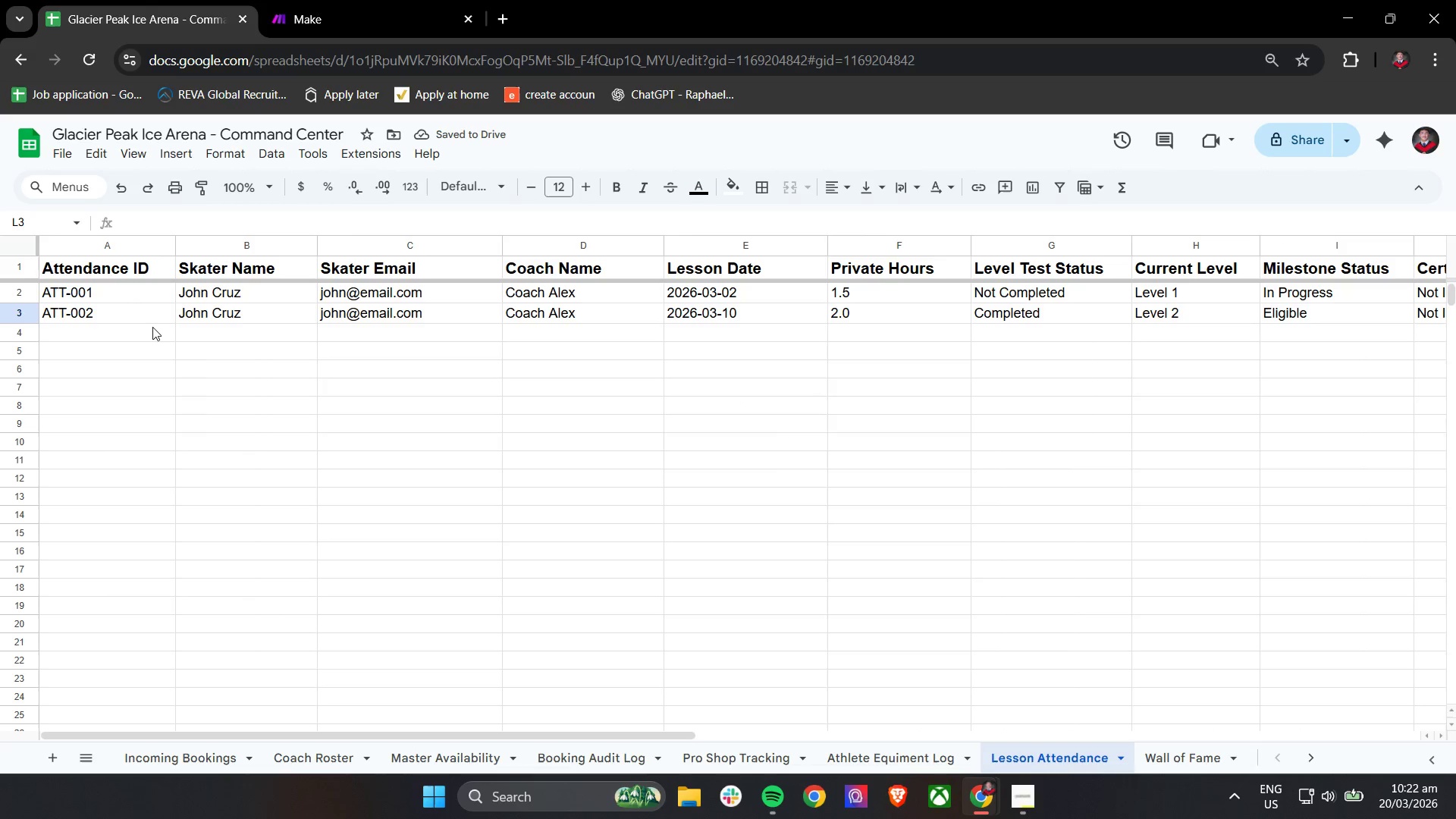 
left_click([147, 335])
 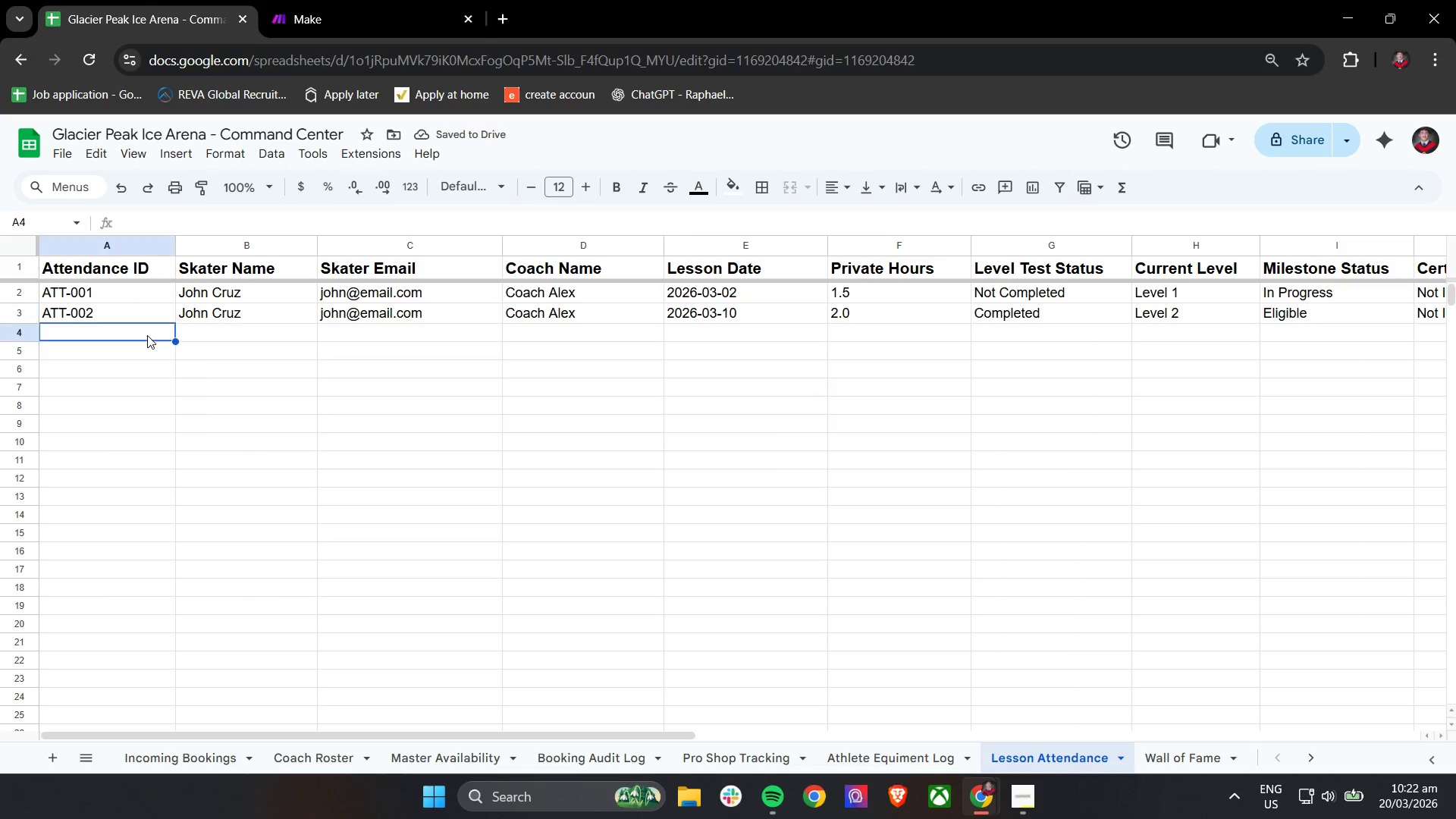 
type(ATT=)
key(Backspace)
type(-003)
key(Tab)
type(Maria Santos )
key(Backspace)
key(Tab)
type(maria@emailc)
key(Backspace)
type(.com)
key(Tab)
type(Coach Ben)
key(Tab)
type(2026-03-05-)
key(Backspace)
key(Tab)
type(1.0)
key(Tab)
 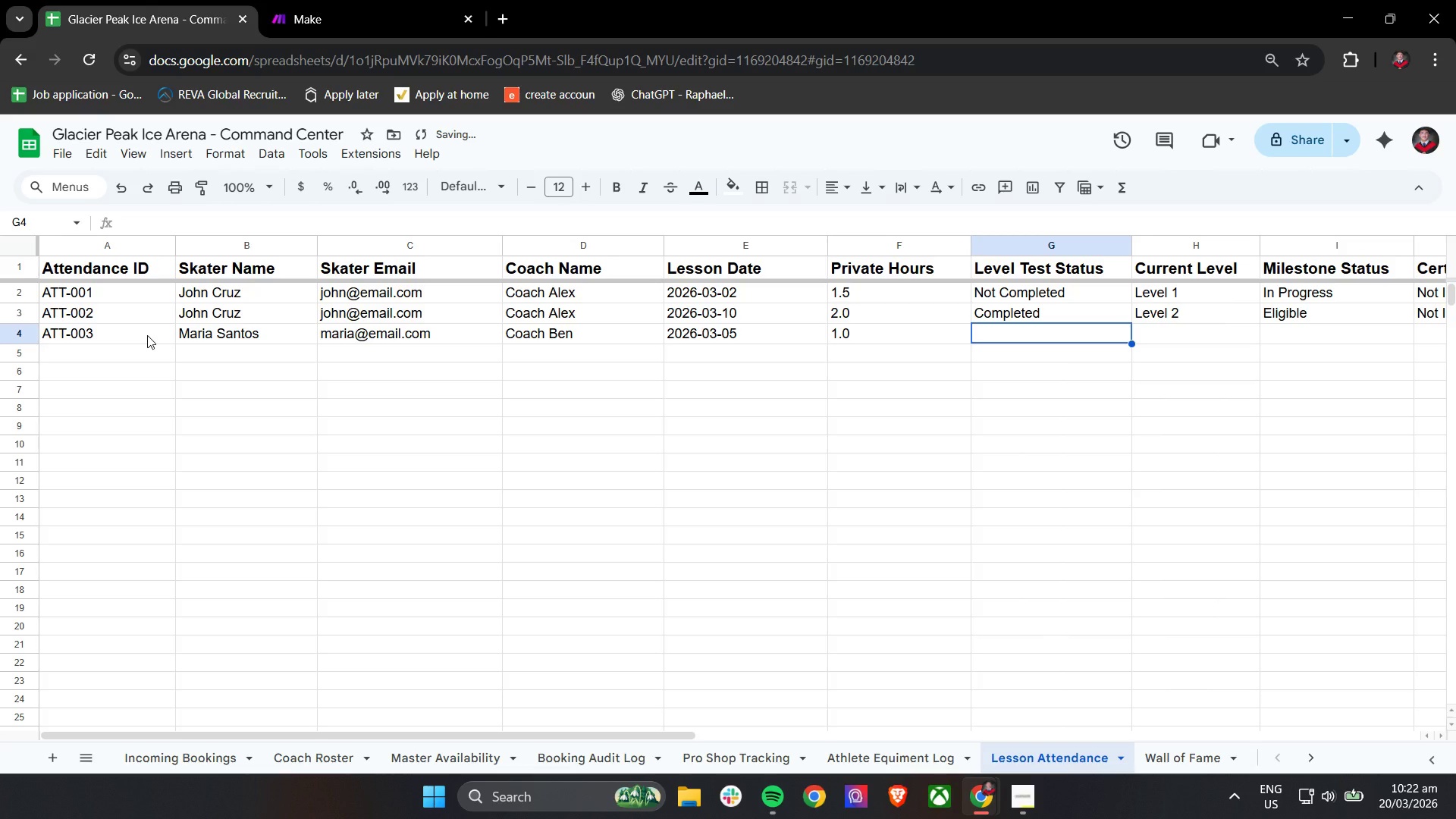 
wait(5.23)
 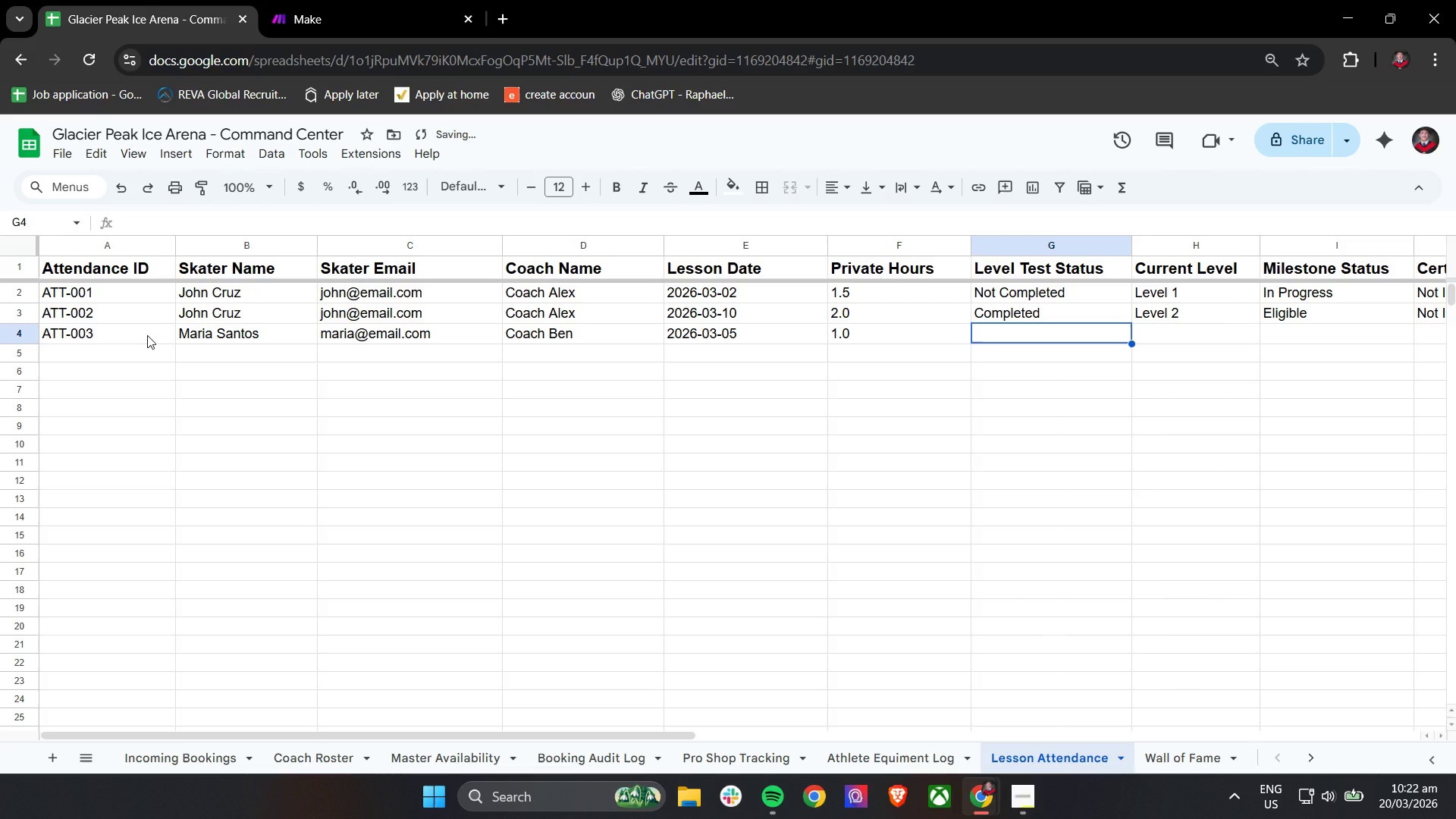 
type(N)
key(Tab)
type(Level 1)
key(Tab)
type(I)
key(Tab)
type(n)
key(Tab)
type(2062)
key(Backspace)
key(Backspace)
type(260)
key(Backspace)
type(-03-05)
 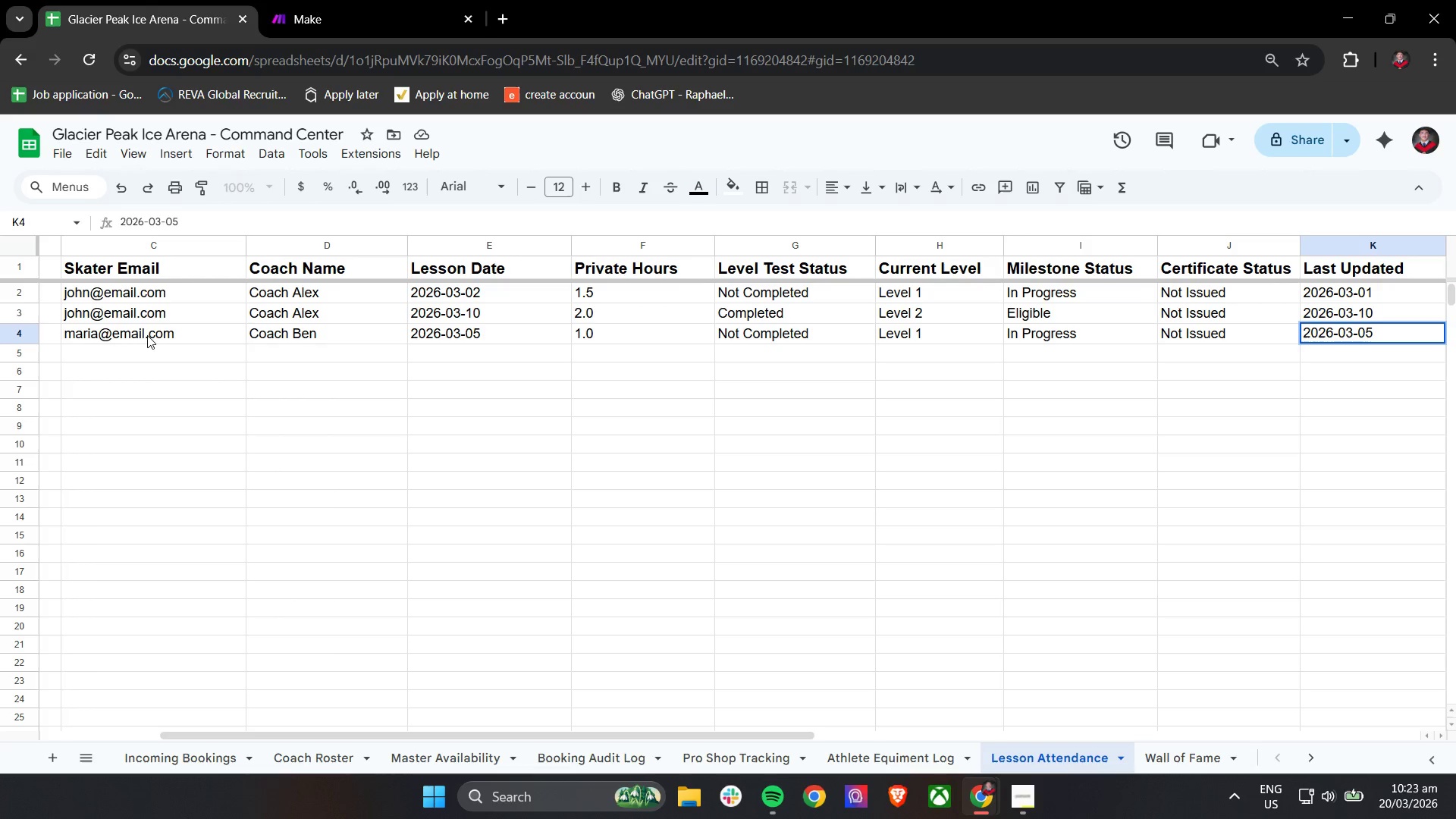 
hold_key(key=ShiftLeft, duration=0.8)
scroll: coordinate [172, 375], scroll_direction: up, amount: 12.0
 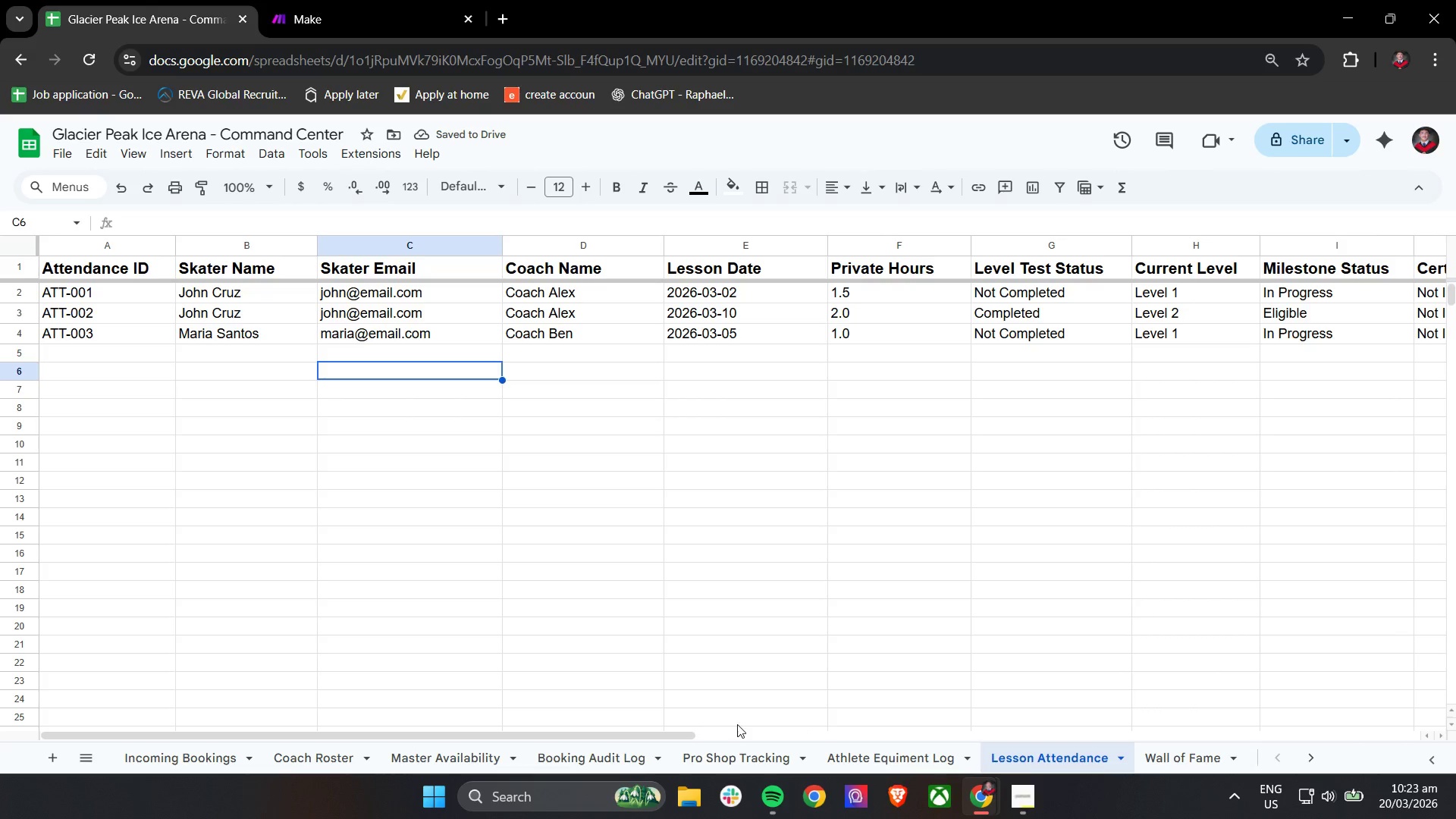 
left_click([1151, 761])
 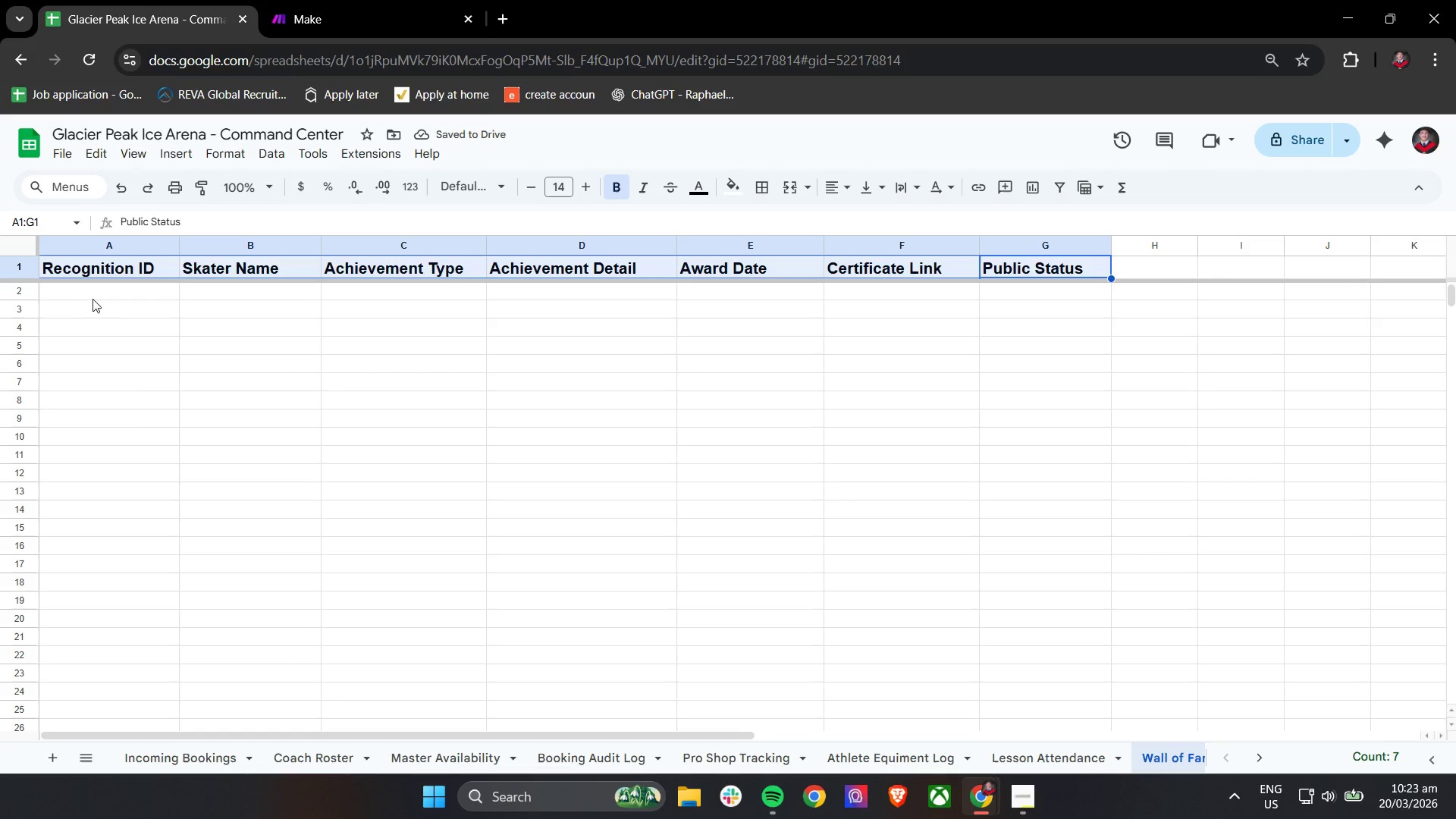 
left_click([96, 293])
 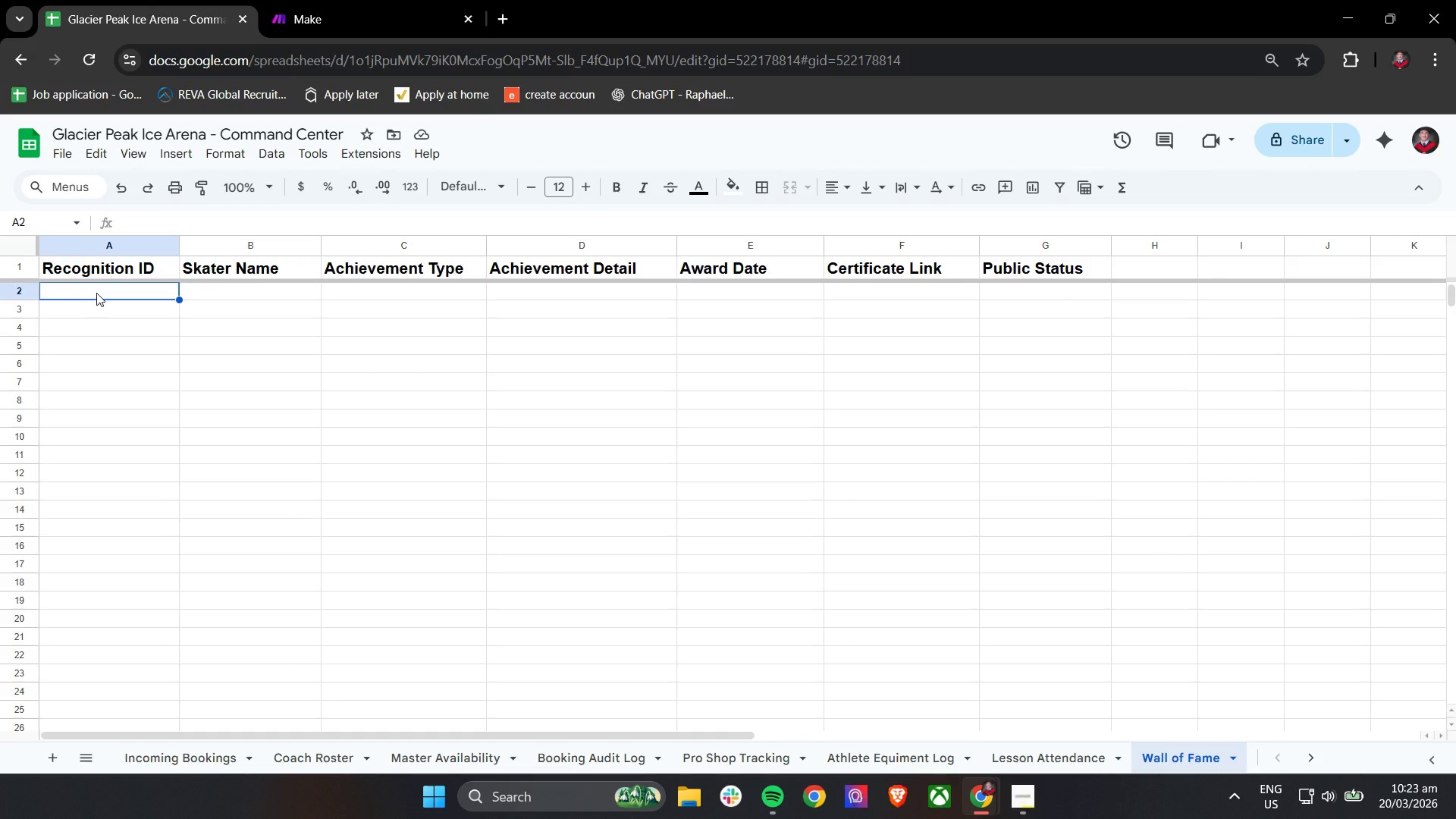 
type(REC-001)
key(Tab)
type(Liam)
key(Tab)
 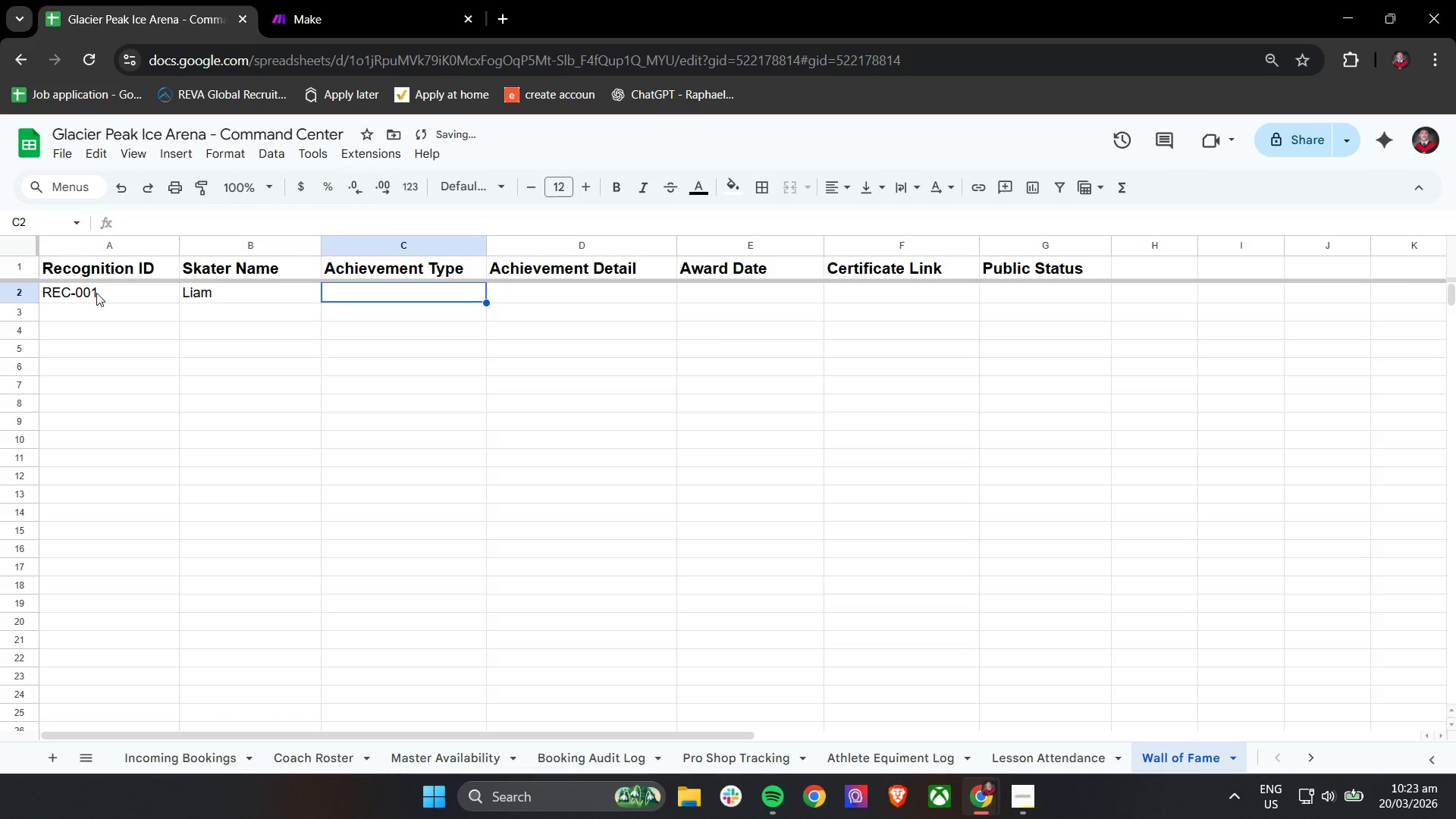 
left_click([270, 289])
 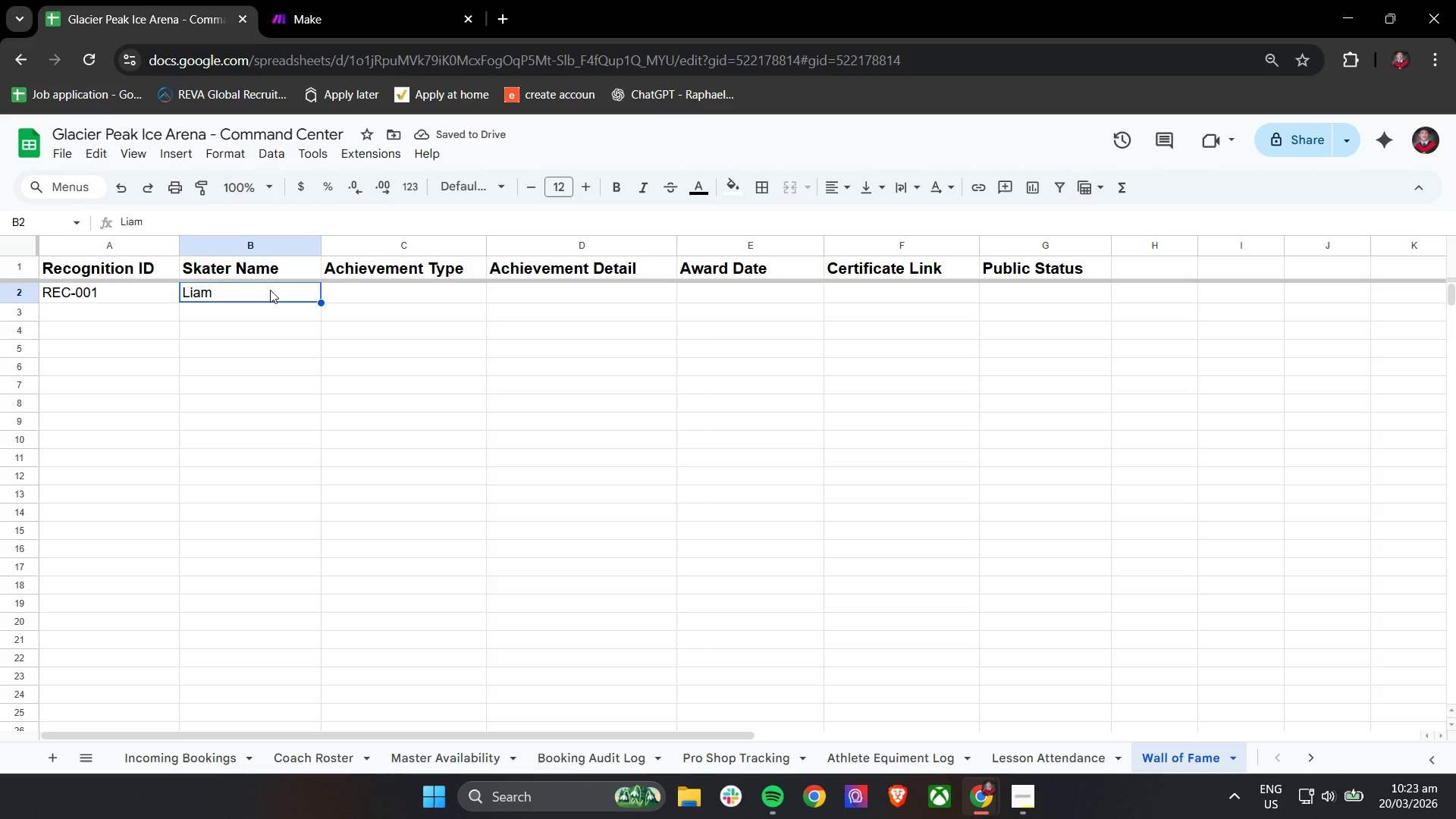 
double_click([270, 290])
 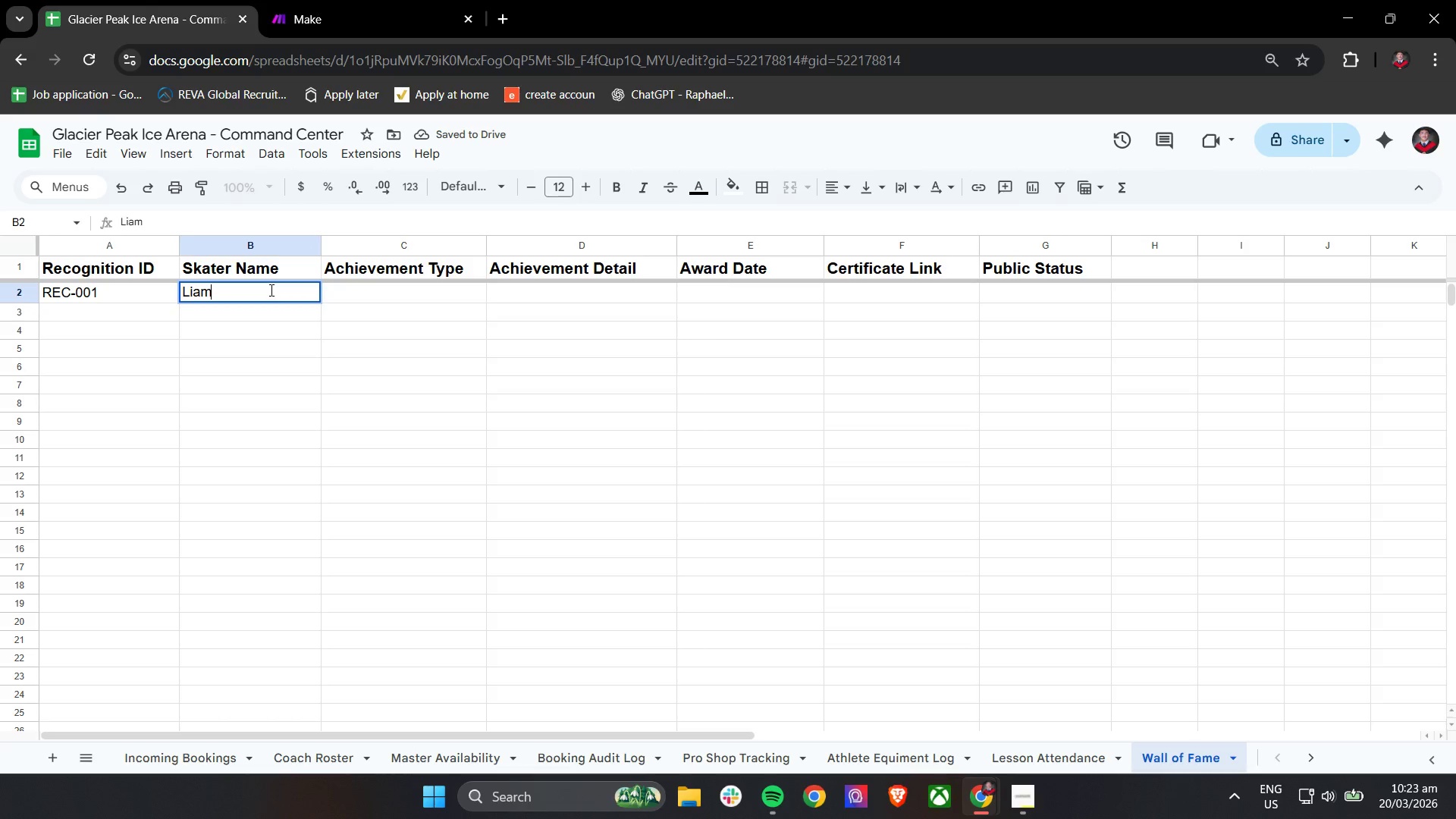 
type( Reyes)
key(Tab)
type(Level Test)
key(Tab)
type(Passes )
key(Backspace)
key(Backspace)
type(d Level 2 )
key(Tab)
 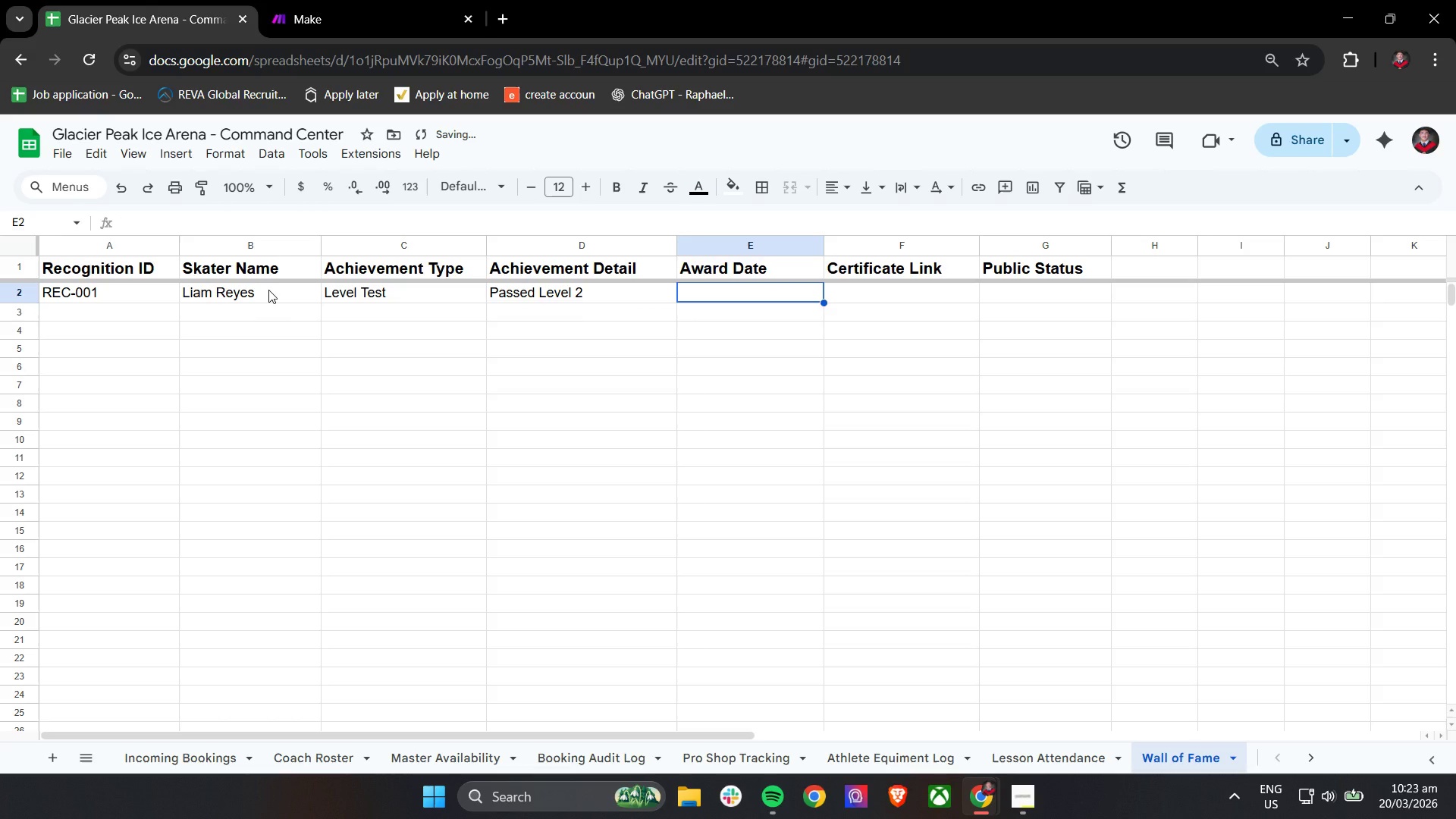 
double_click([645, 295])
 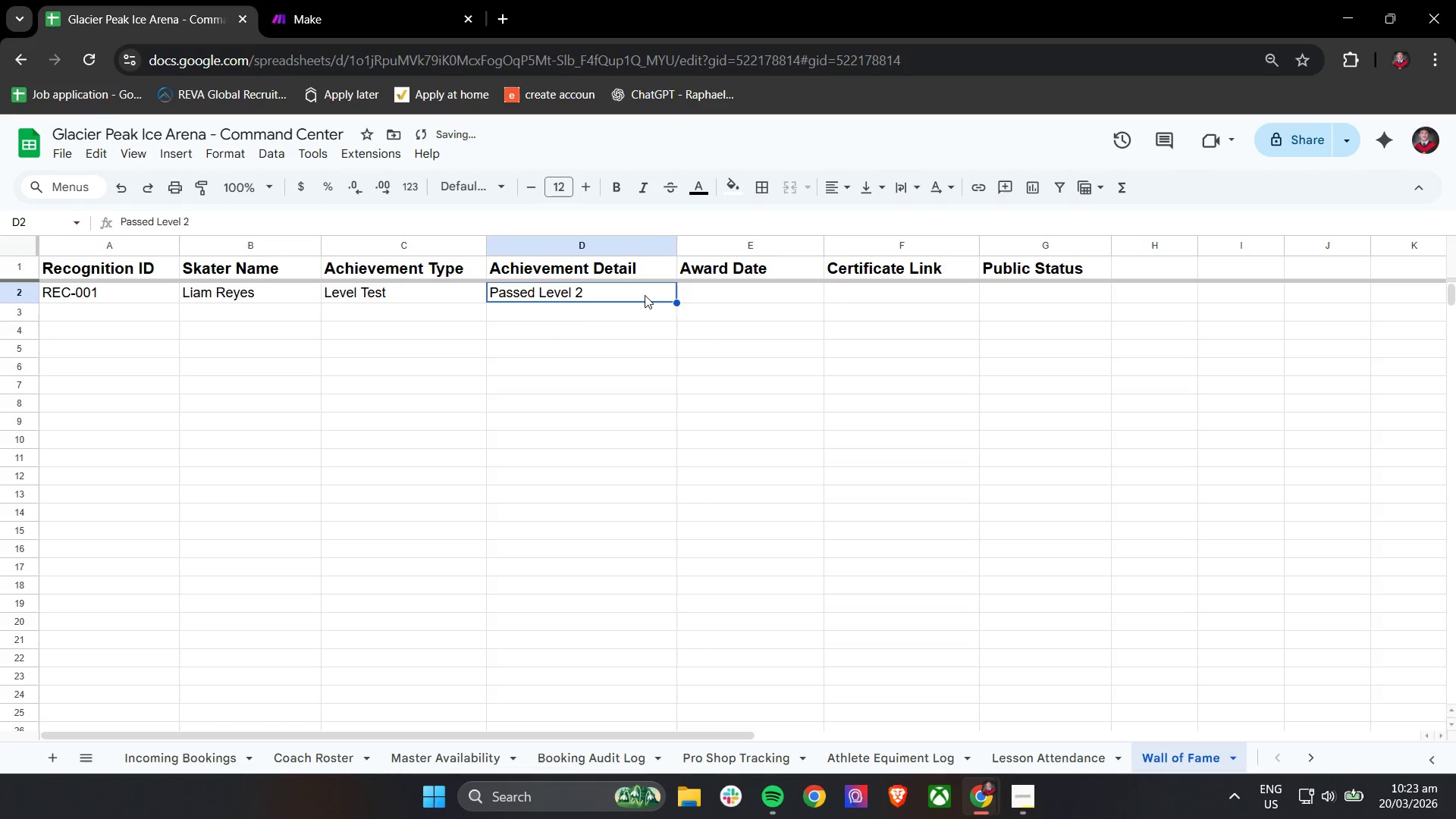 
triple_click([645, 295])
 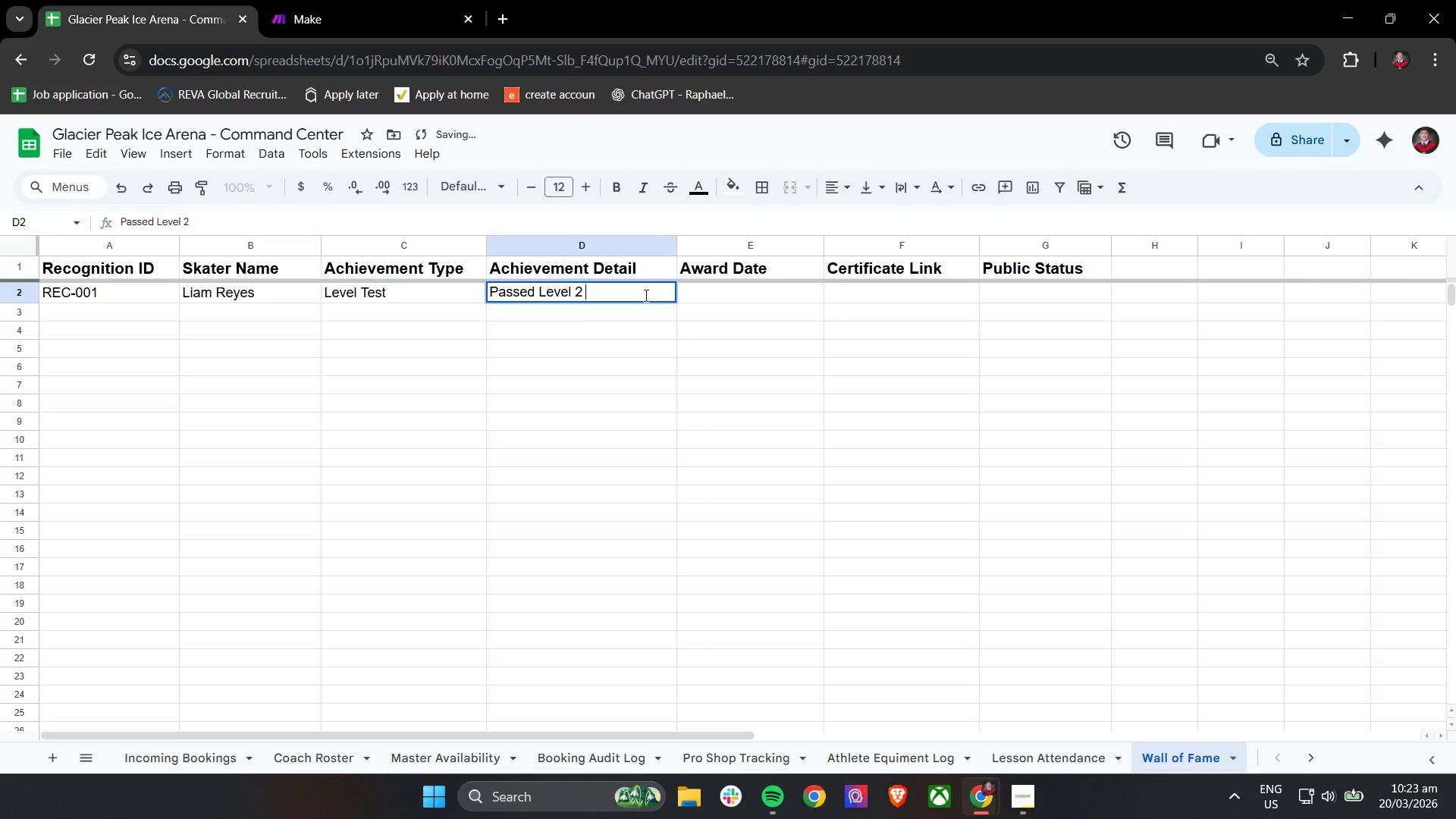 
triple_click([645, 295])
 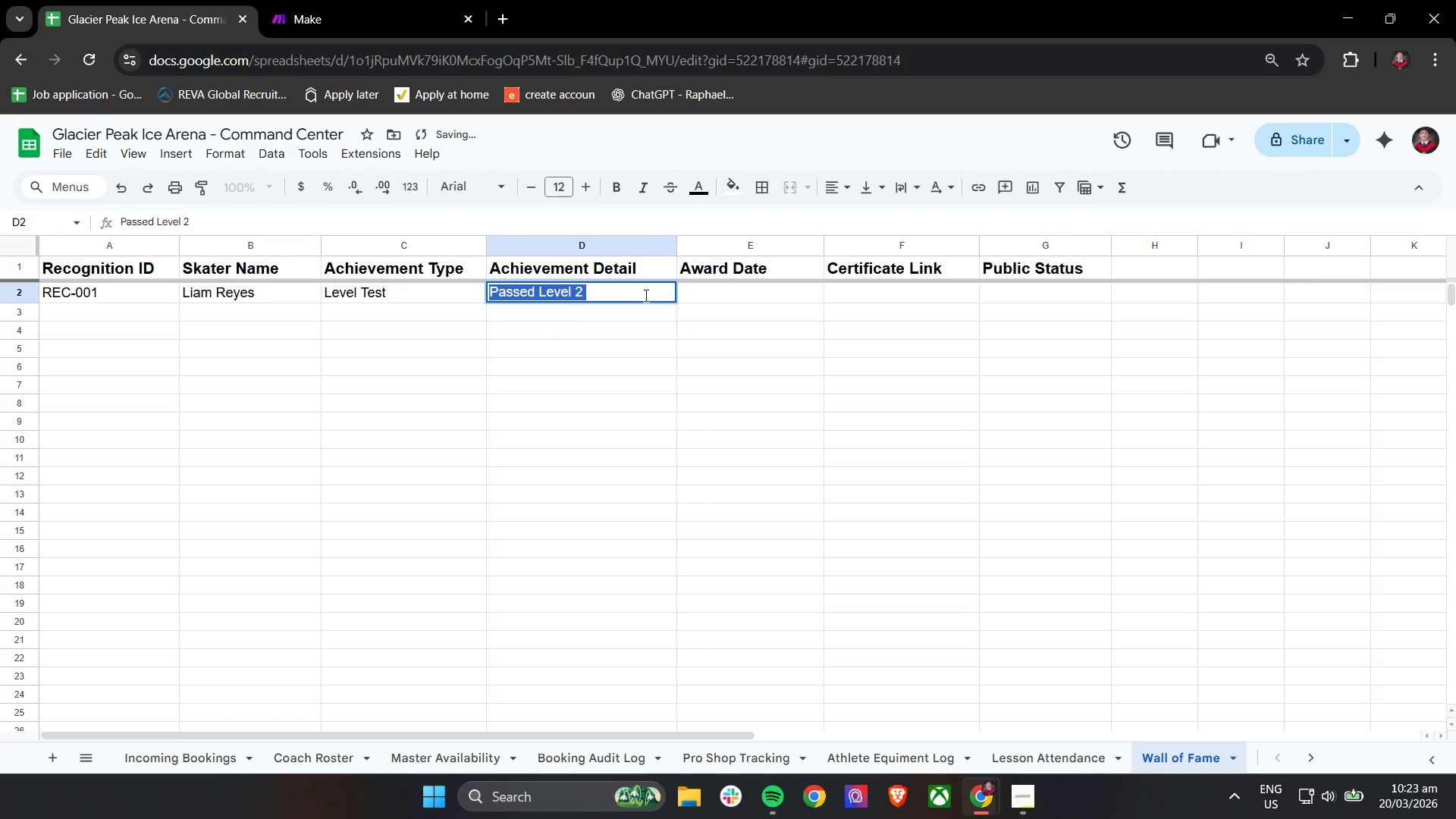 
triple_click([645, 295])
 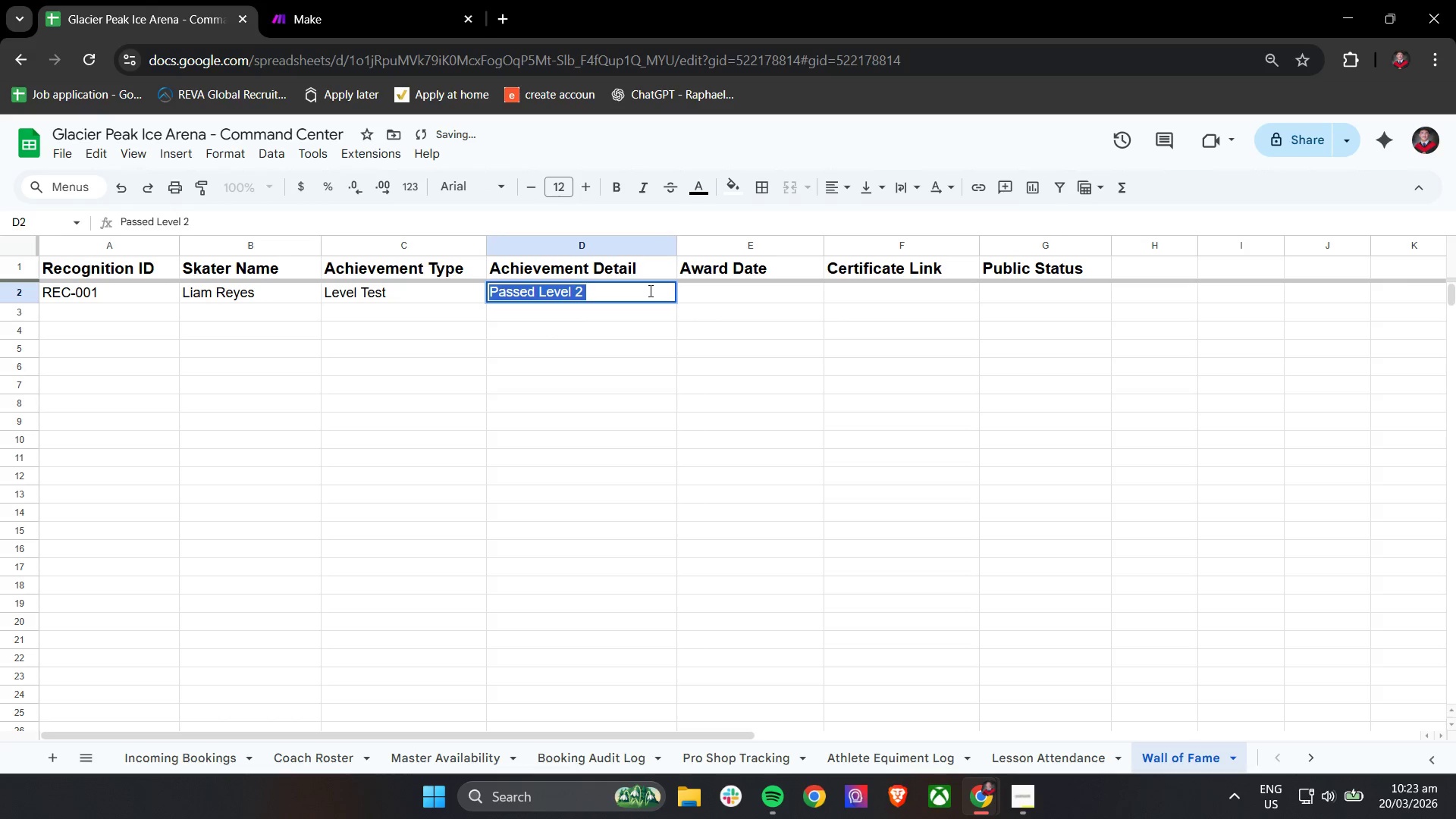 
triple_click([649, 290])
 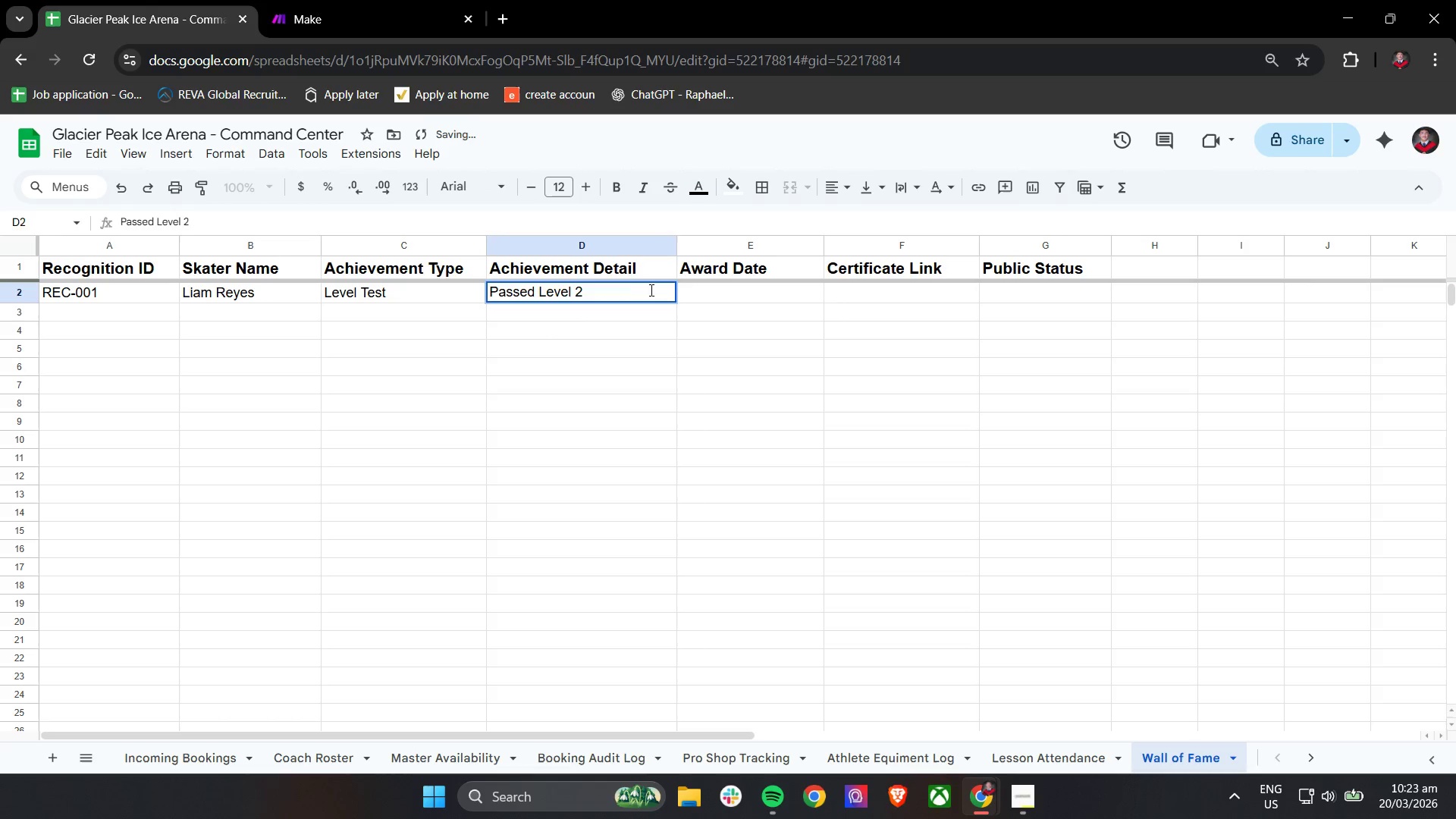 
key(Backspace)
 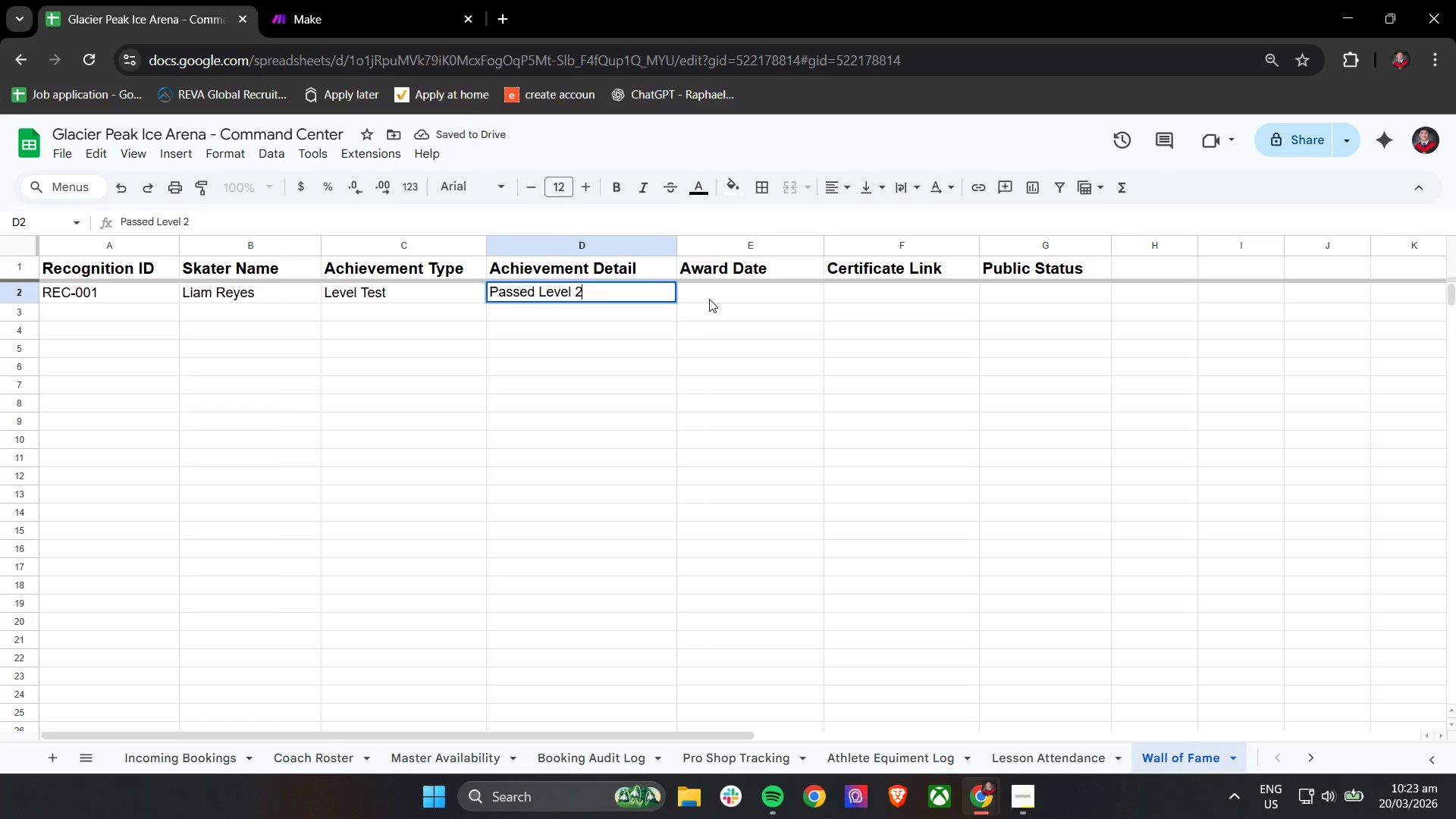 
left_click([709, 299])
 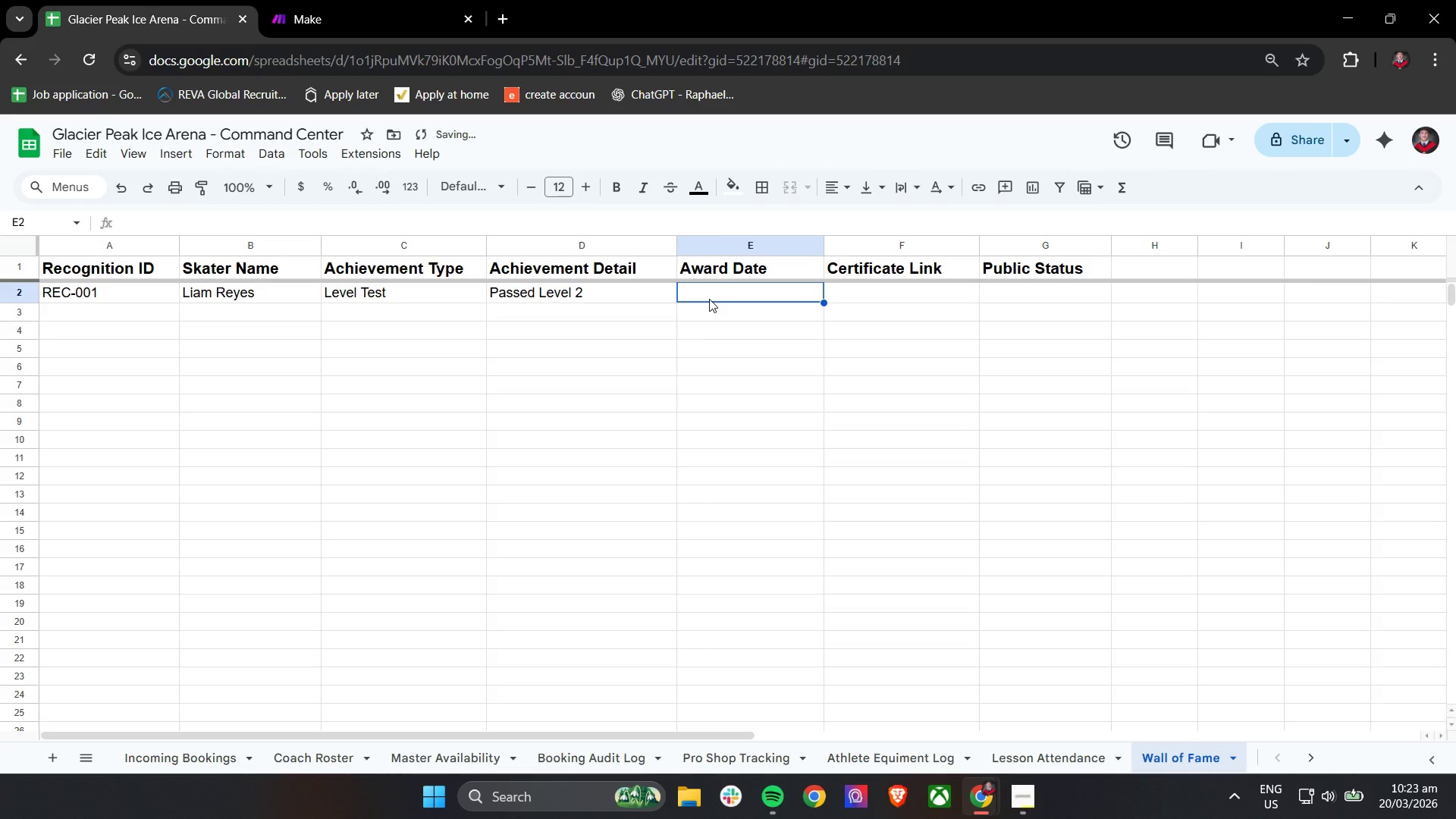 
type(2026-02-20)
key(Tab)
 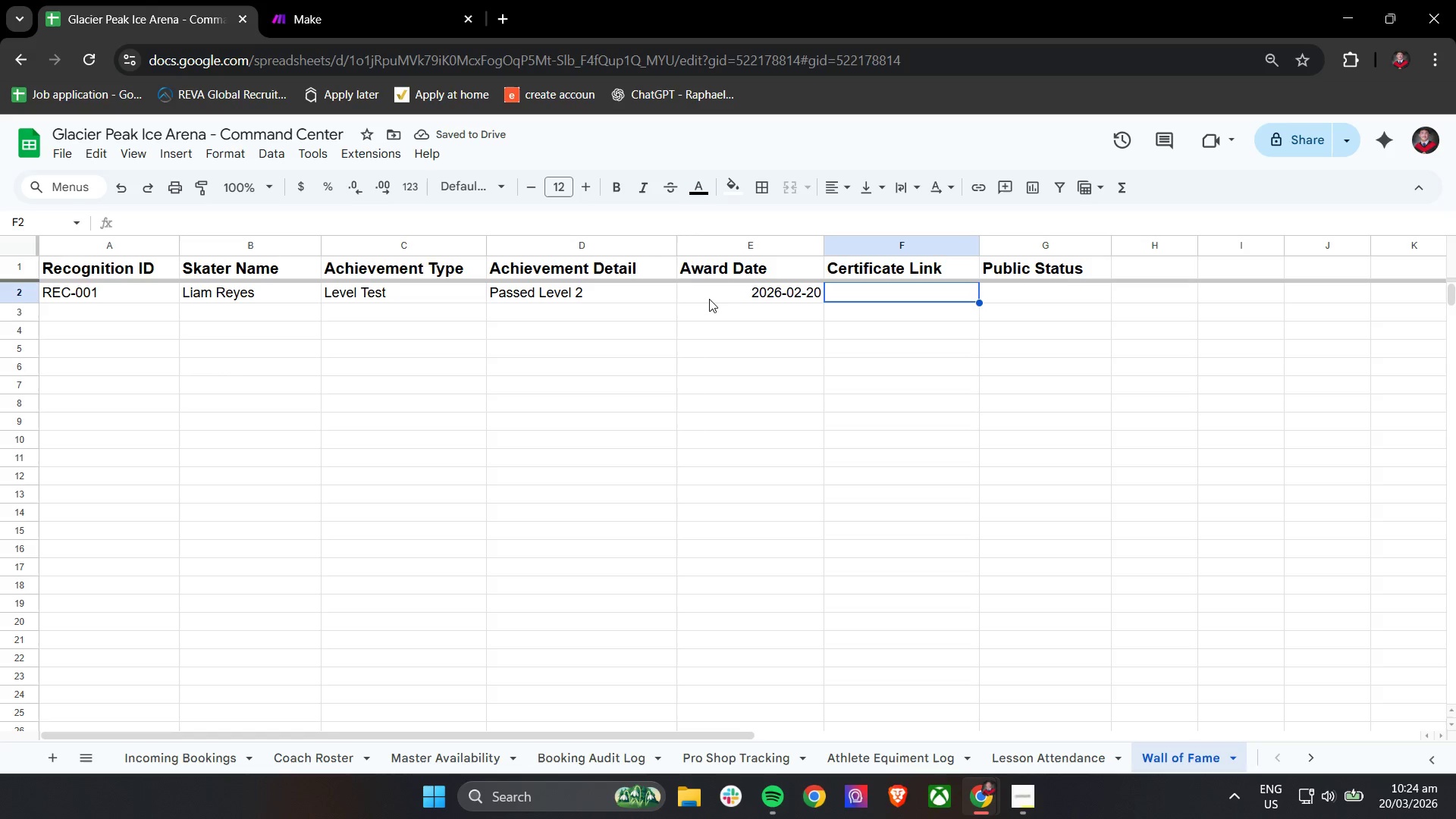 
hold_key(key=ShiftLeft, duration=0.58)
 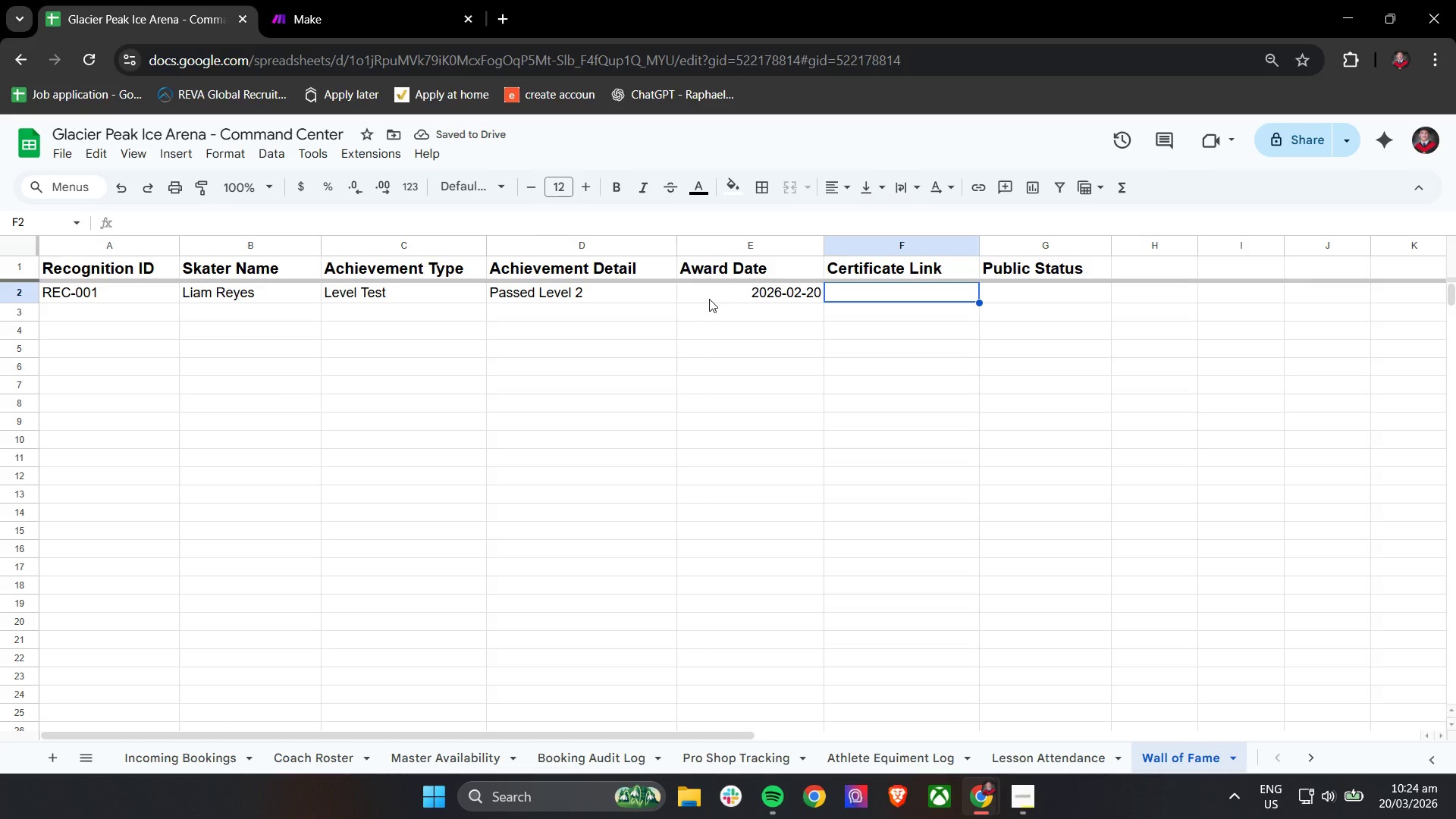 
type(L)
key(Backspace)
type(link-)
key(Backspace)
type(_here)
 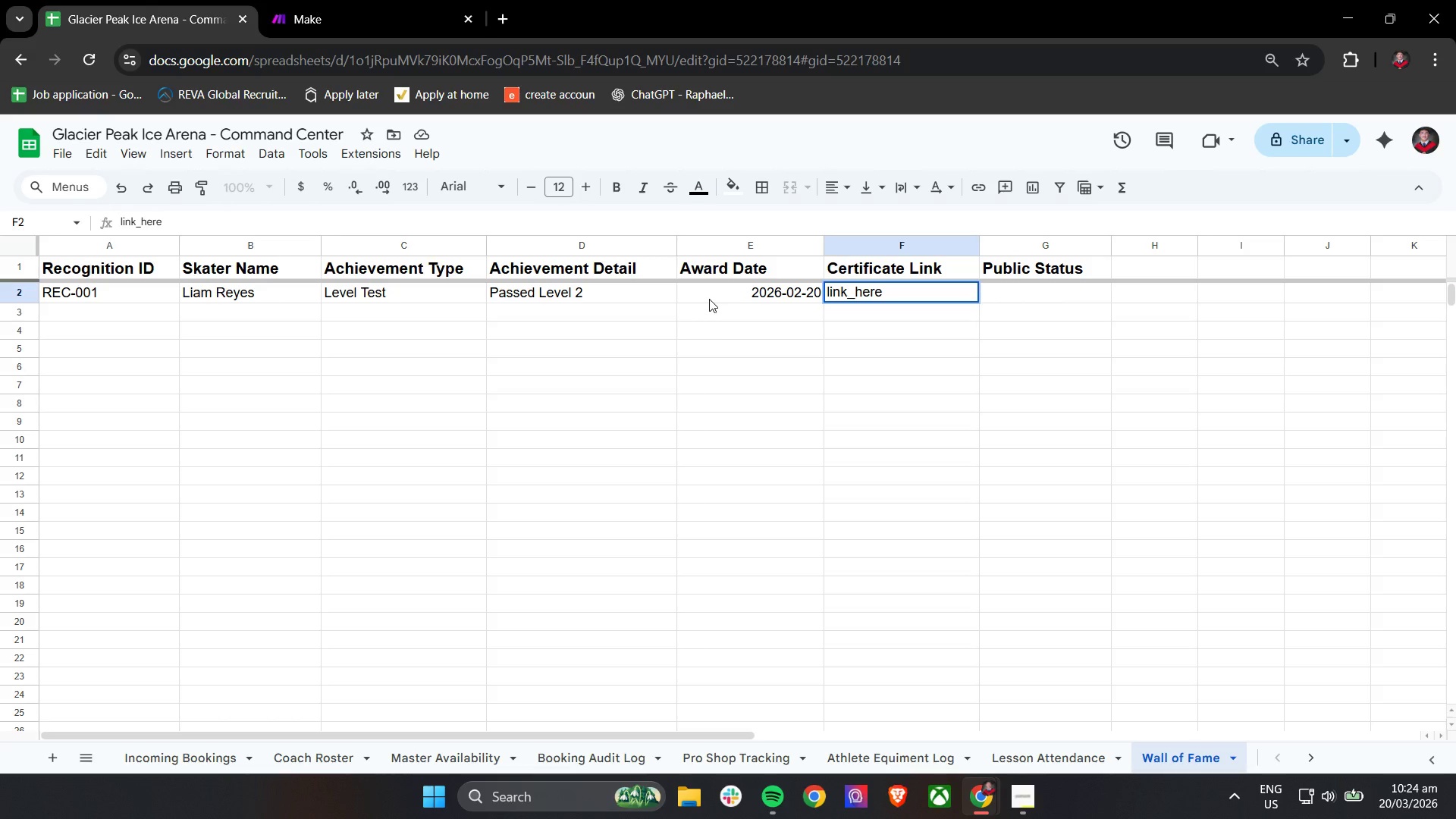 
key(Control+A)
 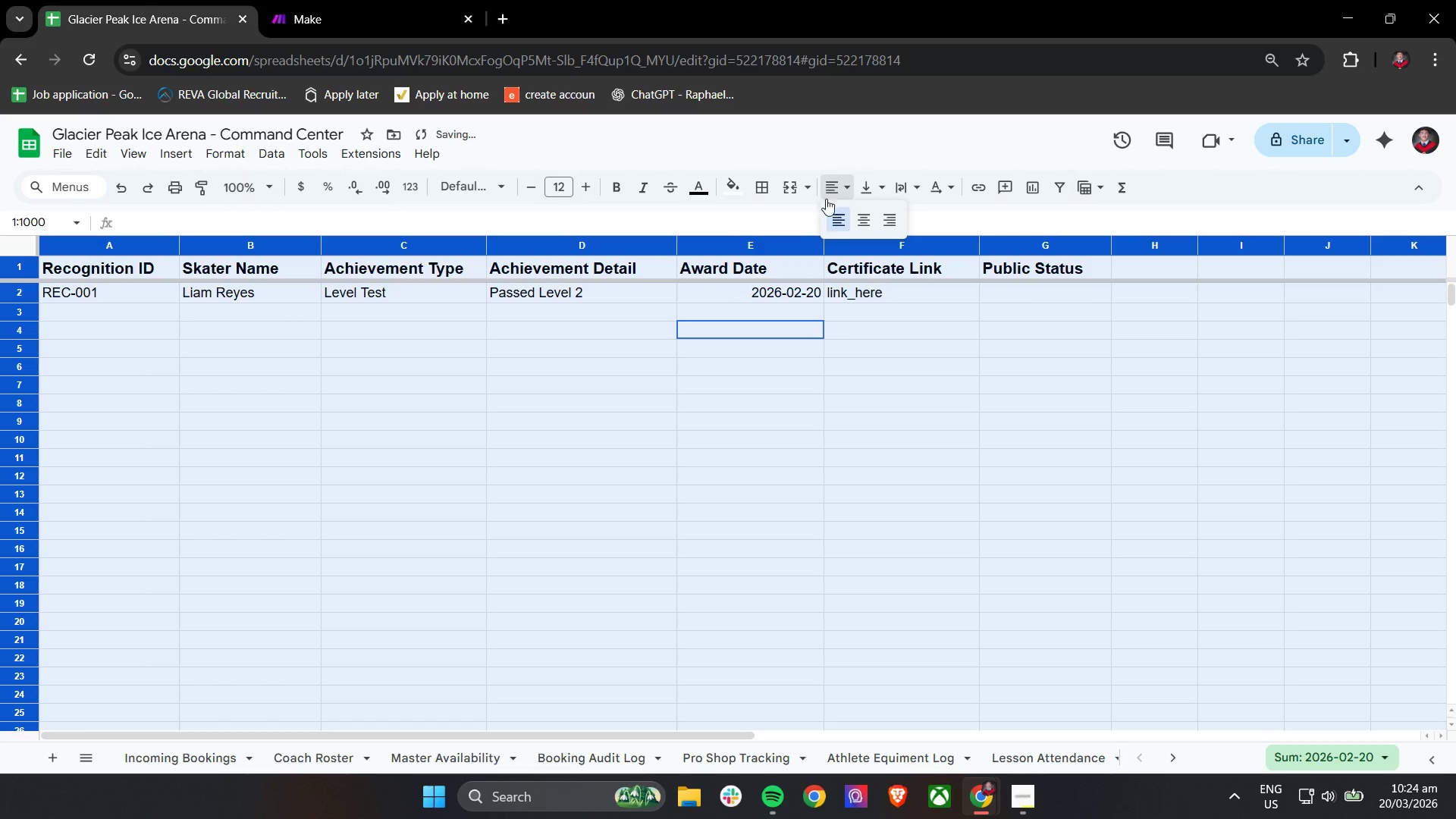 
double_click([832, 222])
 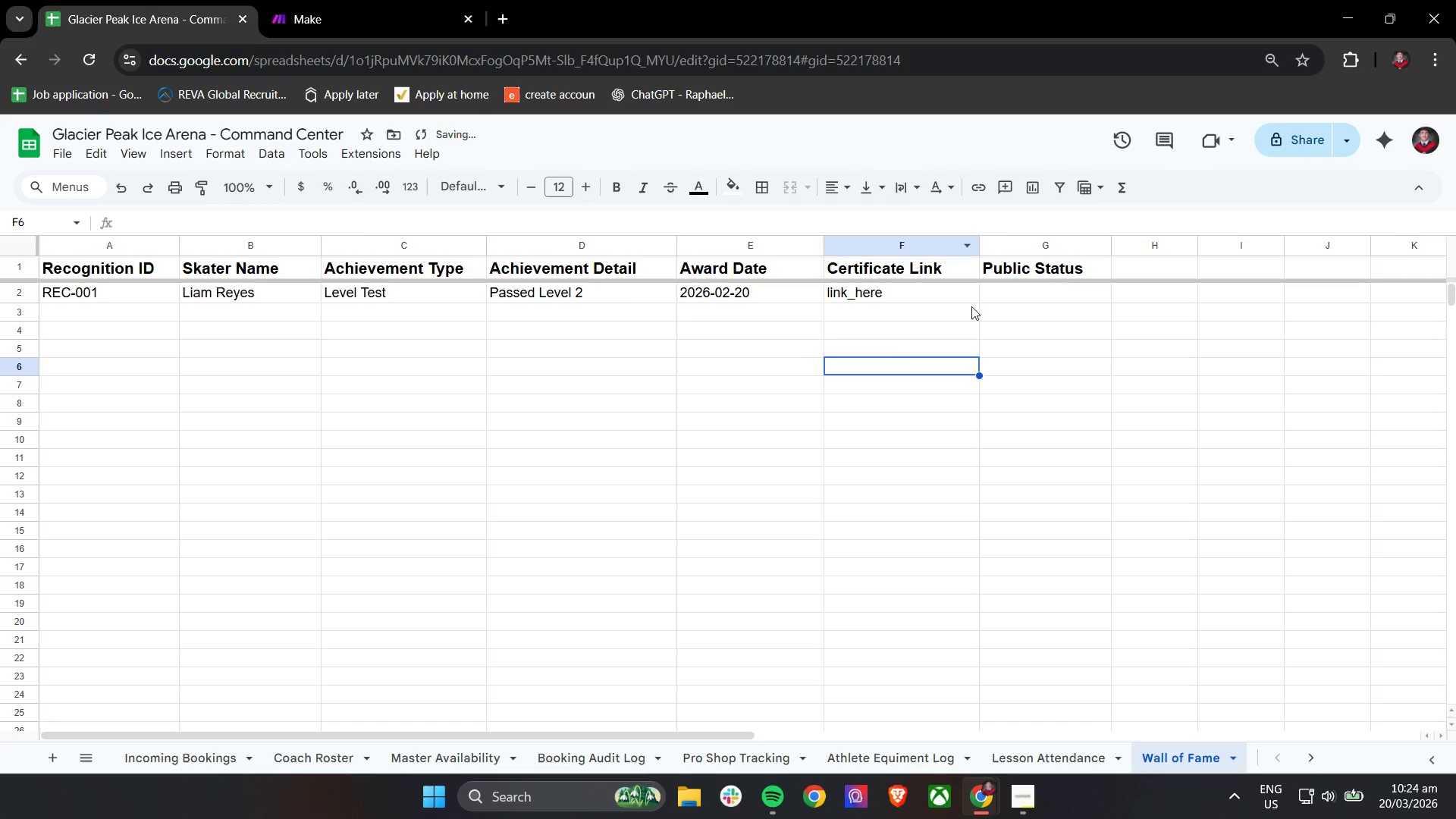 
left_click([996, 291])
 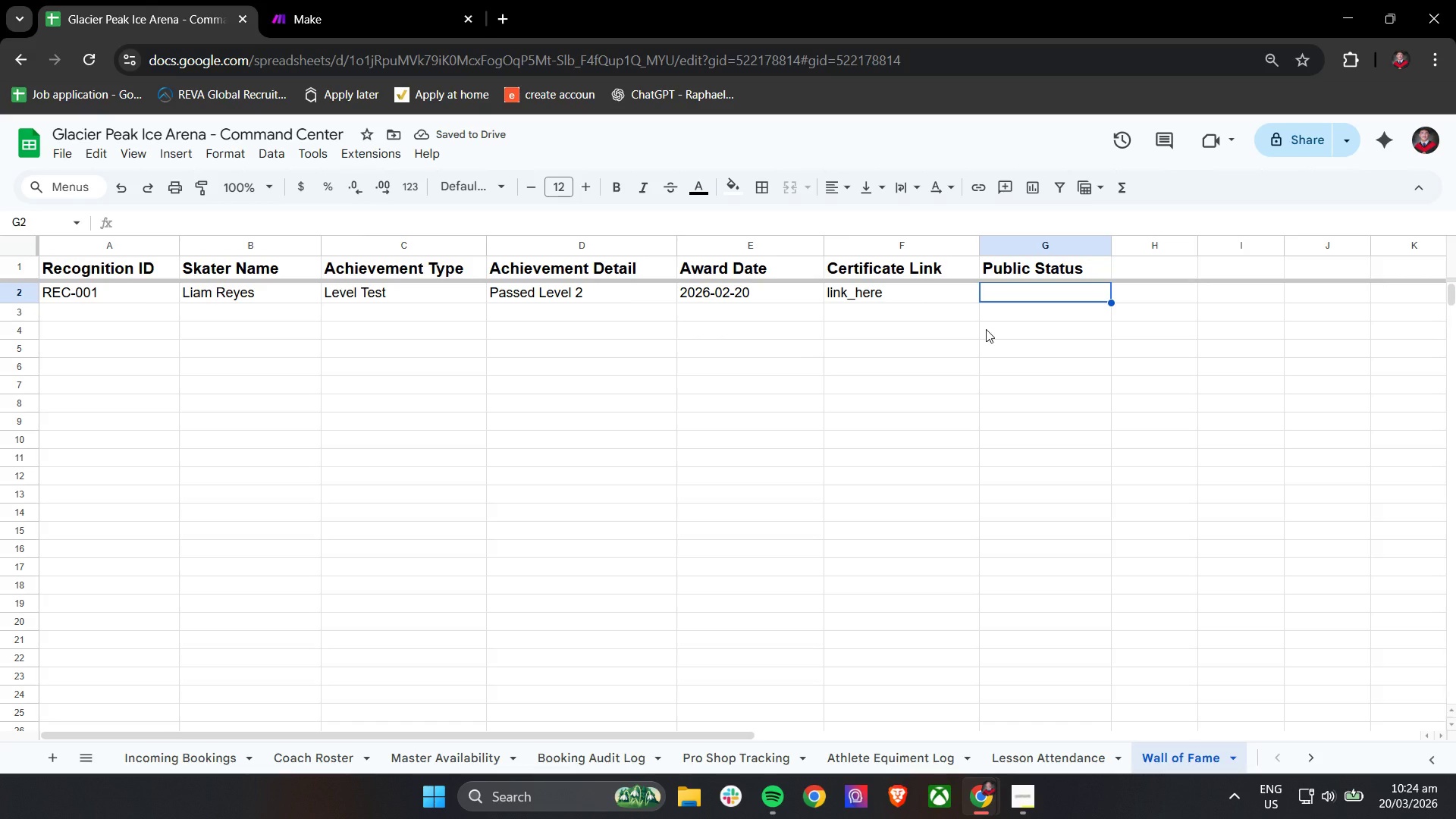 
type(Puc)
key(Backspace)
type(blished)
 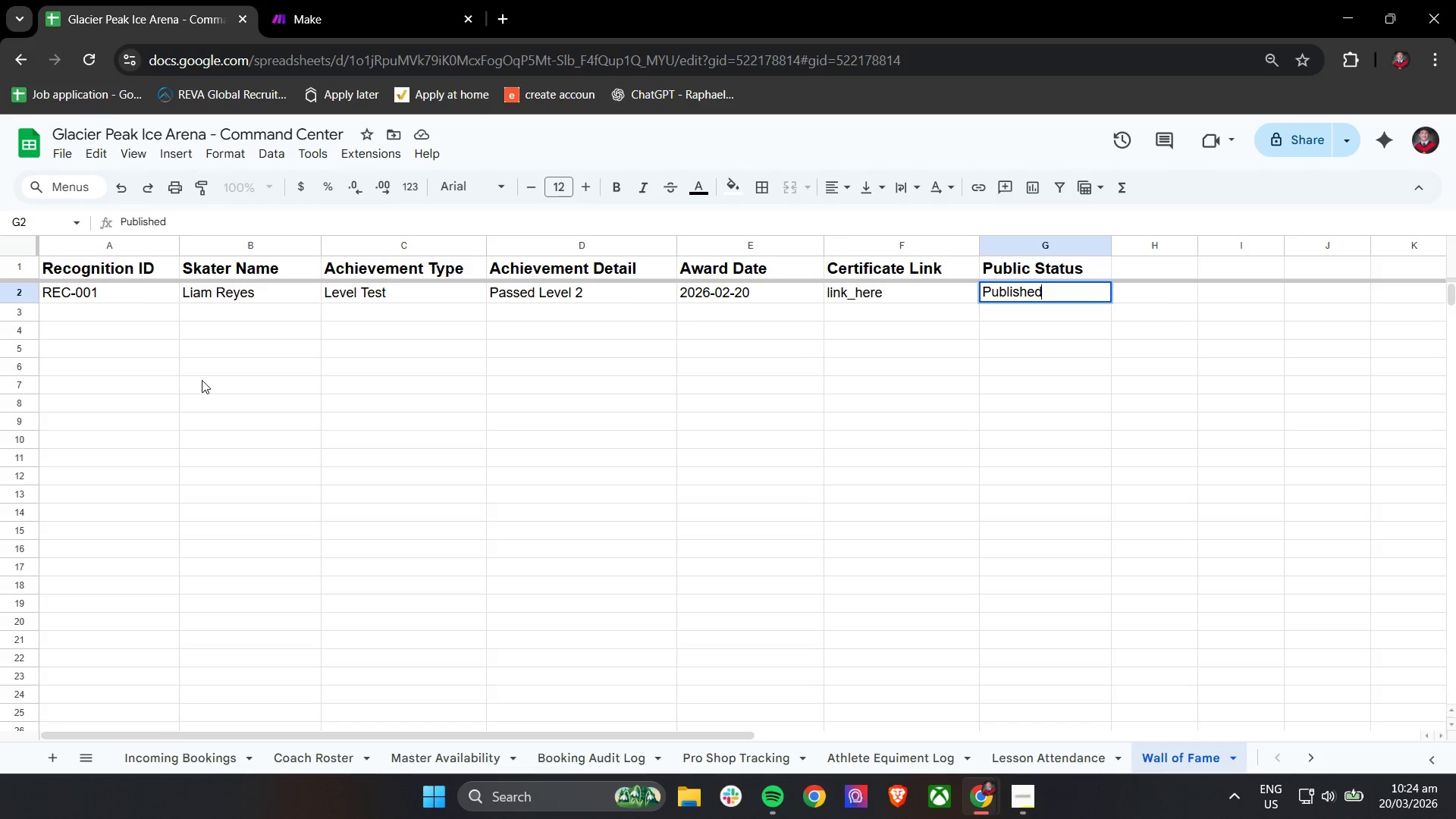 
left_click([143, 310])
 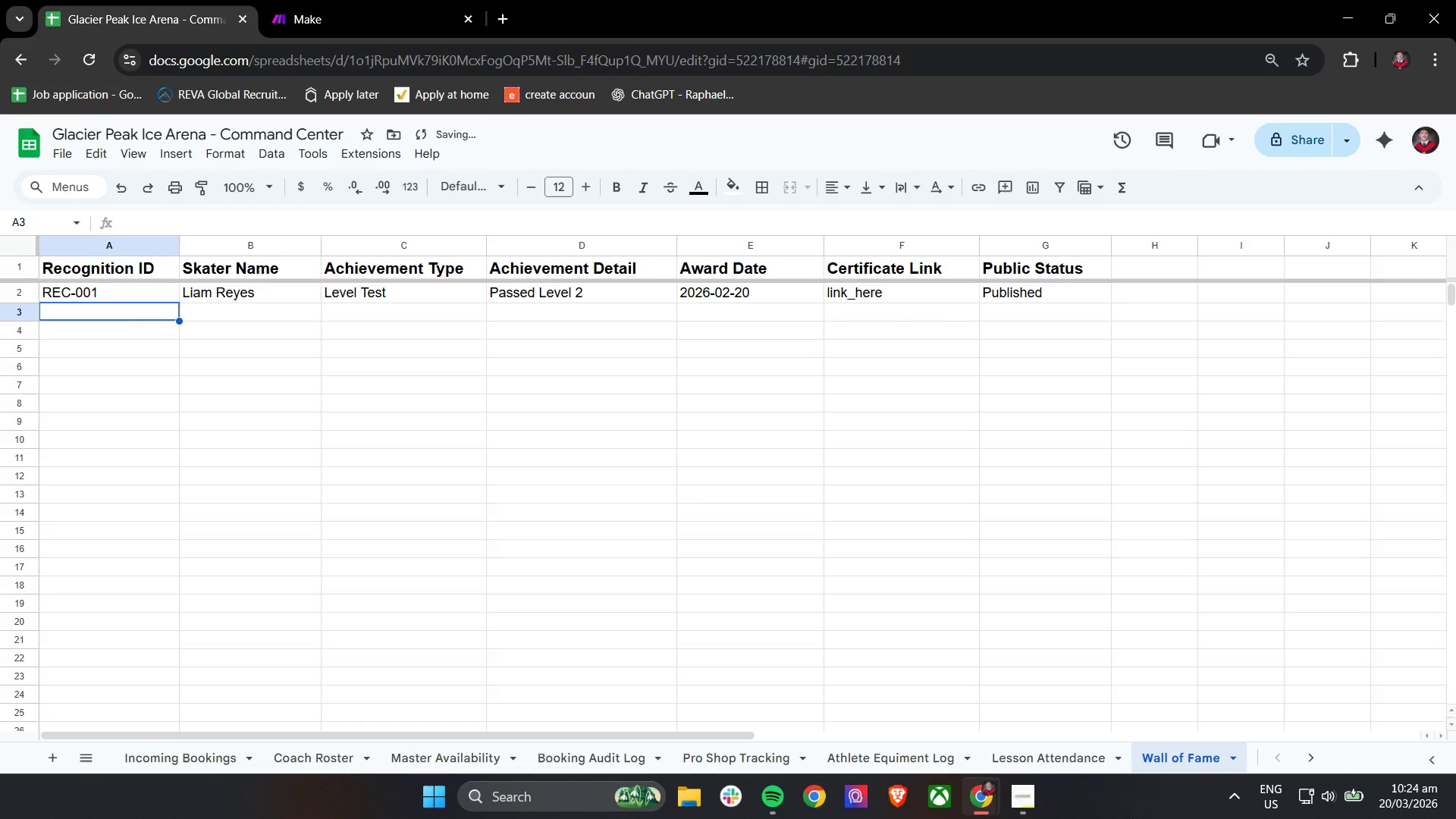 
hold_key(key=ShiftLeft, duration=0.77)
left_click([1182, 755])
 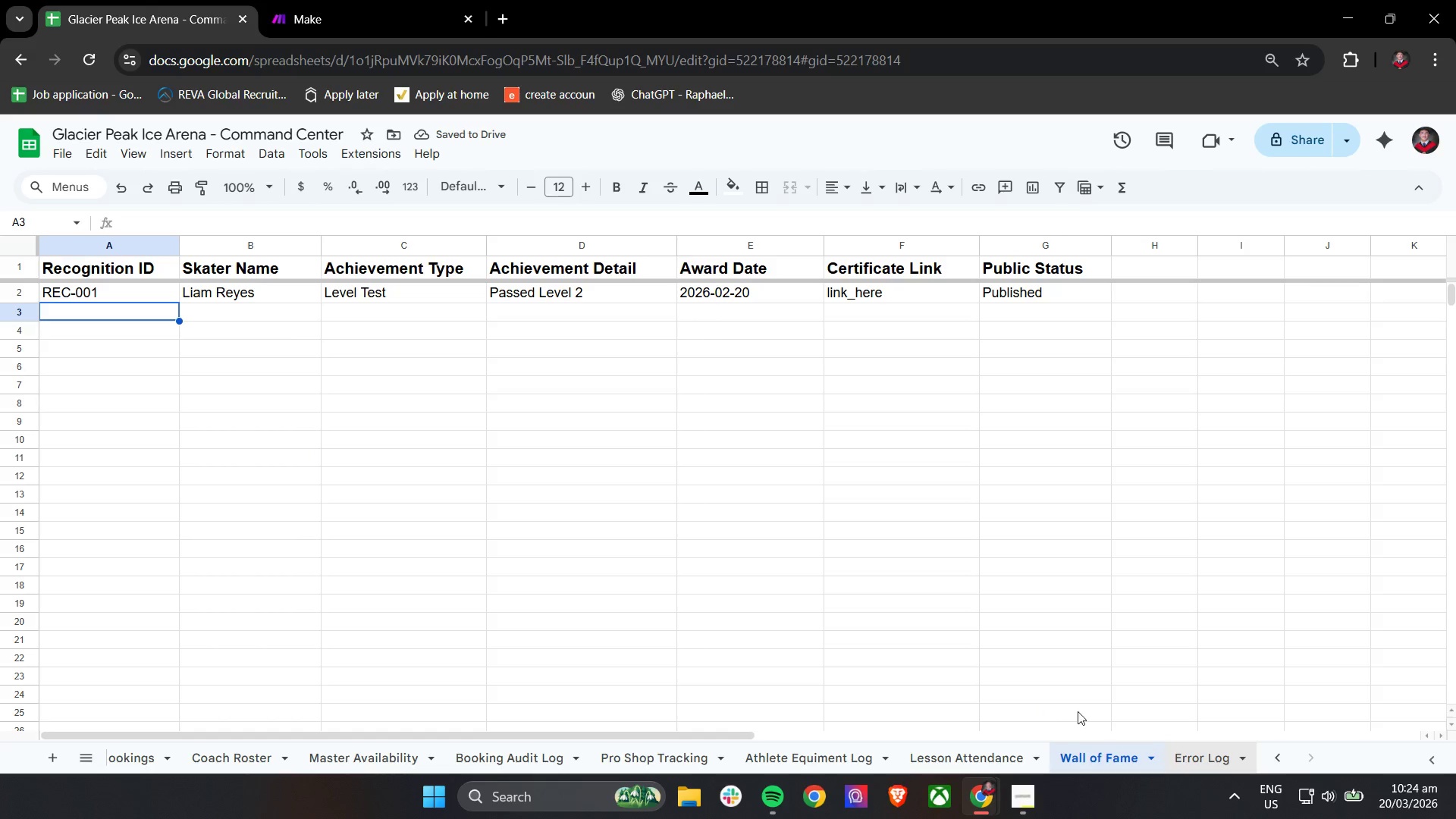 
scroll: coordinate [1182, 755], scroll_direction: down, amount: 6.0
 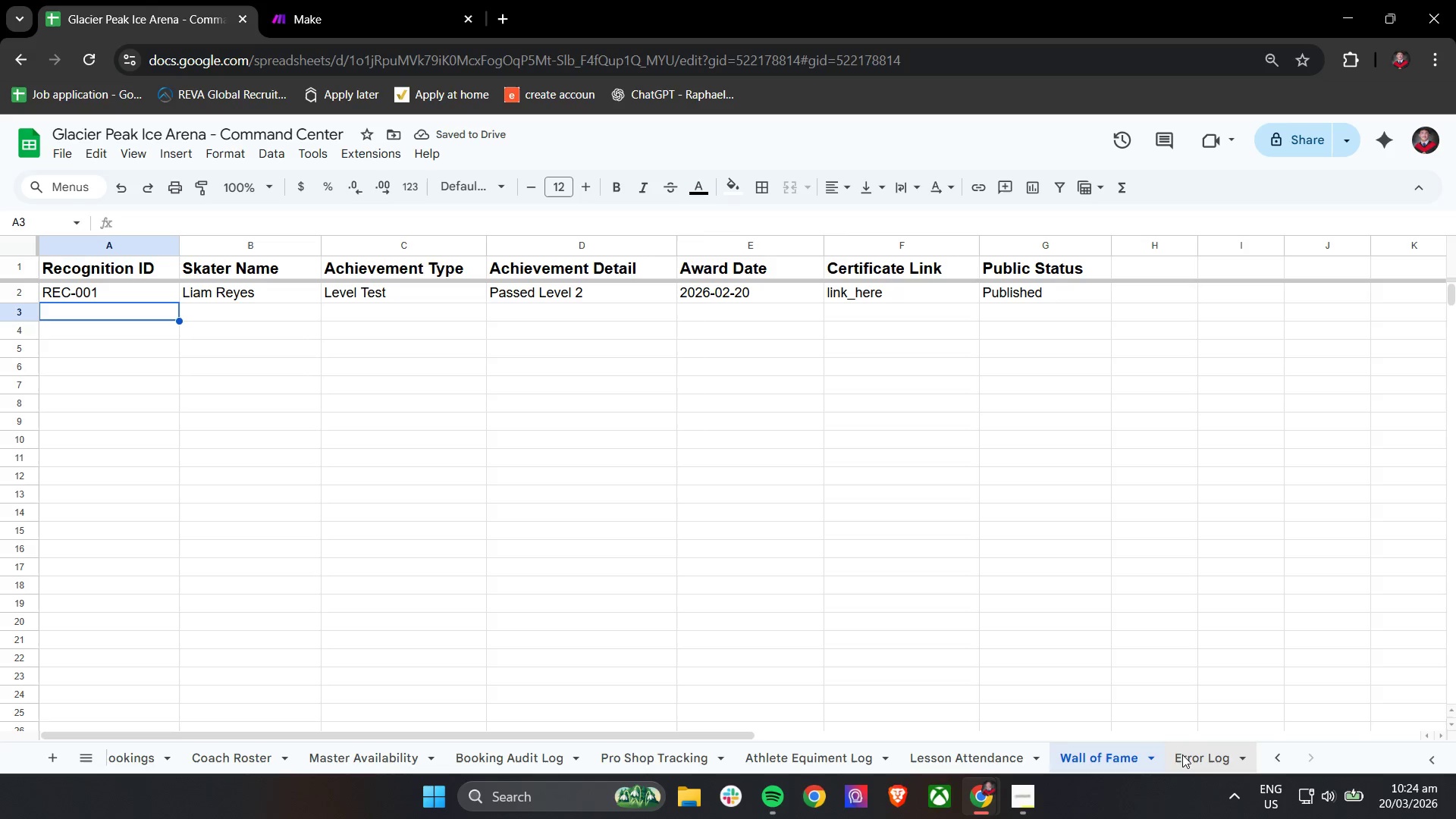 
left_click([1219, 764])
 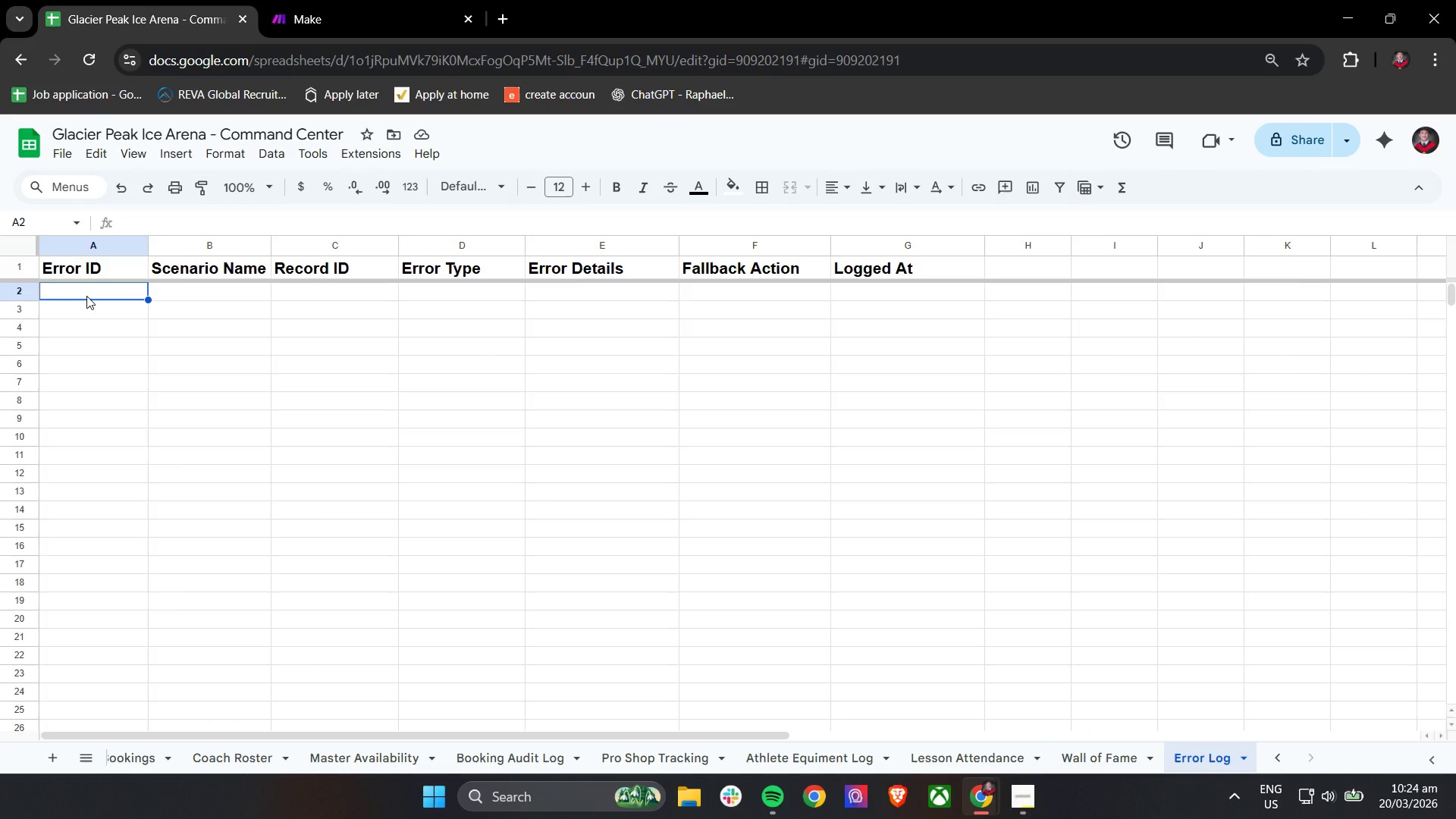 
type(ERR-oo1)
key(Tab)
 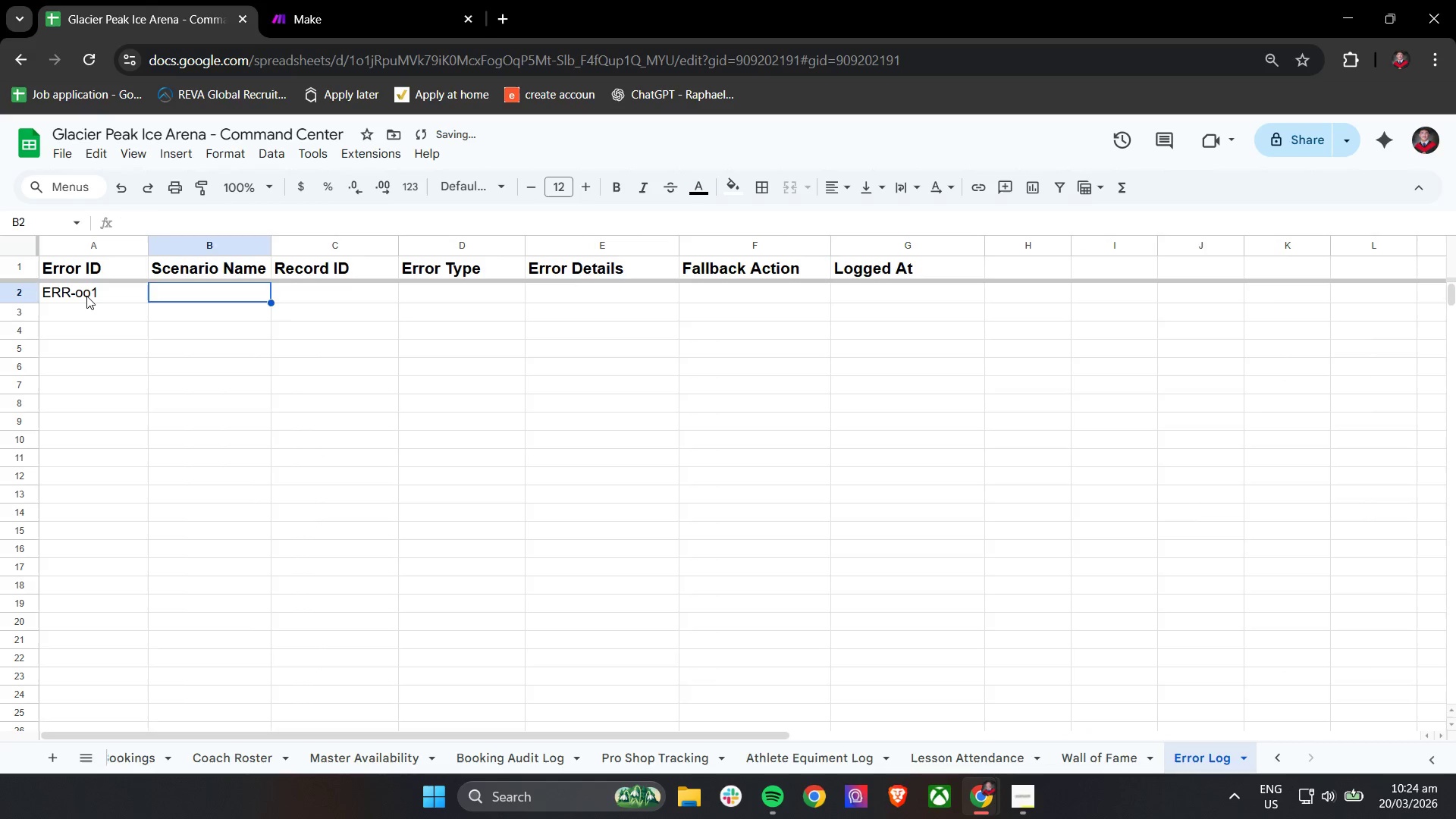 
double_click([86, 296])
 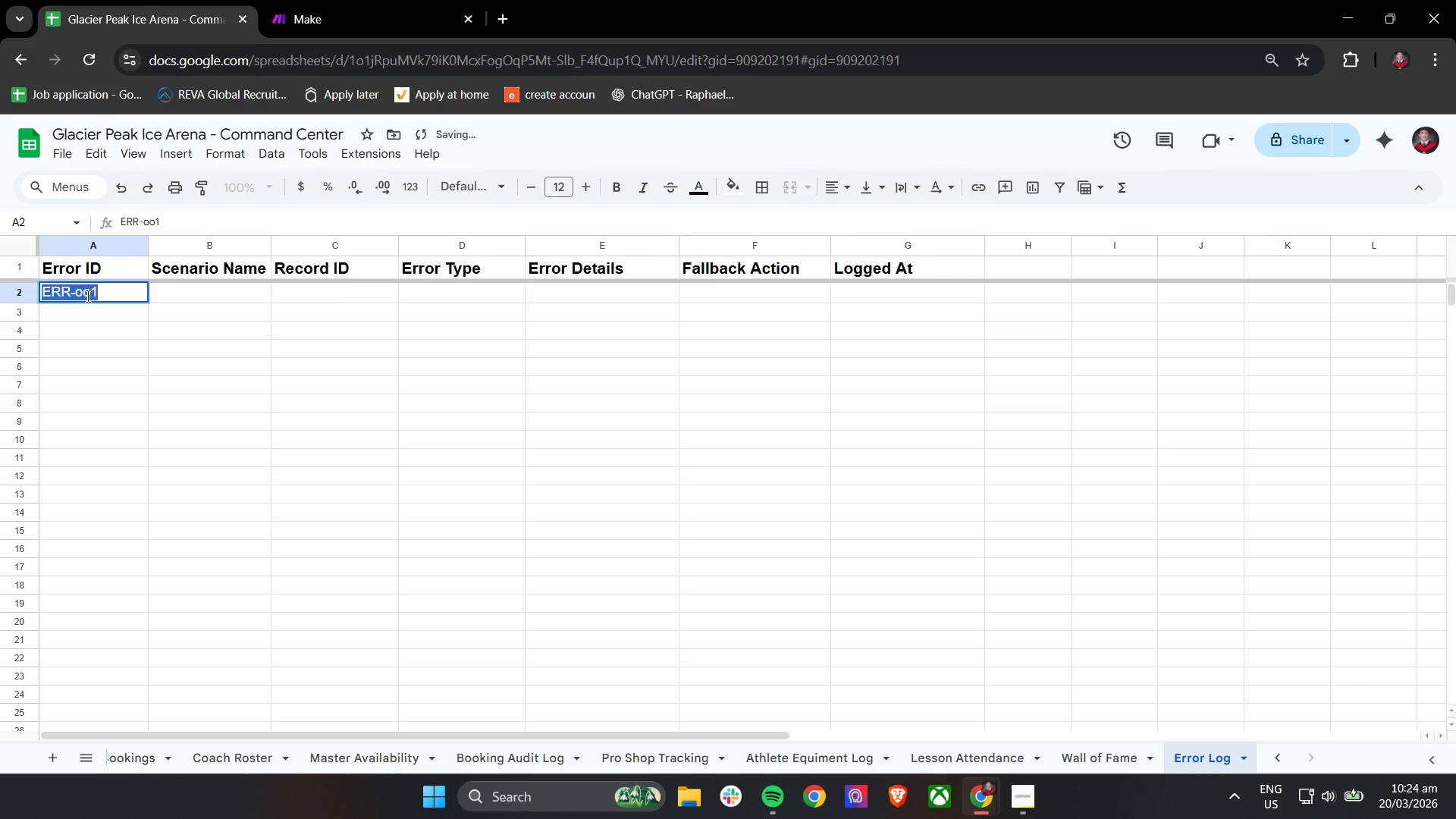 
triple_click([86, 296])
 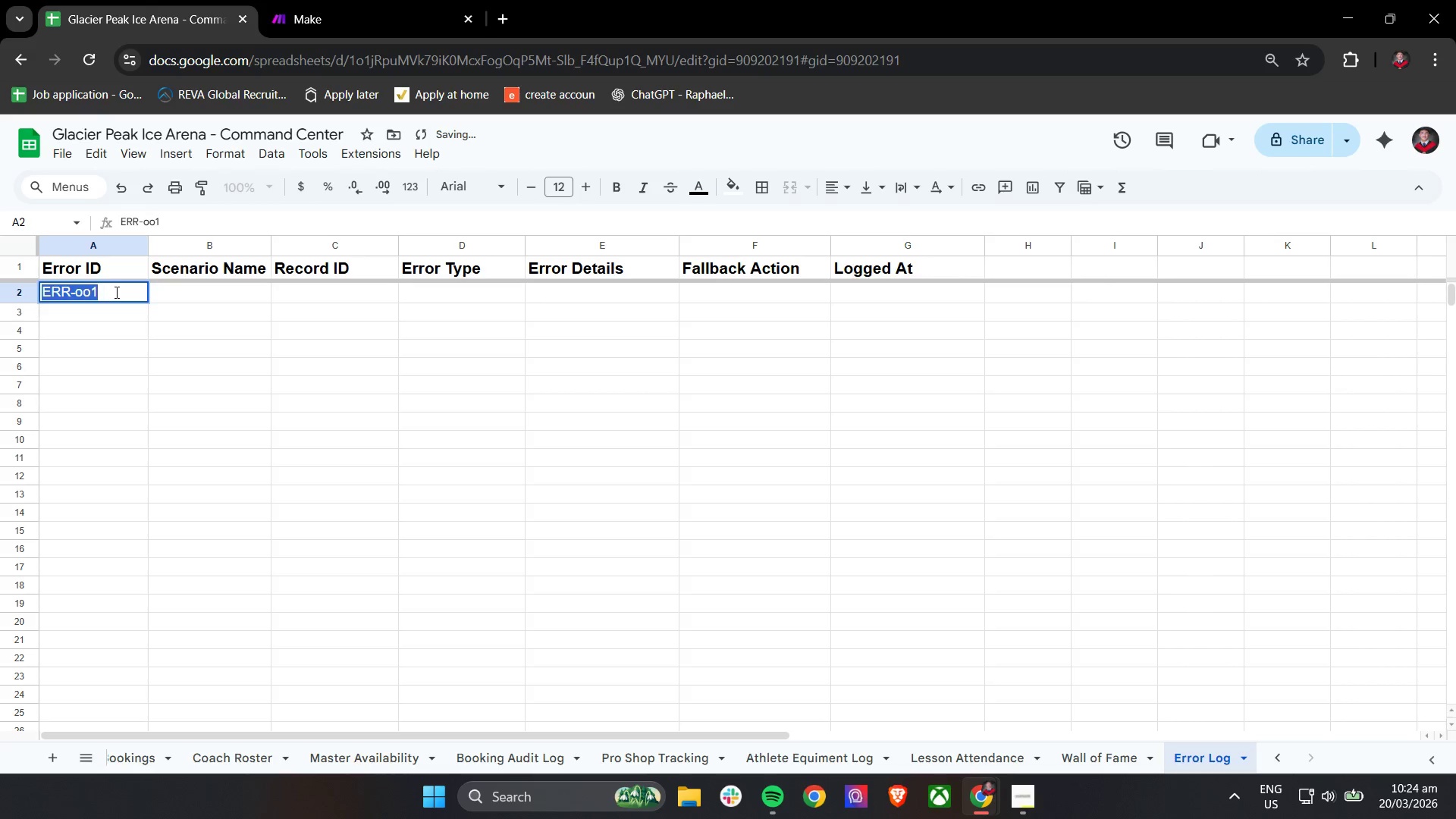 
triple_click([115, 292])
 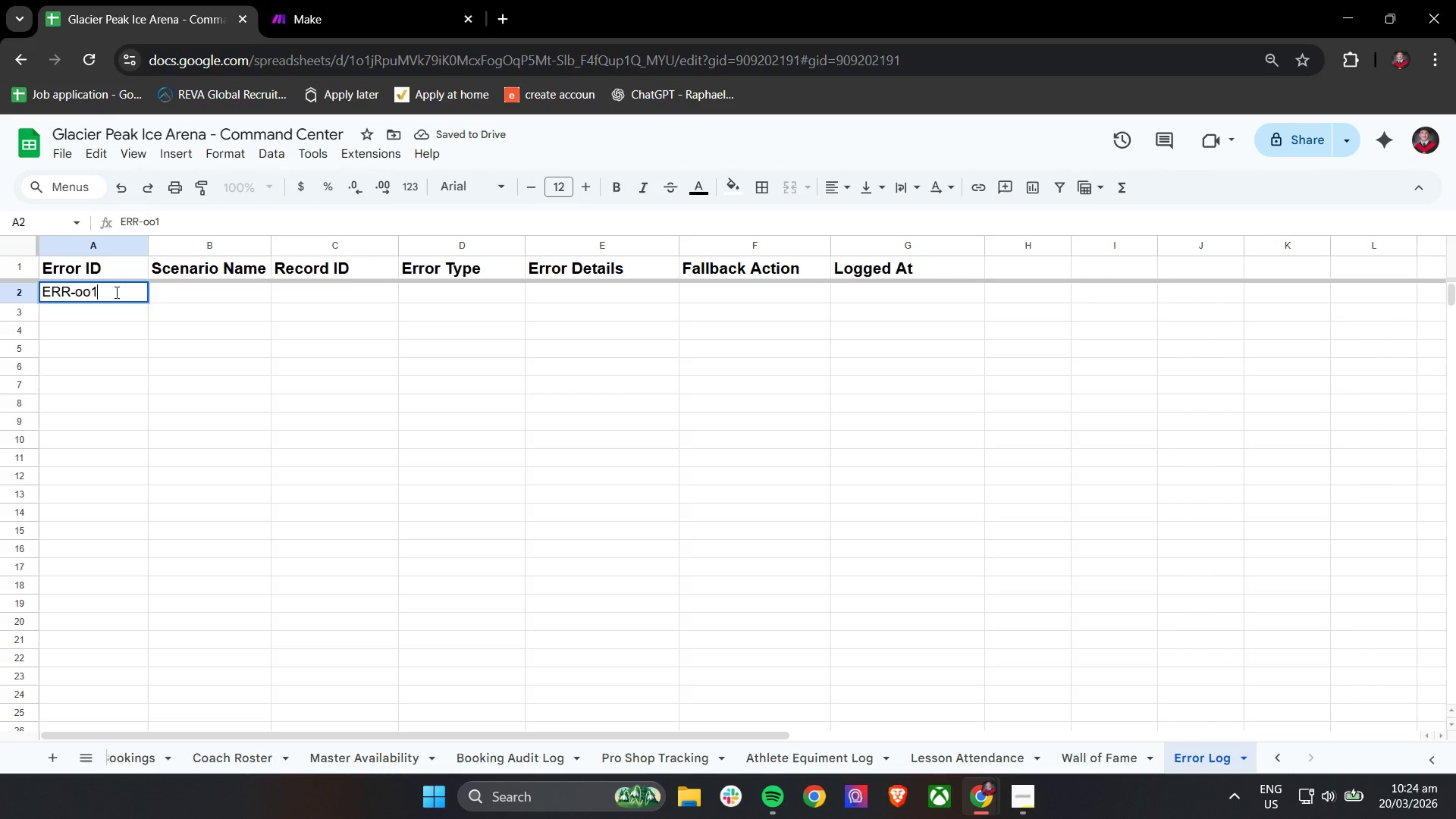 
left_click_drag(start_coordinate=[115, 292], to_coordinate=[77, 296])
 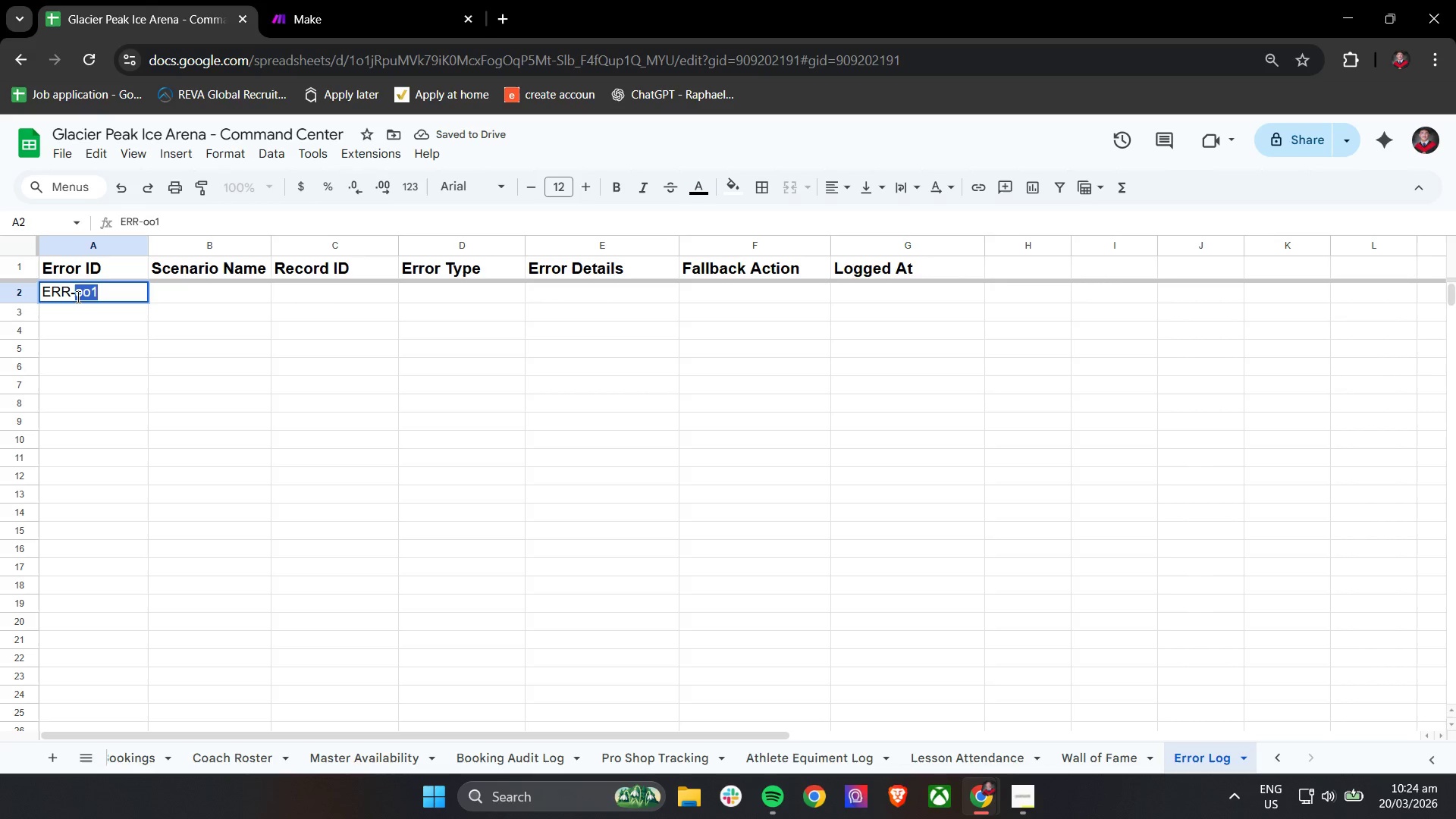 
type(001)
key(Tab)
type(Booking Sync)
key(Tab)
type(BK-002)
key(Tab)
type(Missing Data )
key(Backspace)
key(Tab)
type(No phone number provided)
key(Tab)
 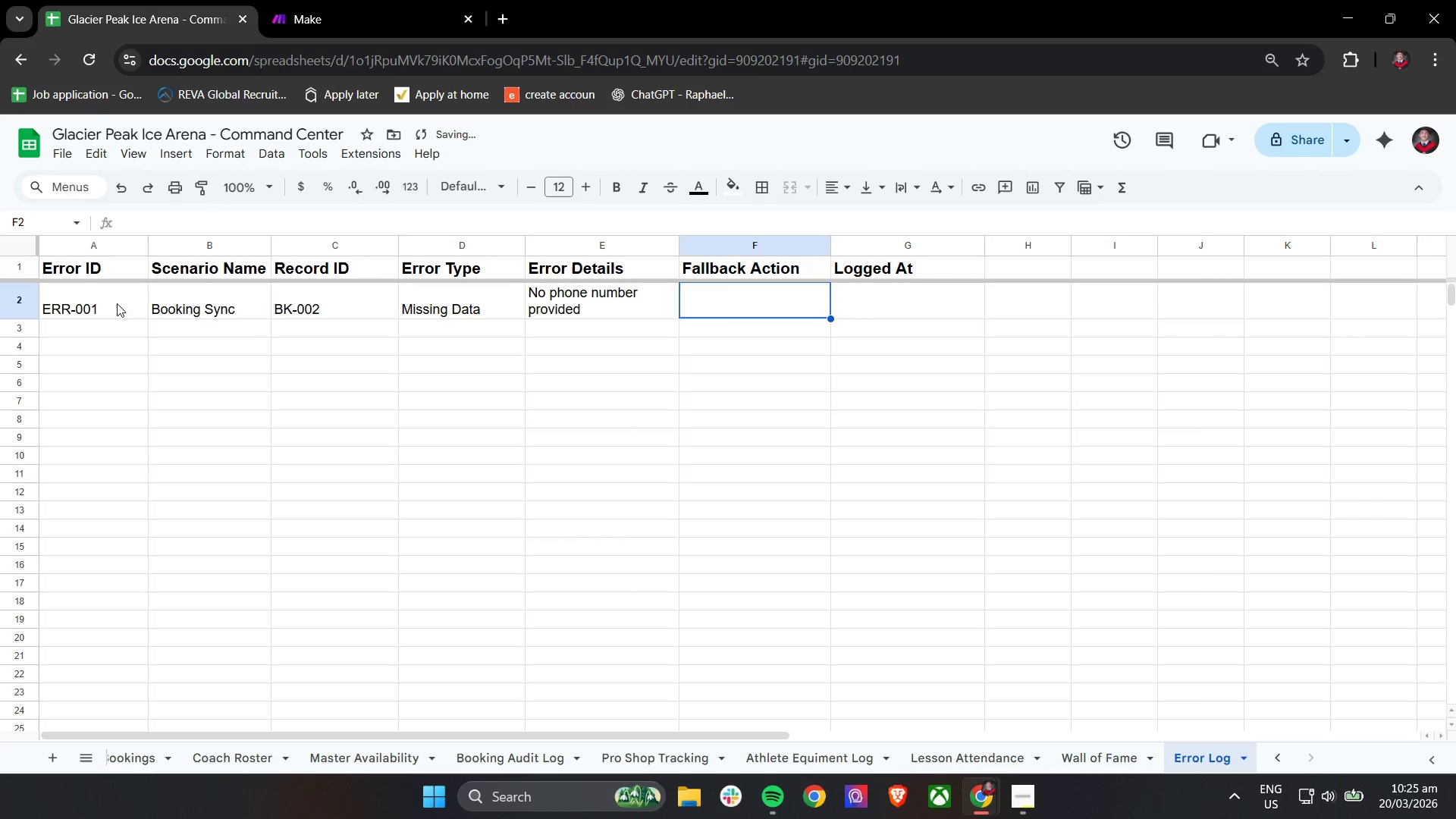 
hold_key(key=ShiftLeft, duration=0.59)
 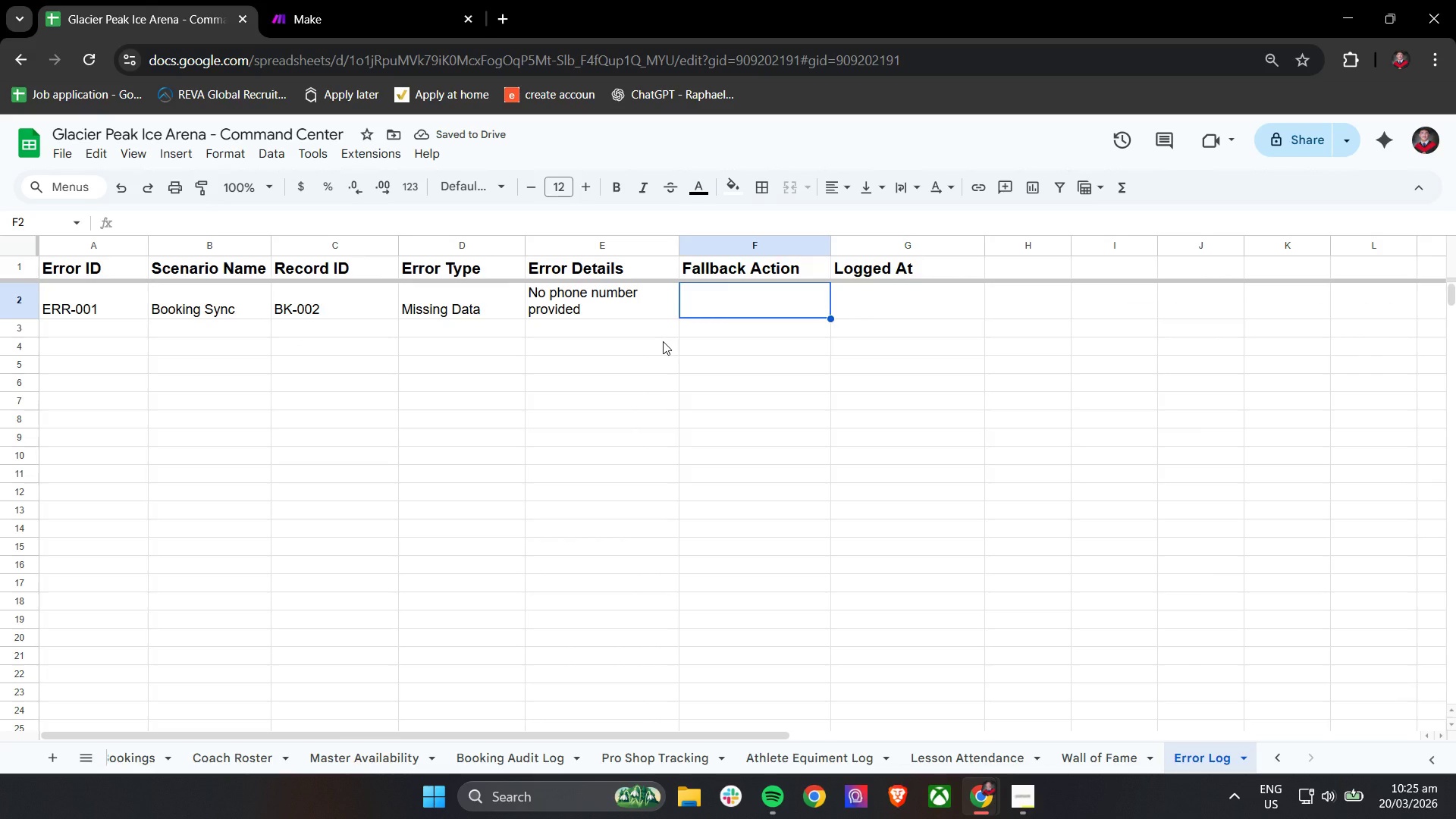 
type(Logged only)
key(Tab)
 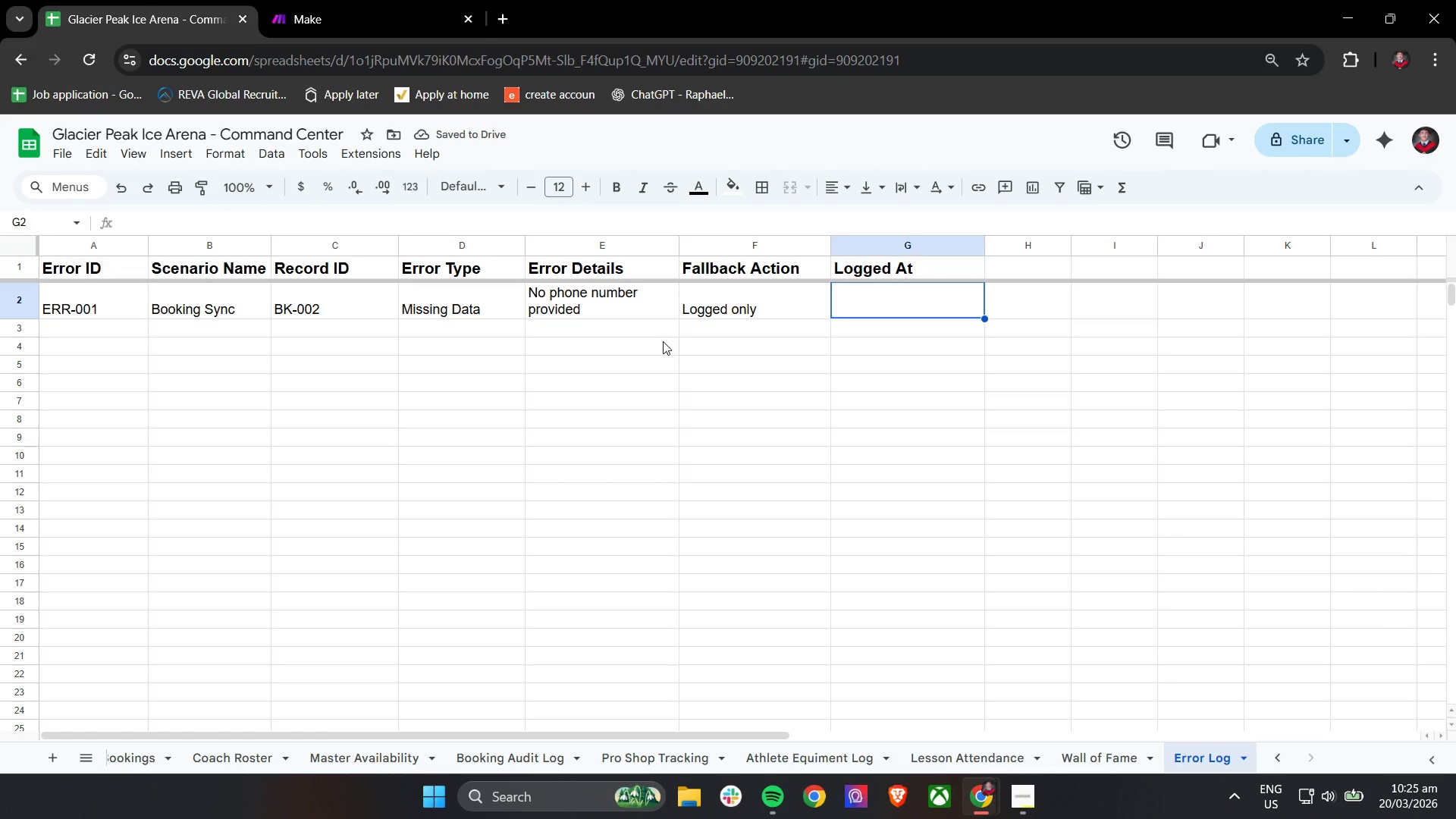 
type(2026-03-20)
 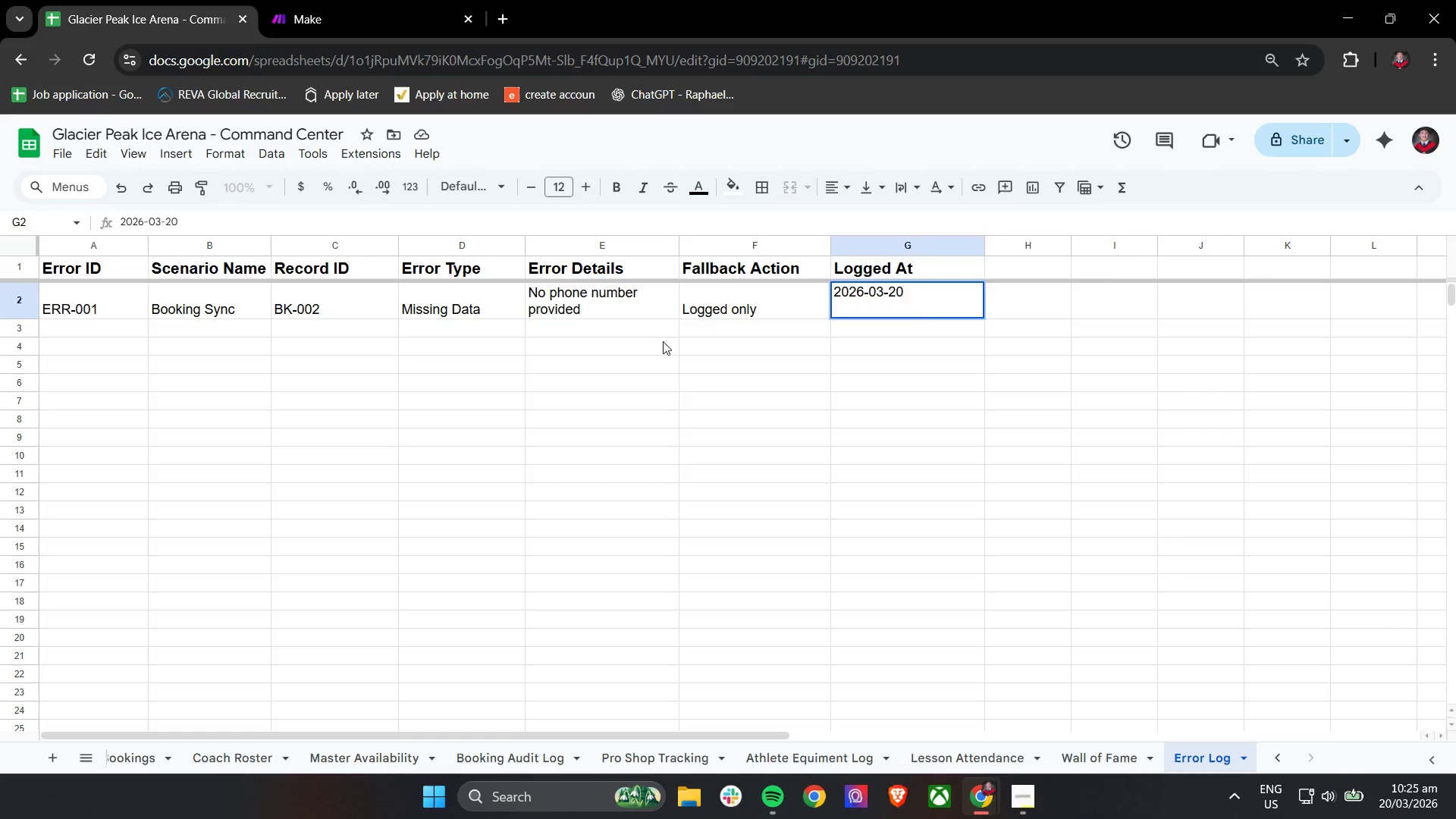 
left_click_drag(start_coordinate=[663, 341], to_coordinate=[667, 353])
 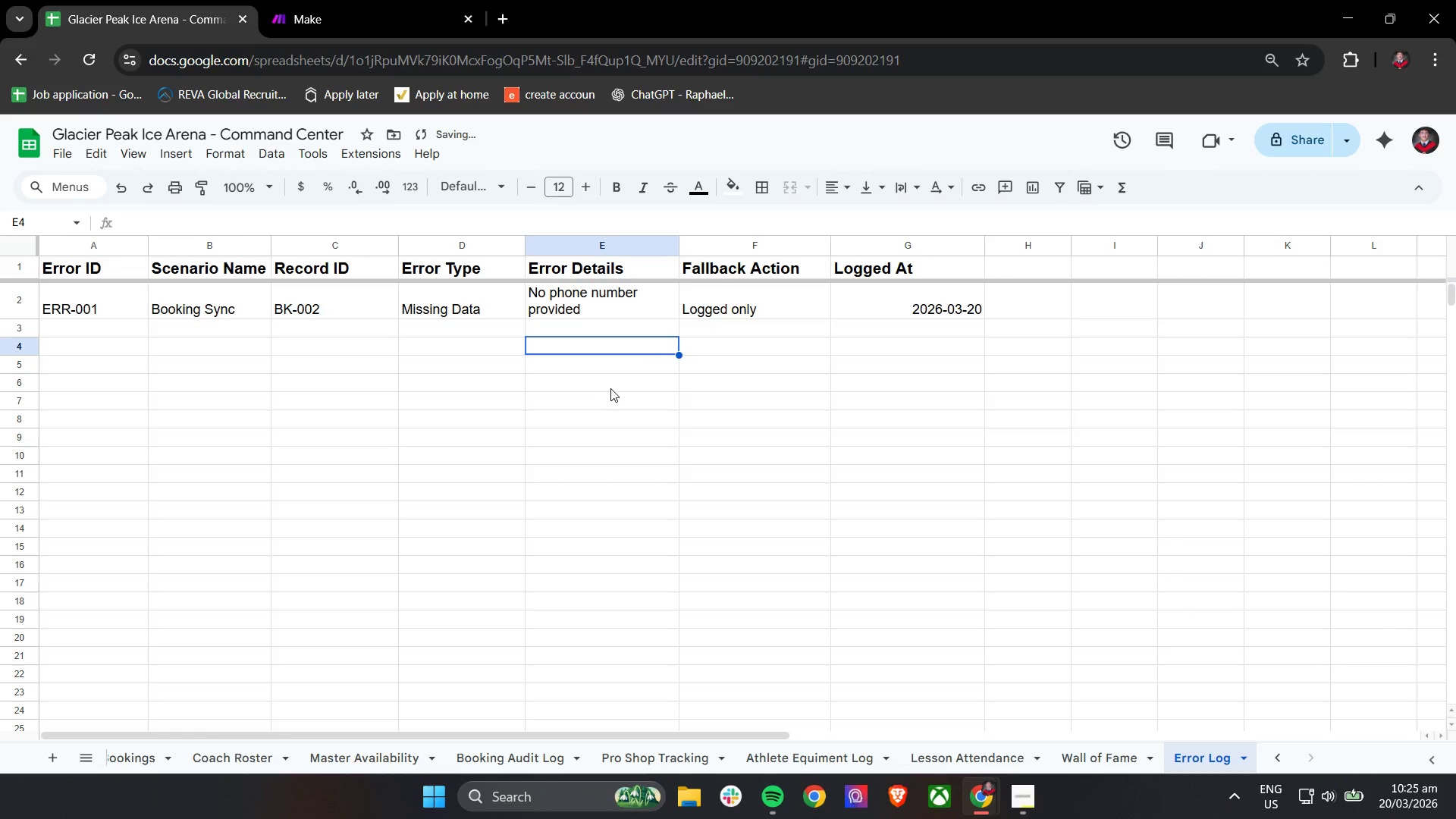 
key(Control+A)
 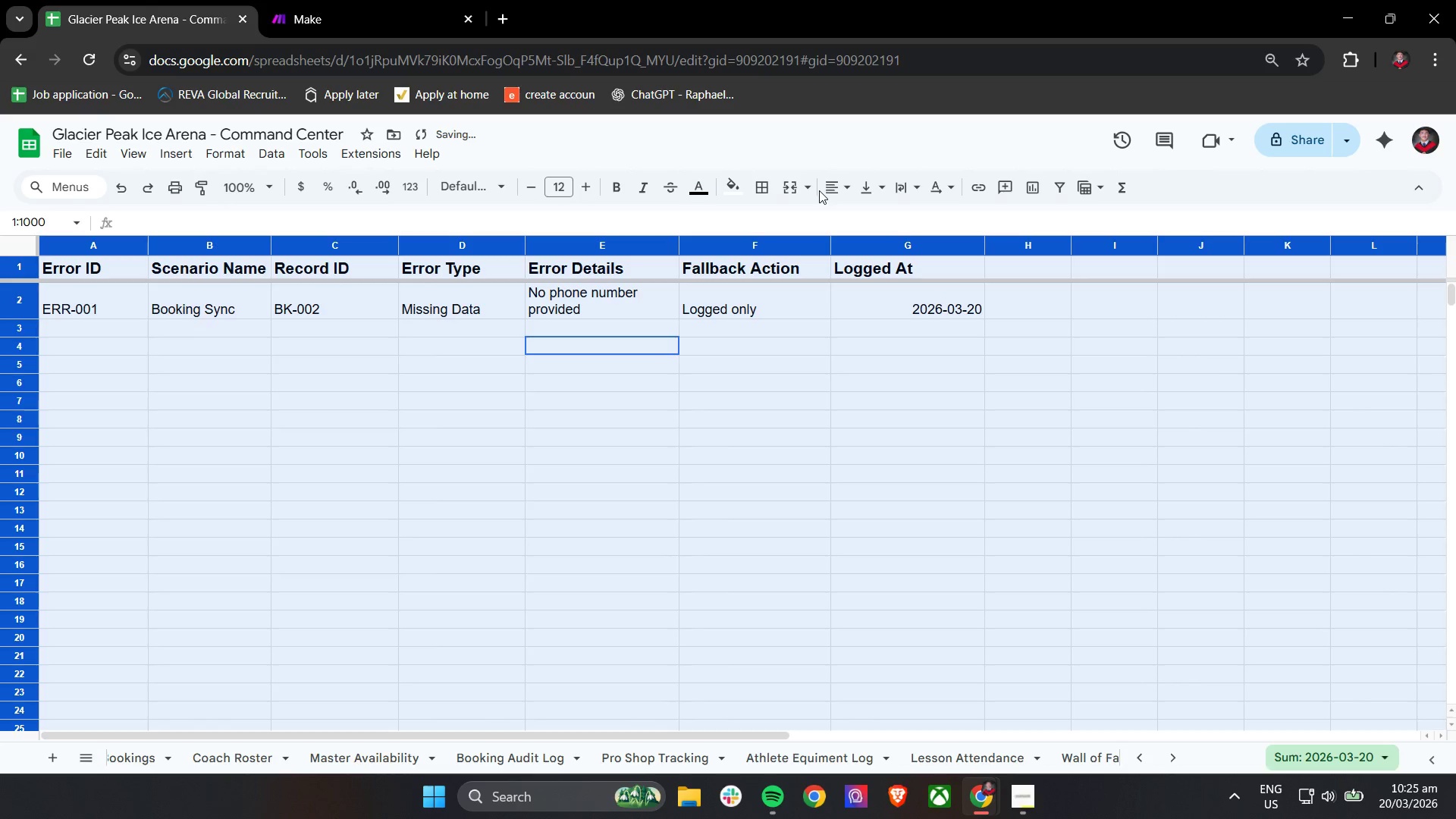 
left_click([824, 189])
 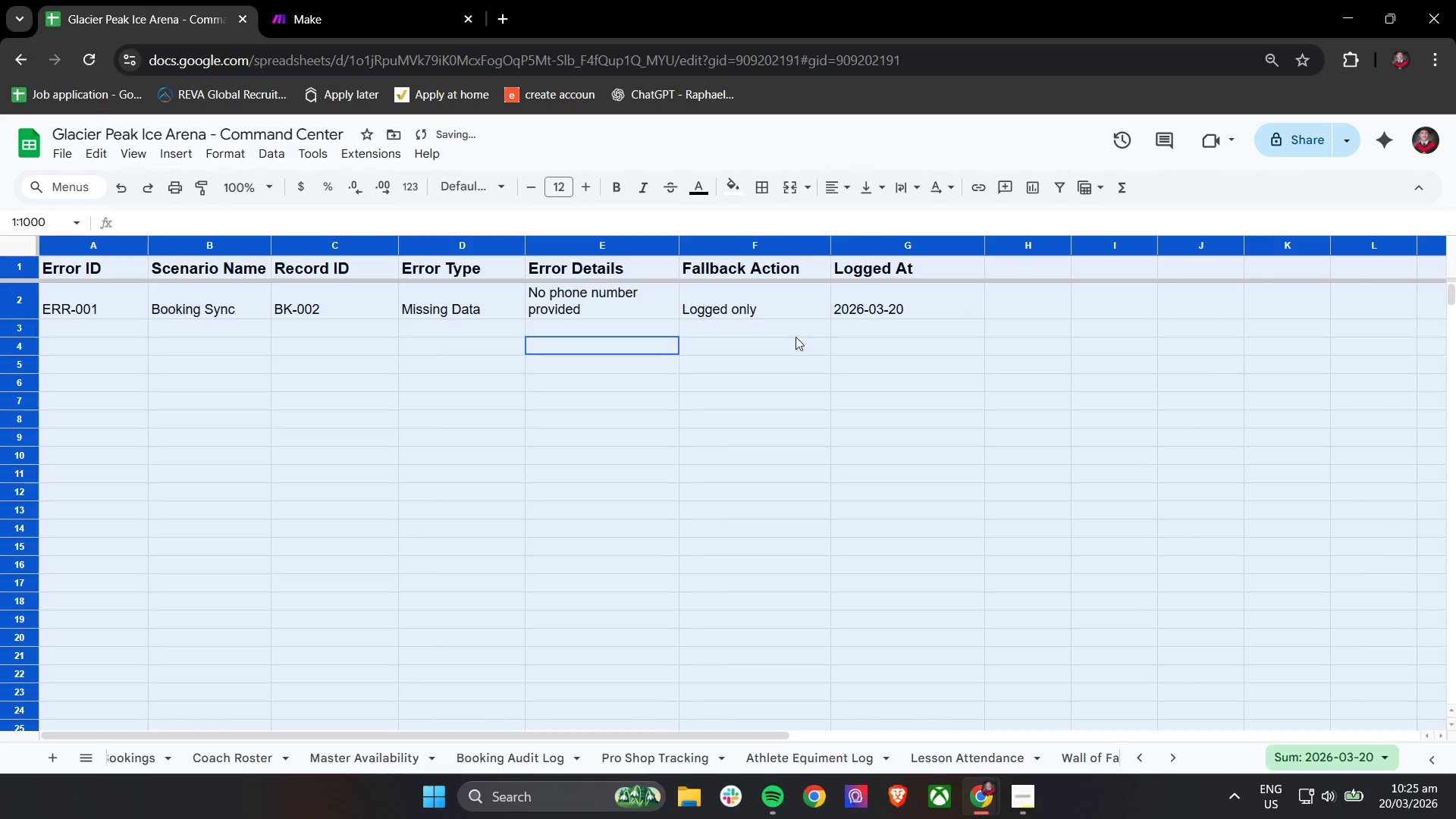 
double_click([752, 440])
 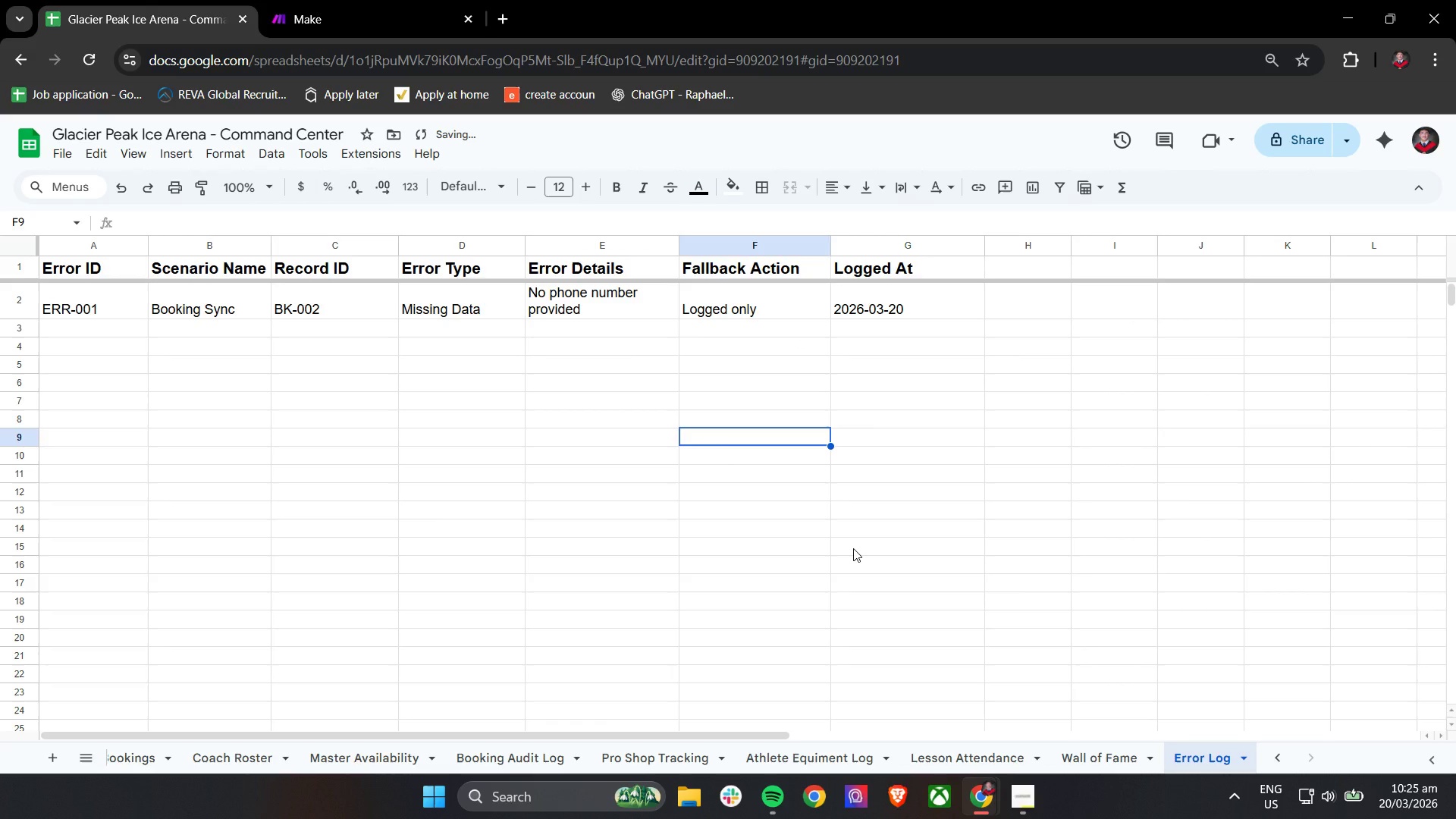 
scroll: coordinate [855, 541], scroll_direction: up, amount: 7.0
 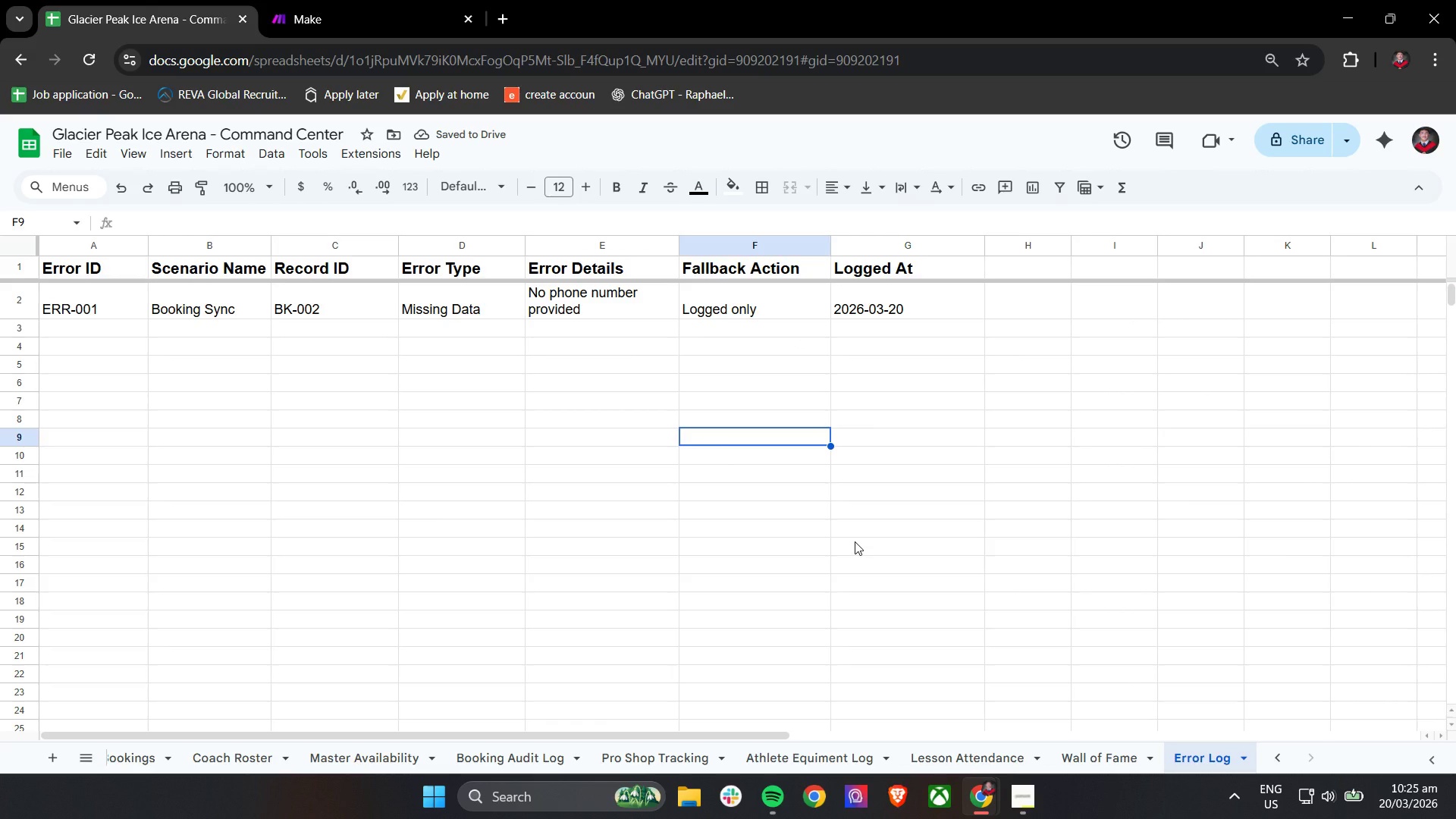 
hold_key(key=ShiftLeft, duration=1.53)
 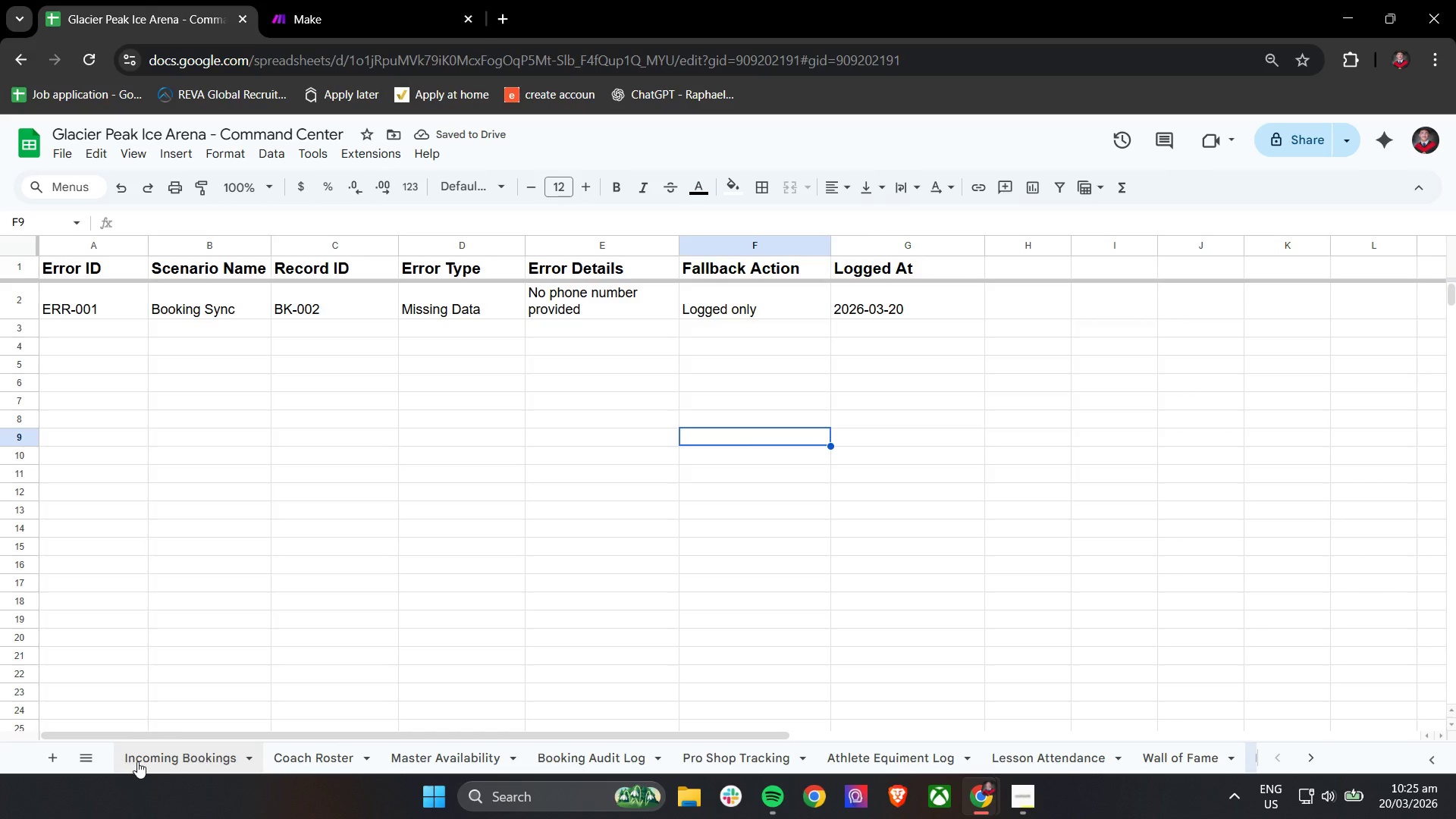 
hold_key(key=ShiftLeft, duration=0.47)
 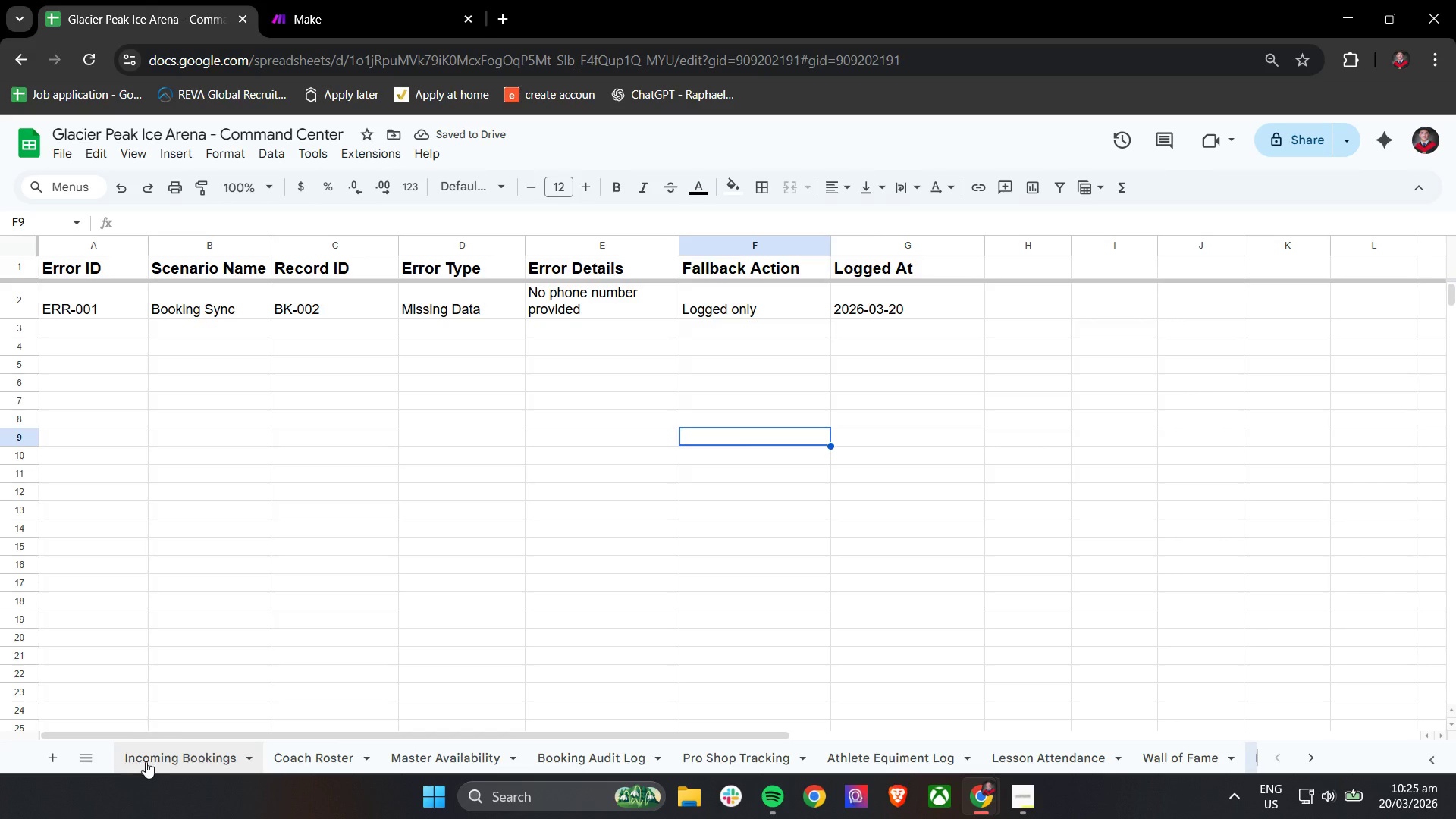 
scroll: coordinate [501, 754], scroll_direction: up, amount: 9.0
 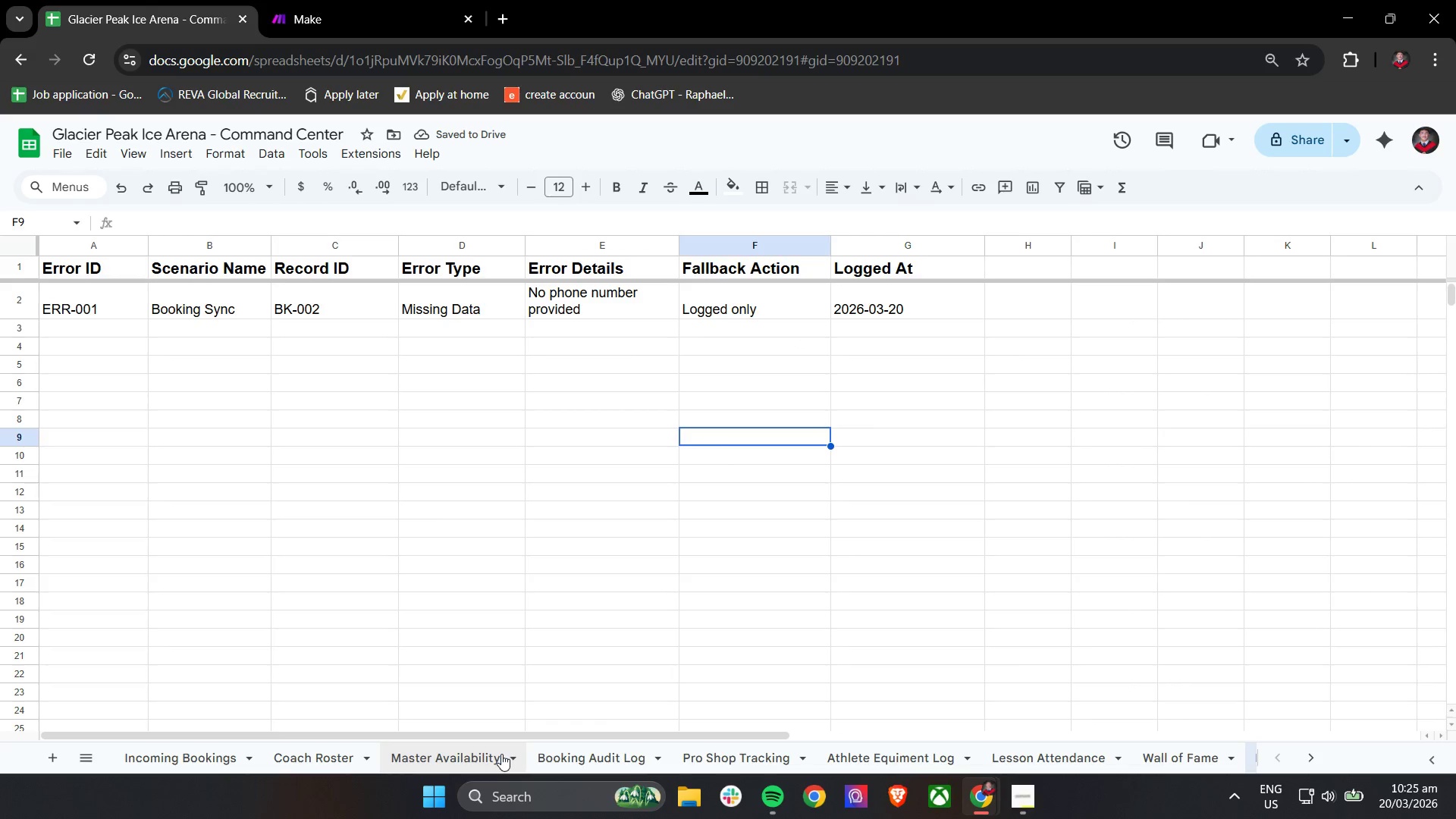 
left_click([146, 761])
 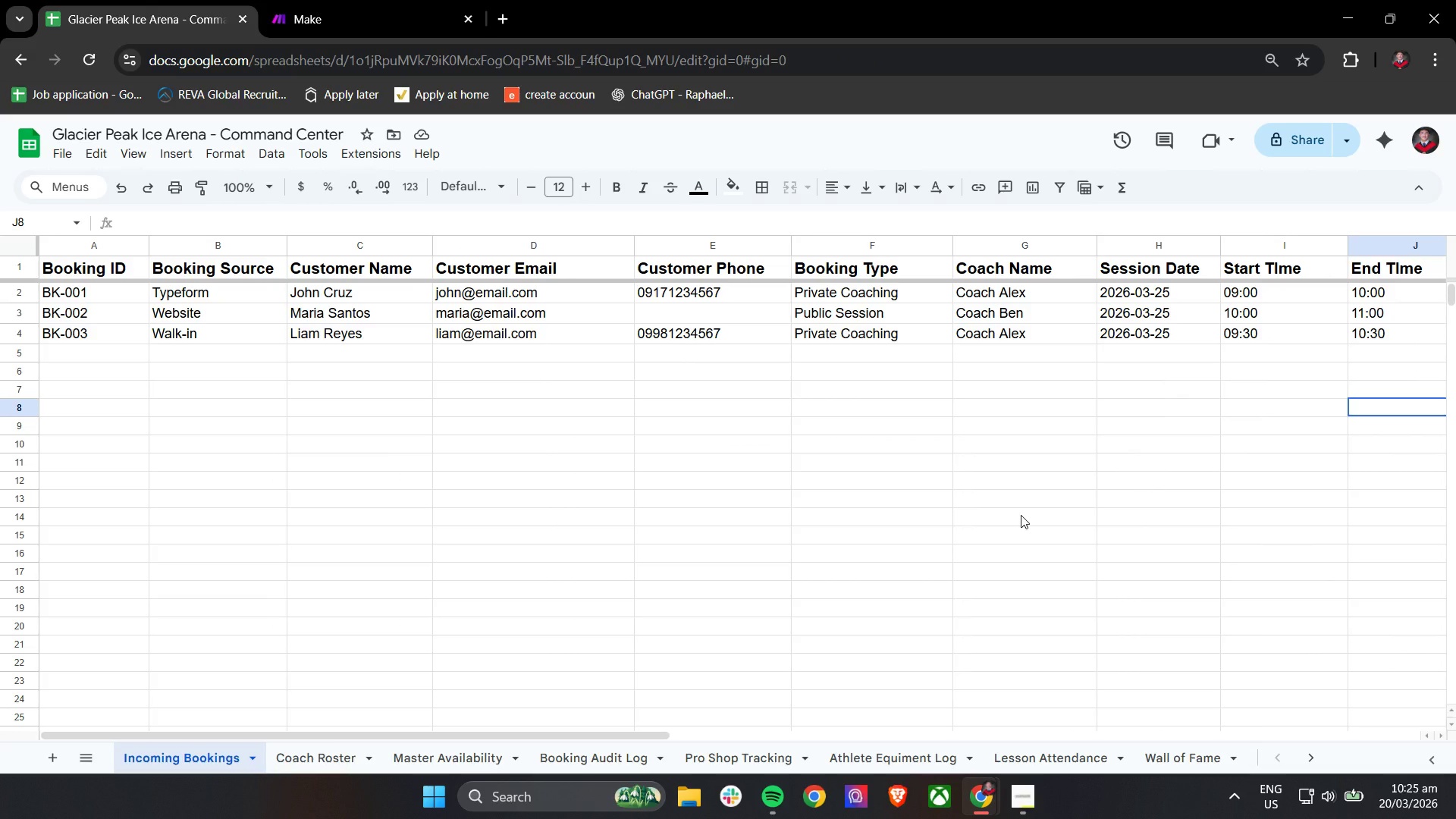 
wait(28.52)
 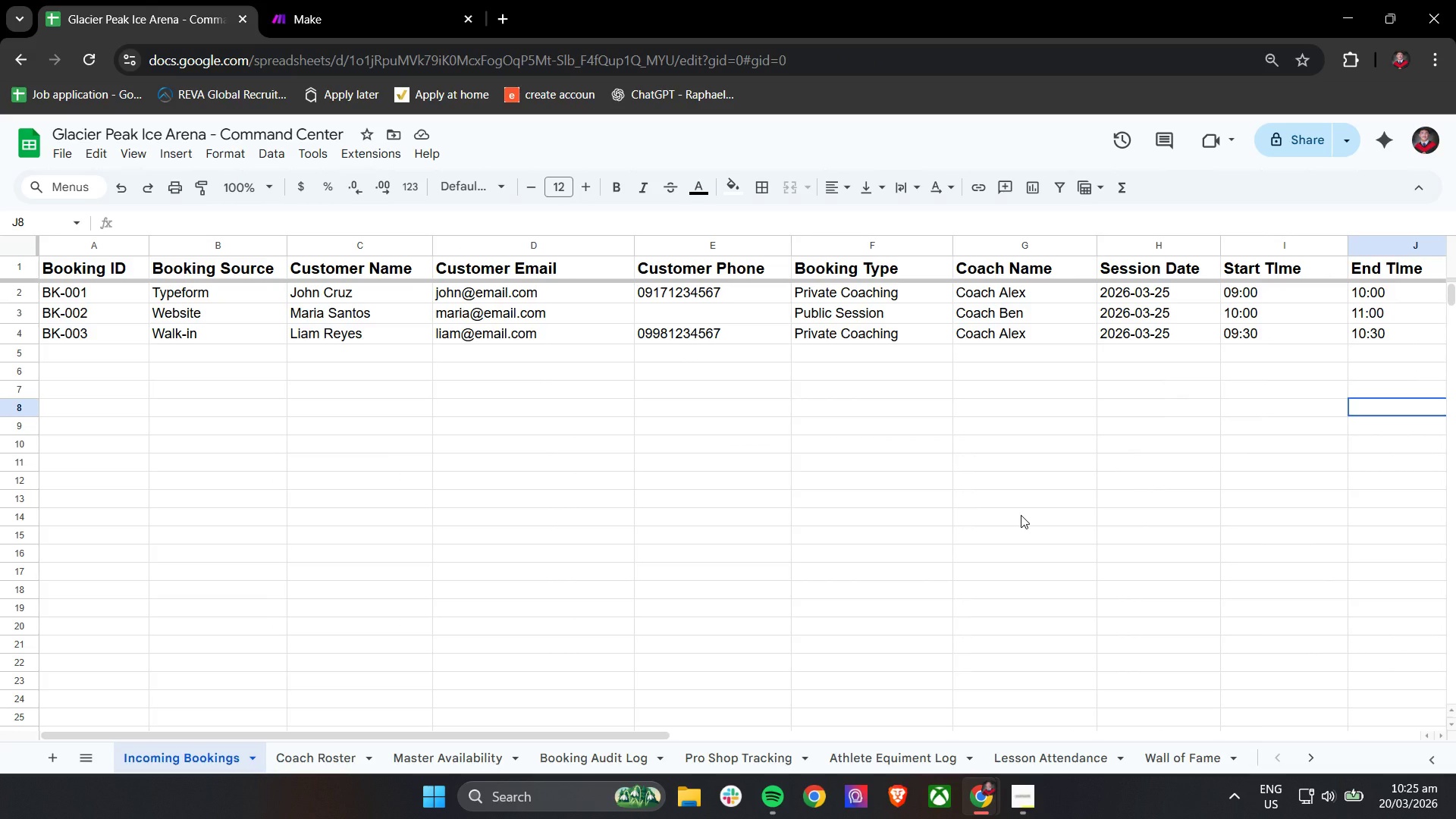 
left_click_drag(start_coordinate=[616, 737], to_coordinate=[947, 750])
 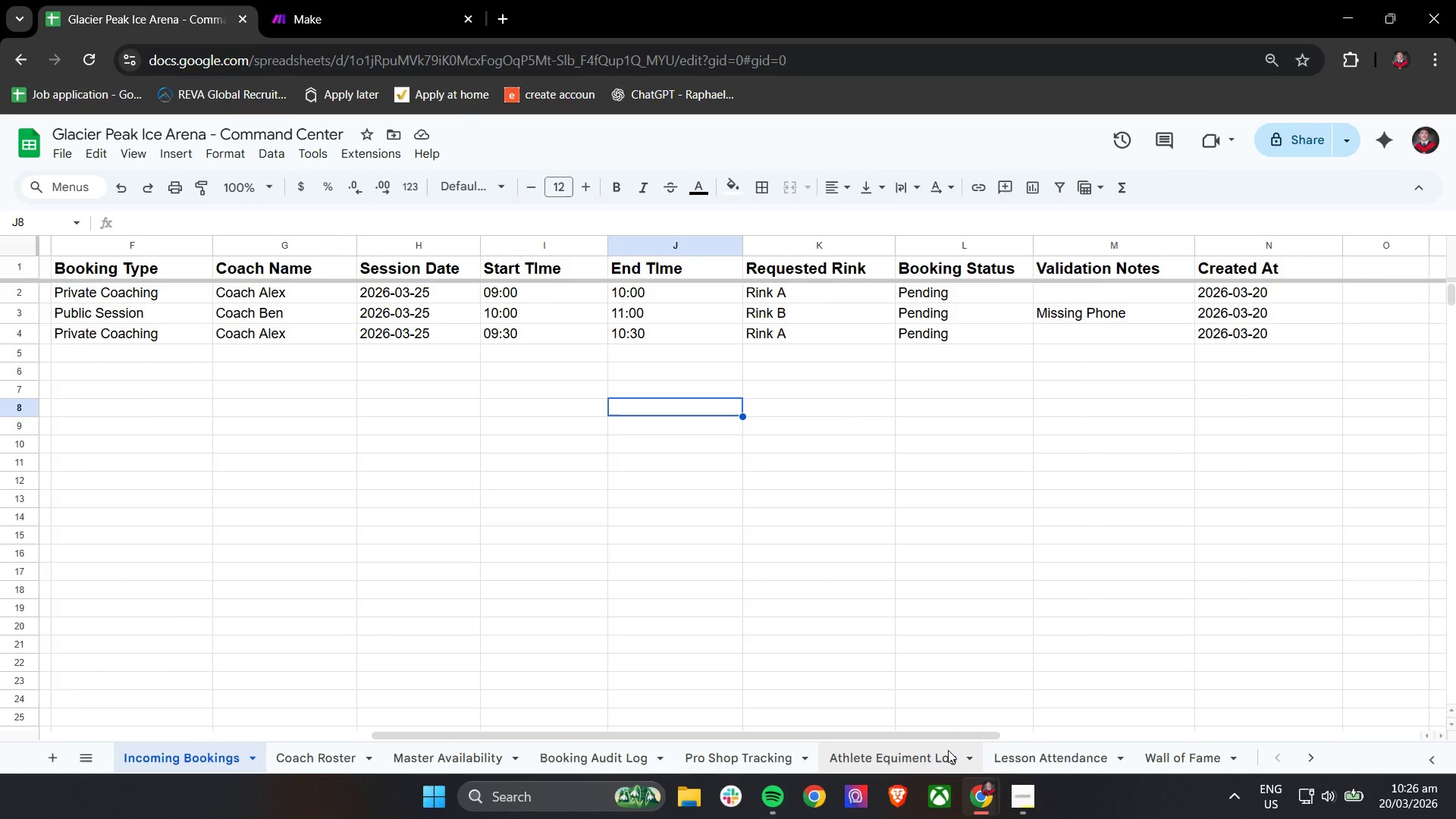 
wait(7.62)
 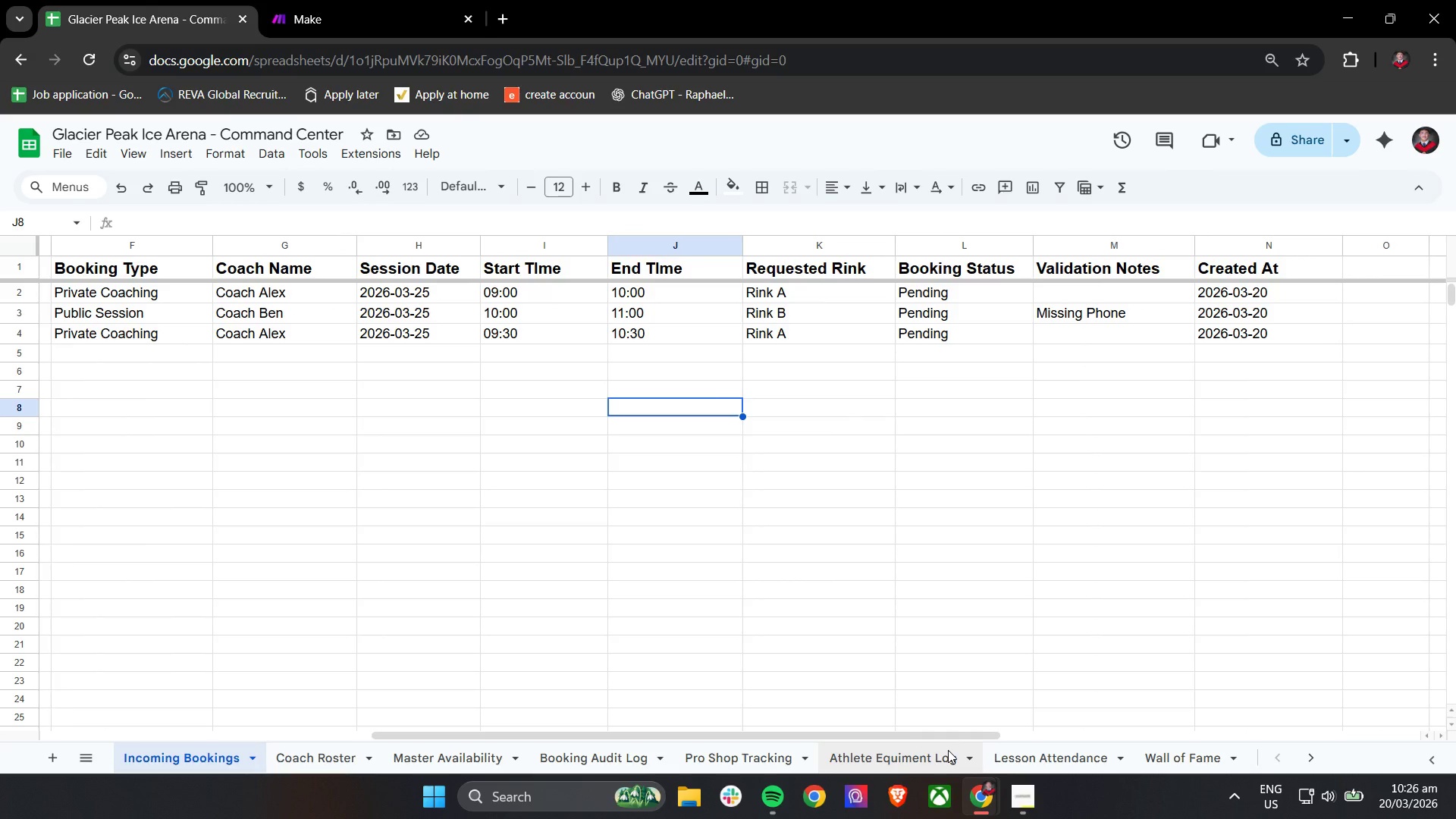 
left_click([296, 758])
 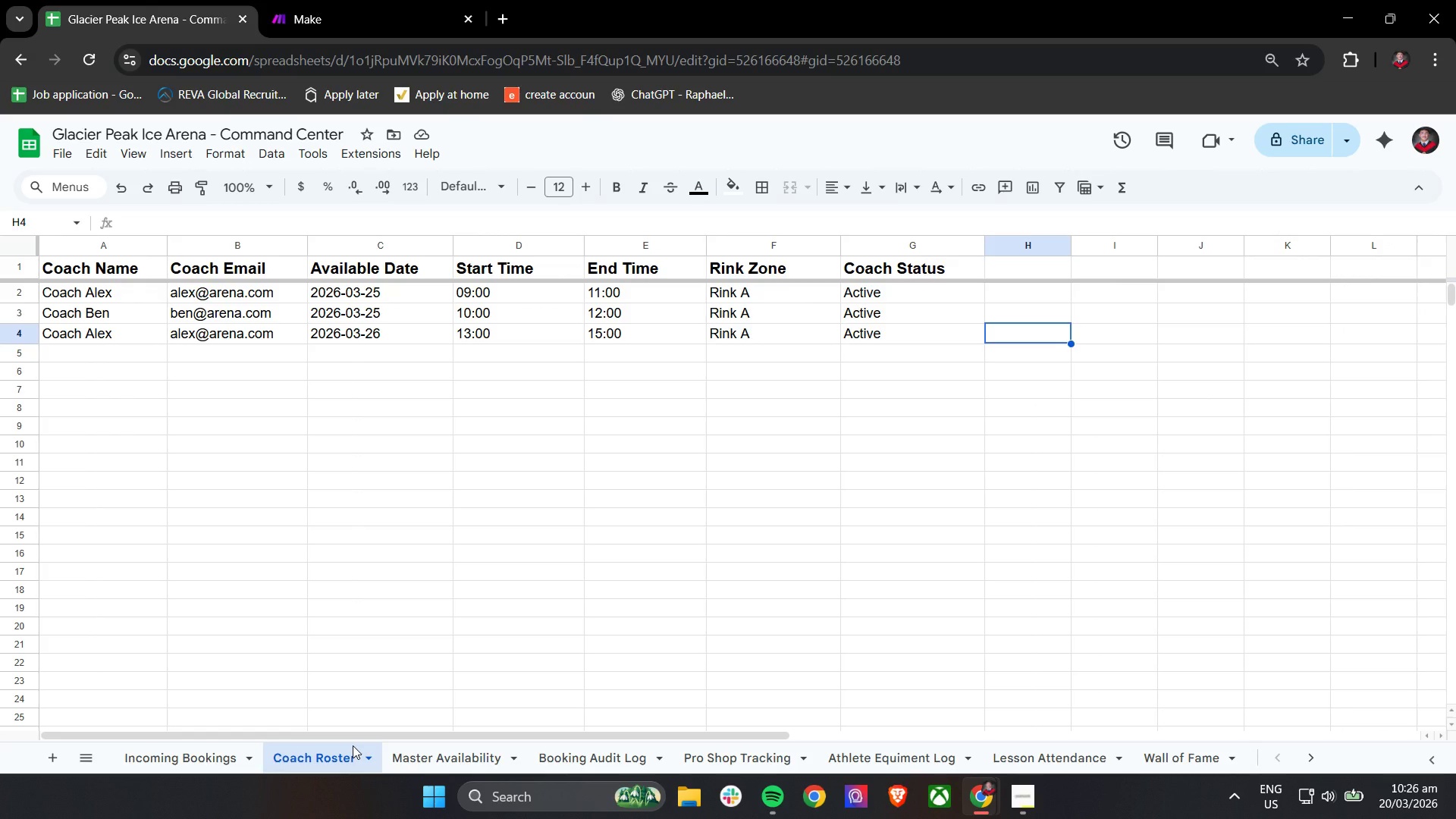 
wait(8.55)
 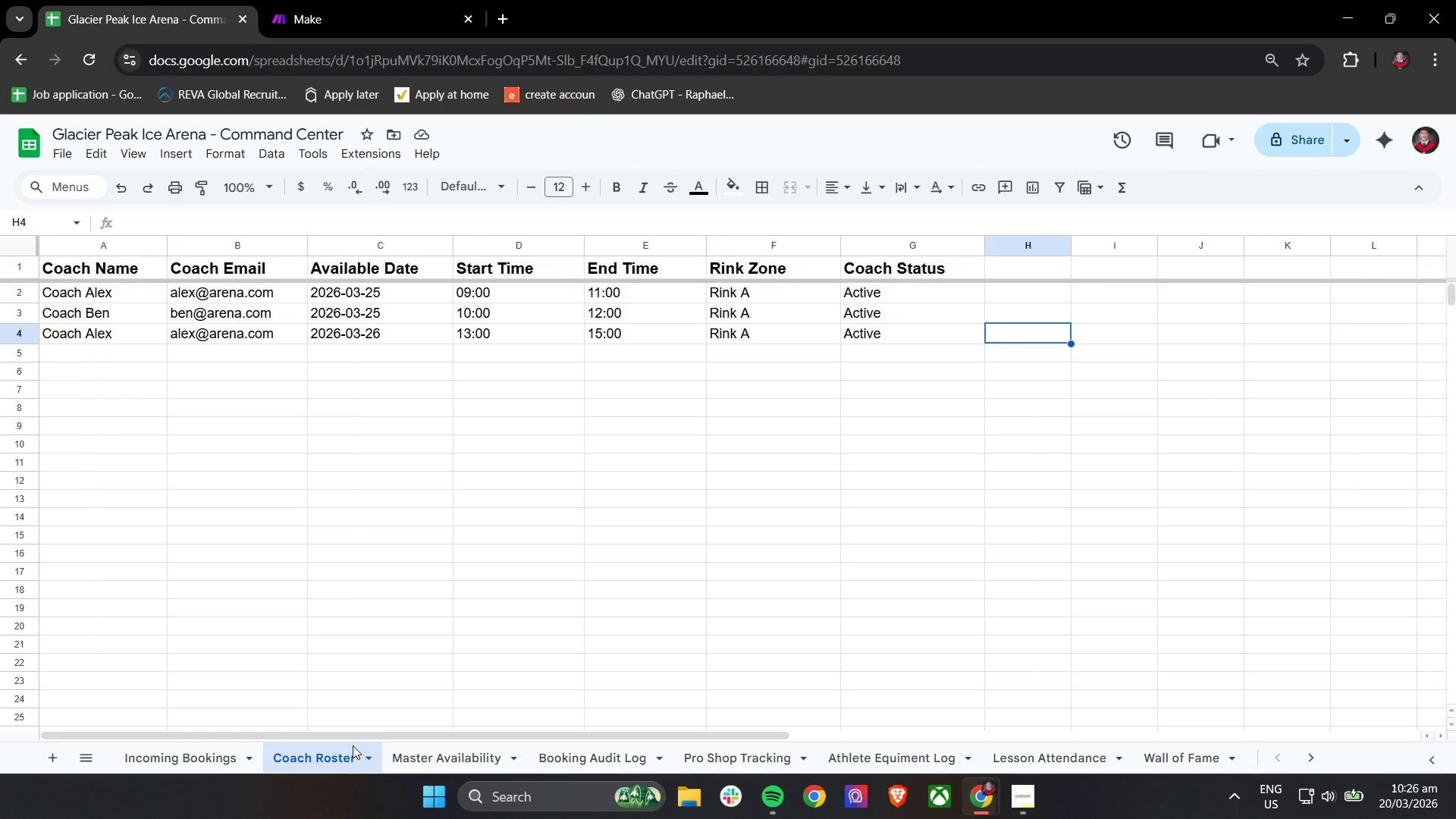 
left_click([422, 758])
 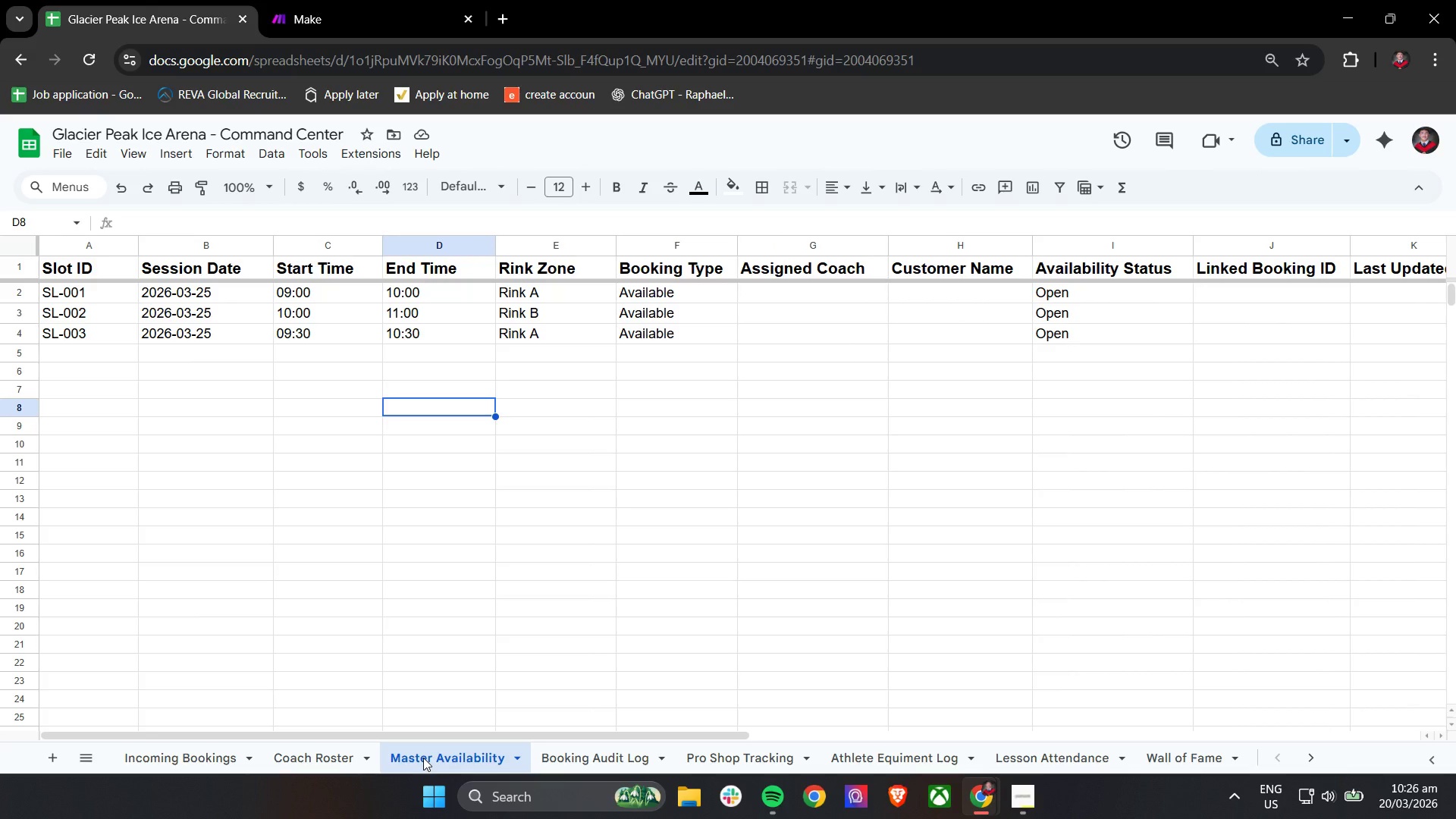 
wait(10.08)
 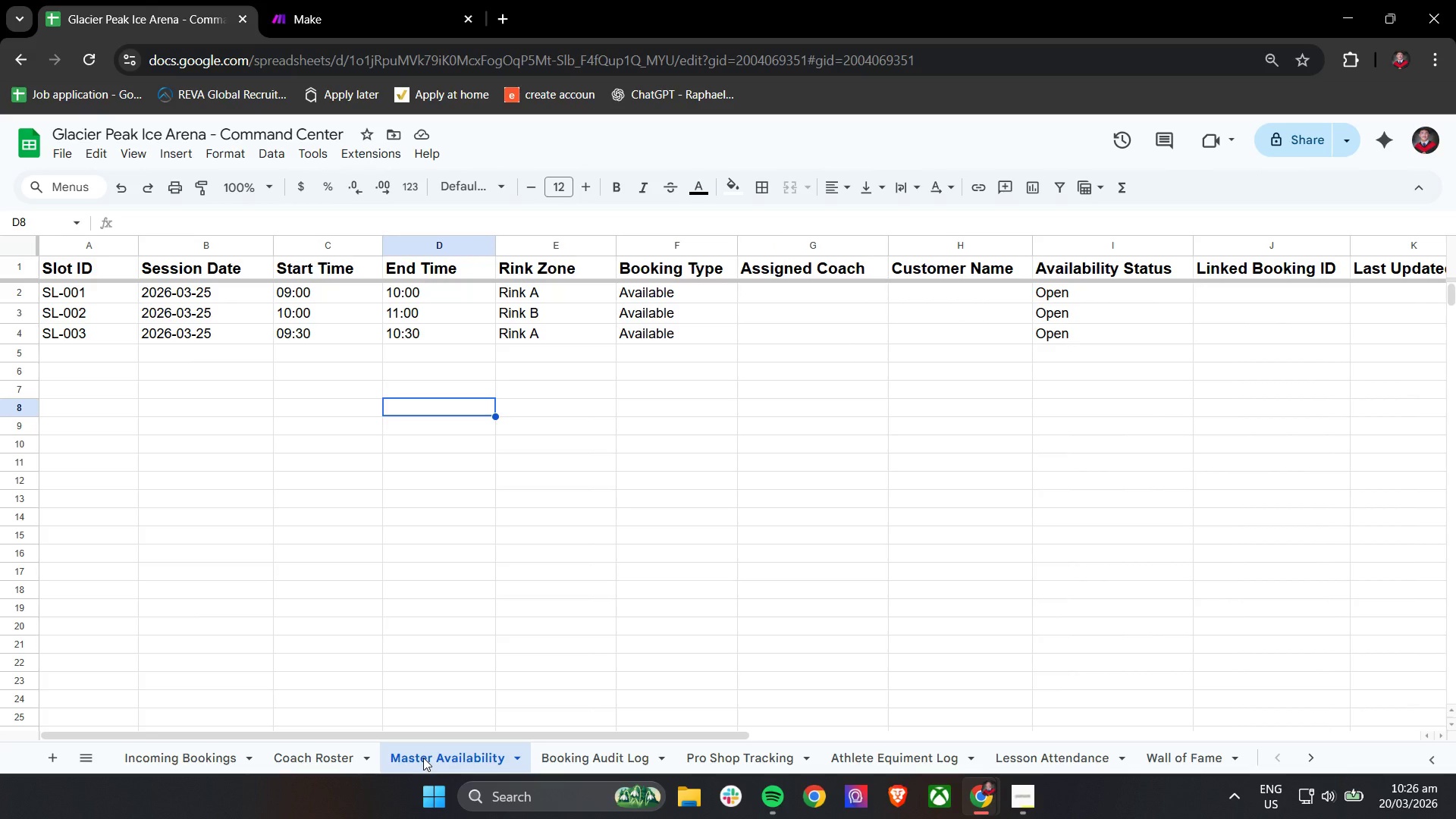 
left_click_drag(start_coordinate=[563, 736], to_coordinate=[551, 742])
 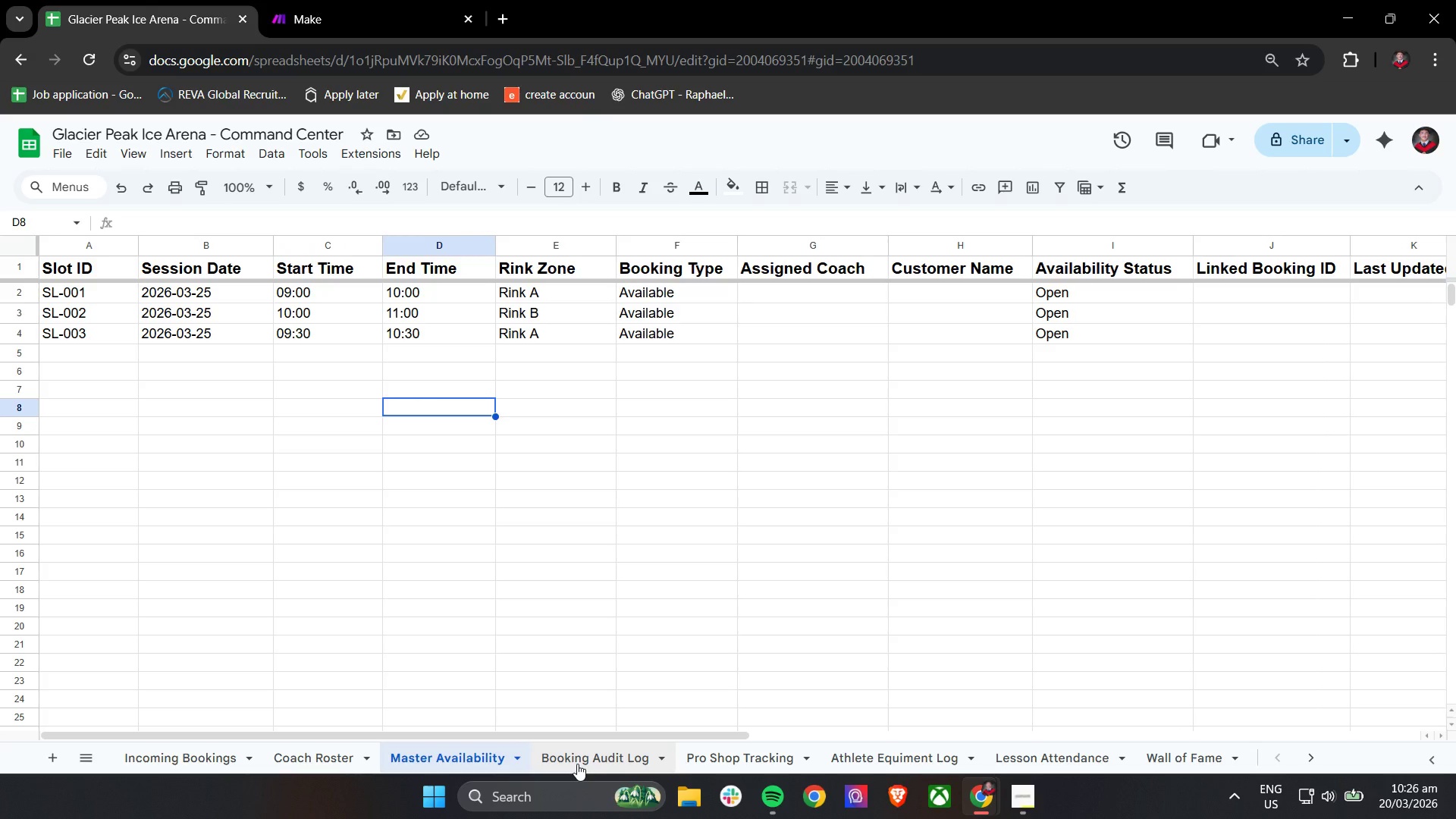 
left_click([577, 764])
 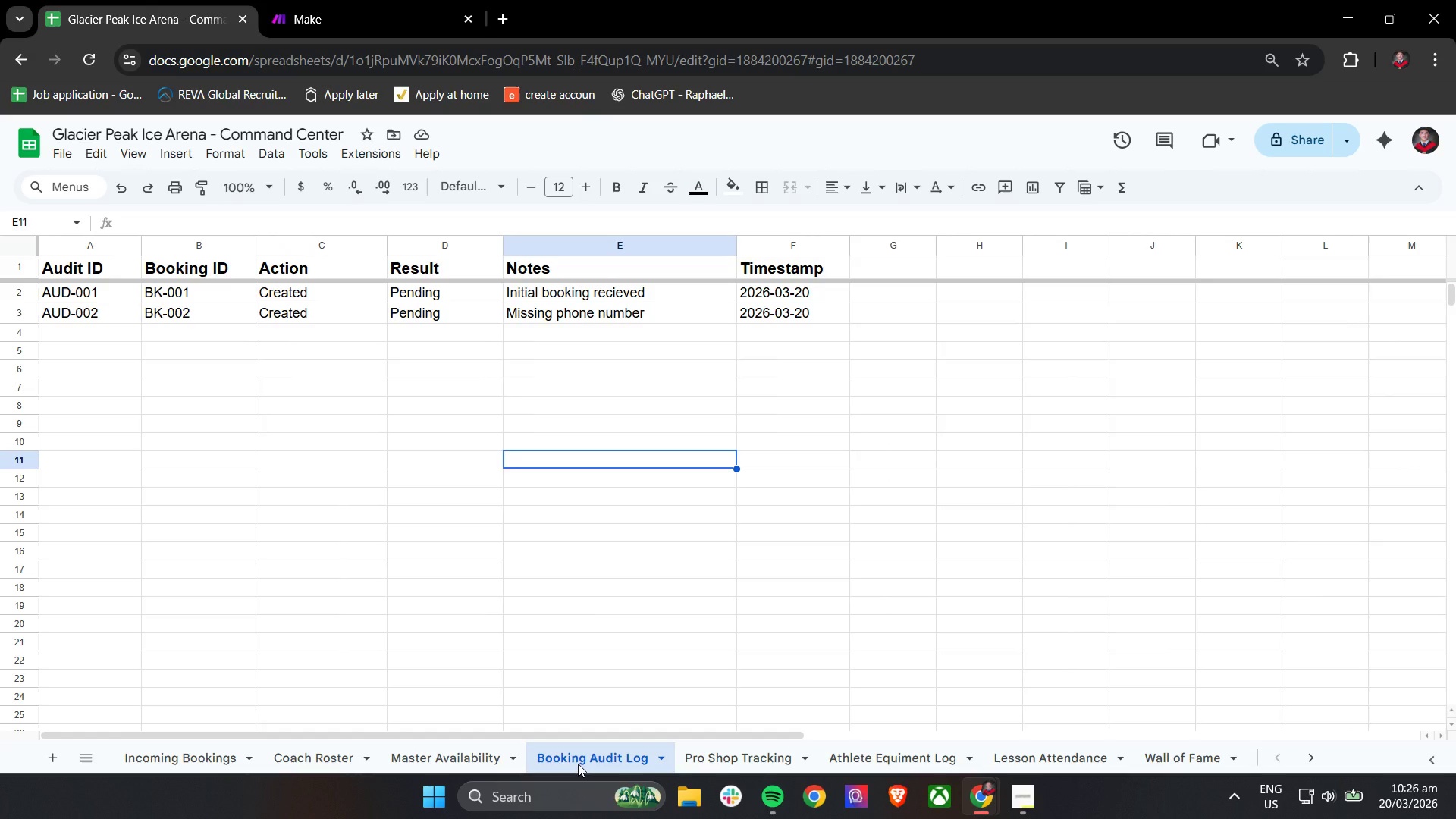 
wait(9.06)
 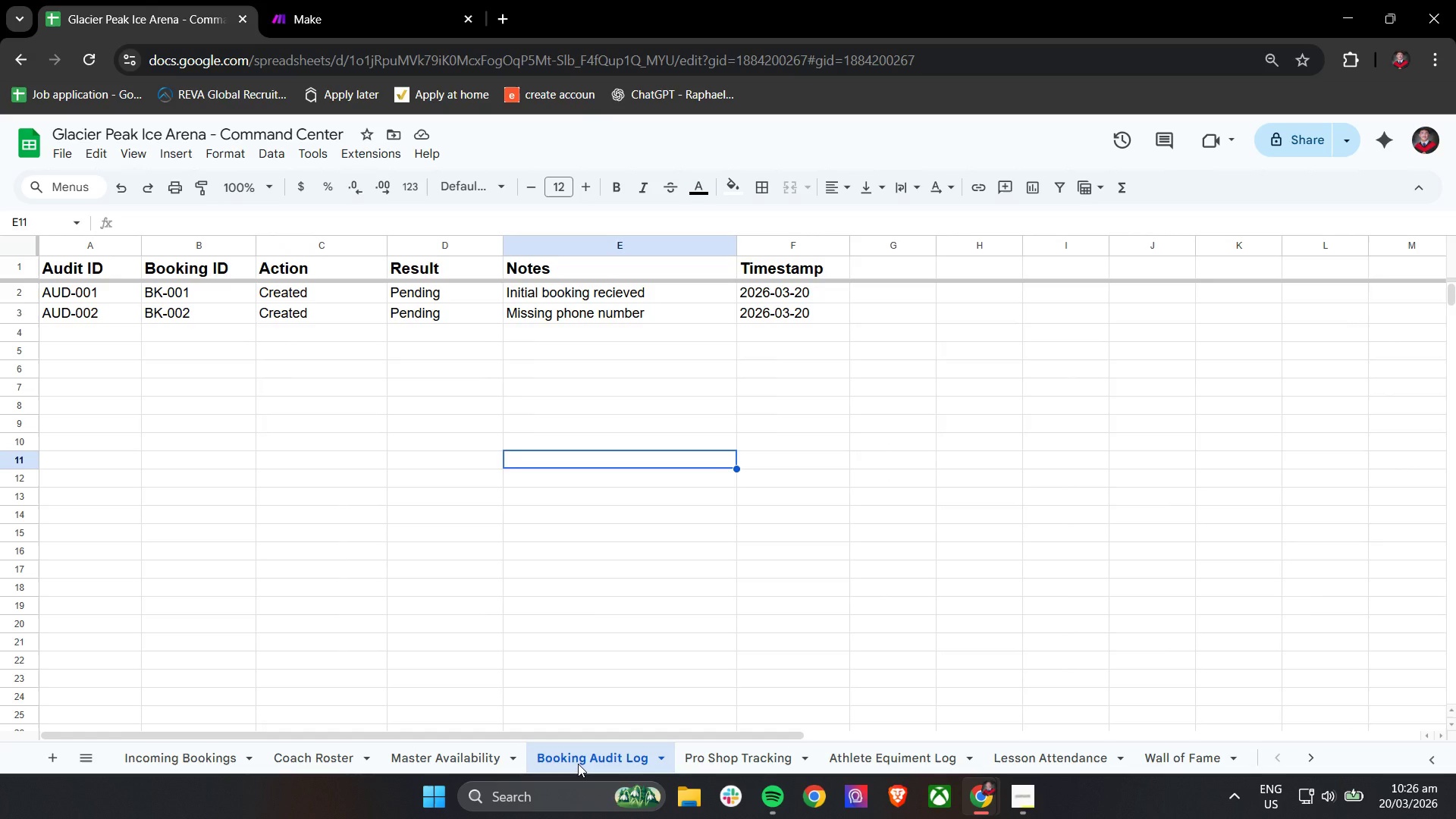 
left_click([728, 763])
 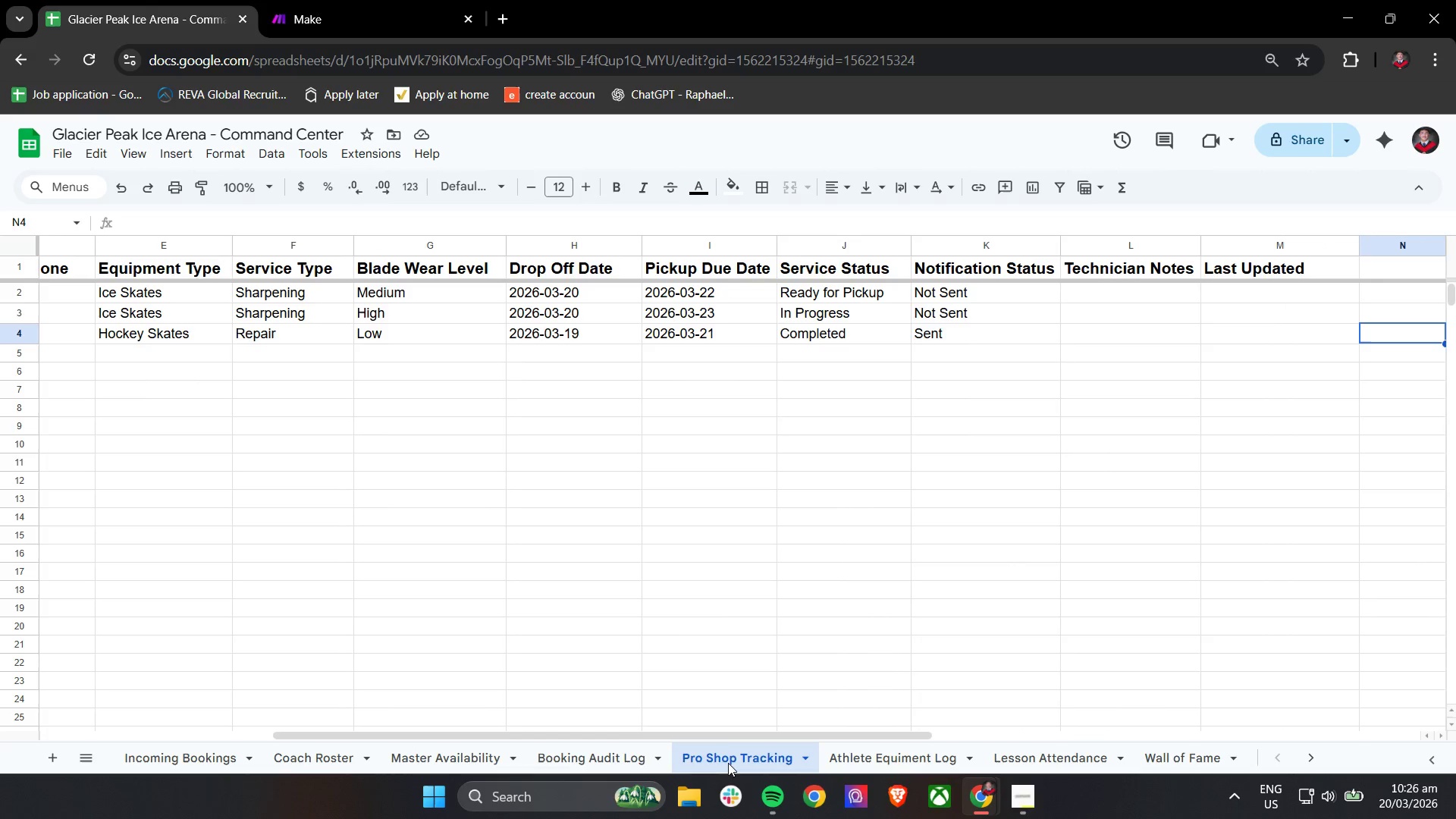 
left_click_drag(start_coordinate=[673, 733], to_coordinate=[380, 760])
 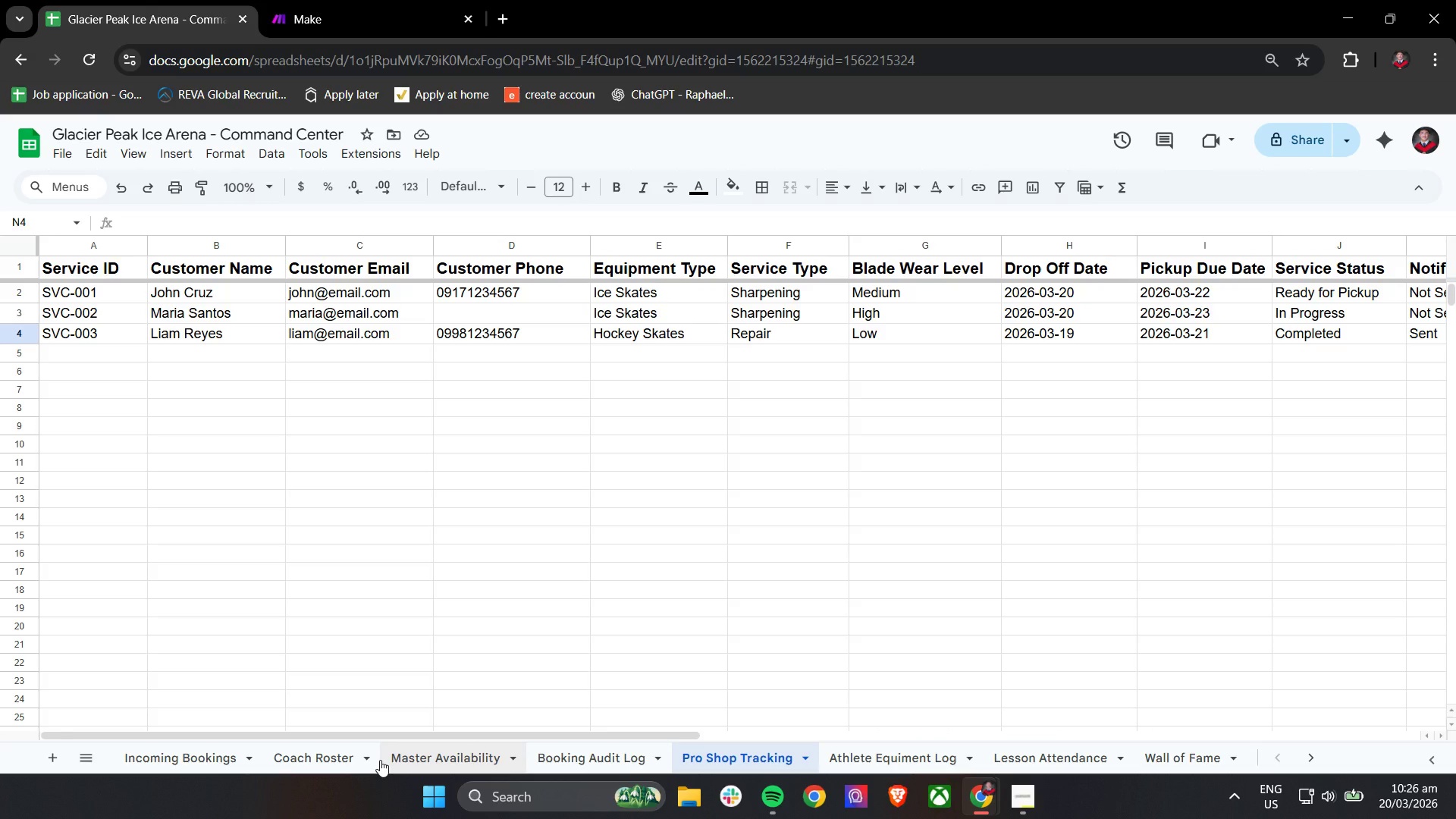 
wait(8.34)
 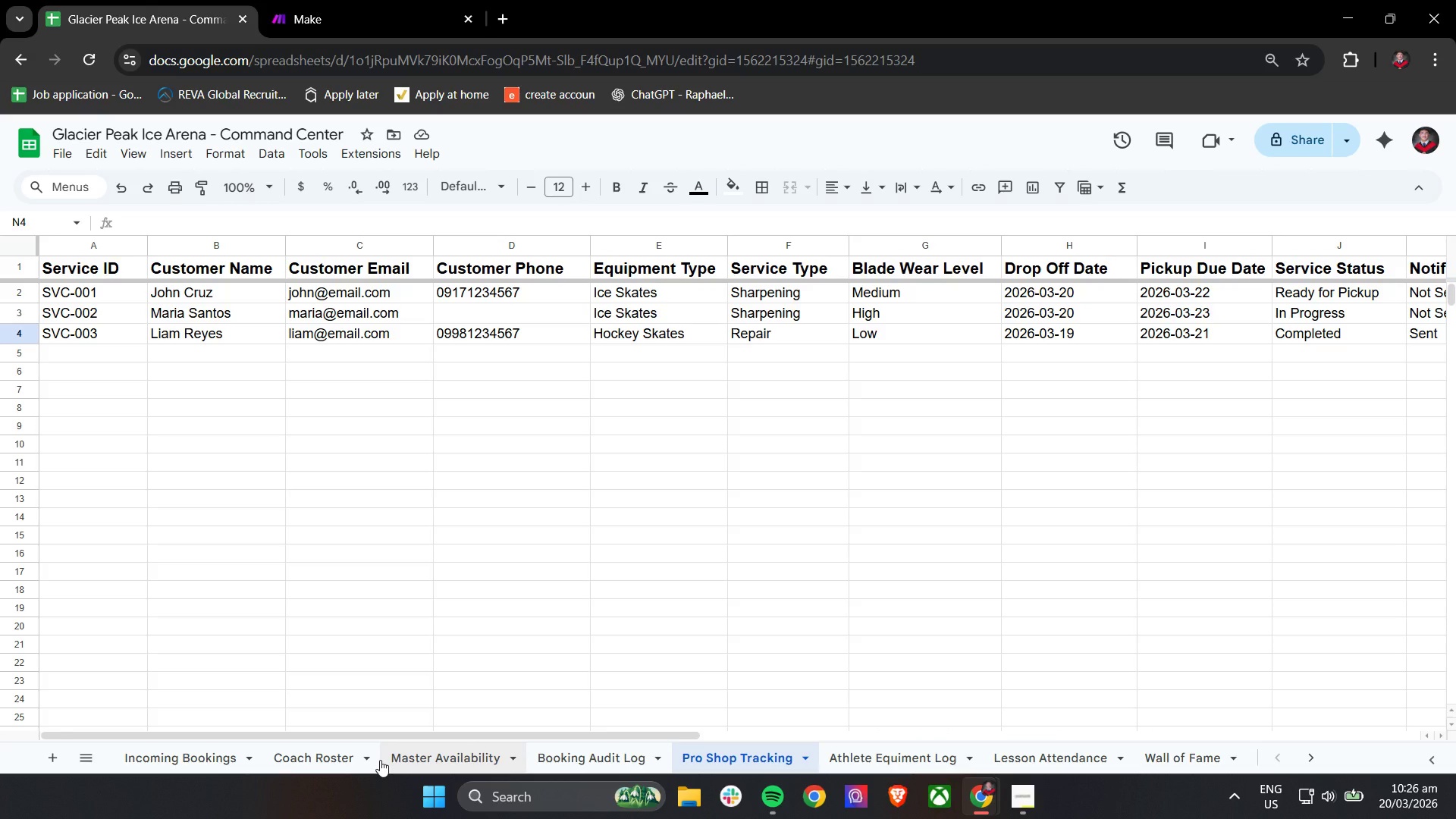 
left_click_drag(start_coordinate=[538, 733], to_coordinate=[764, 719])
 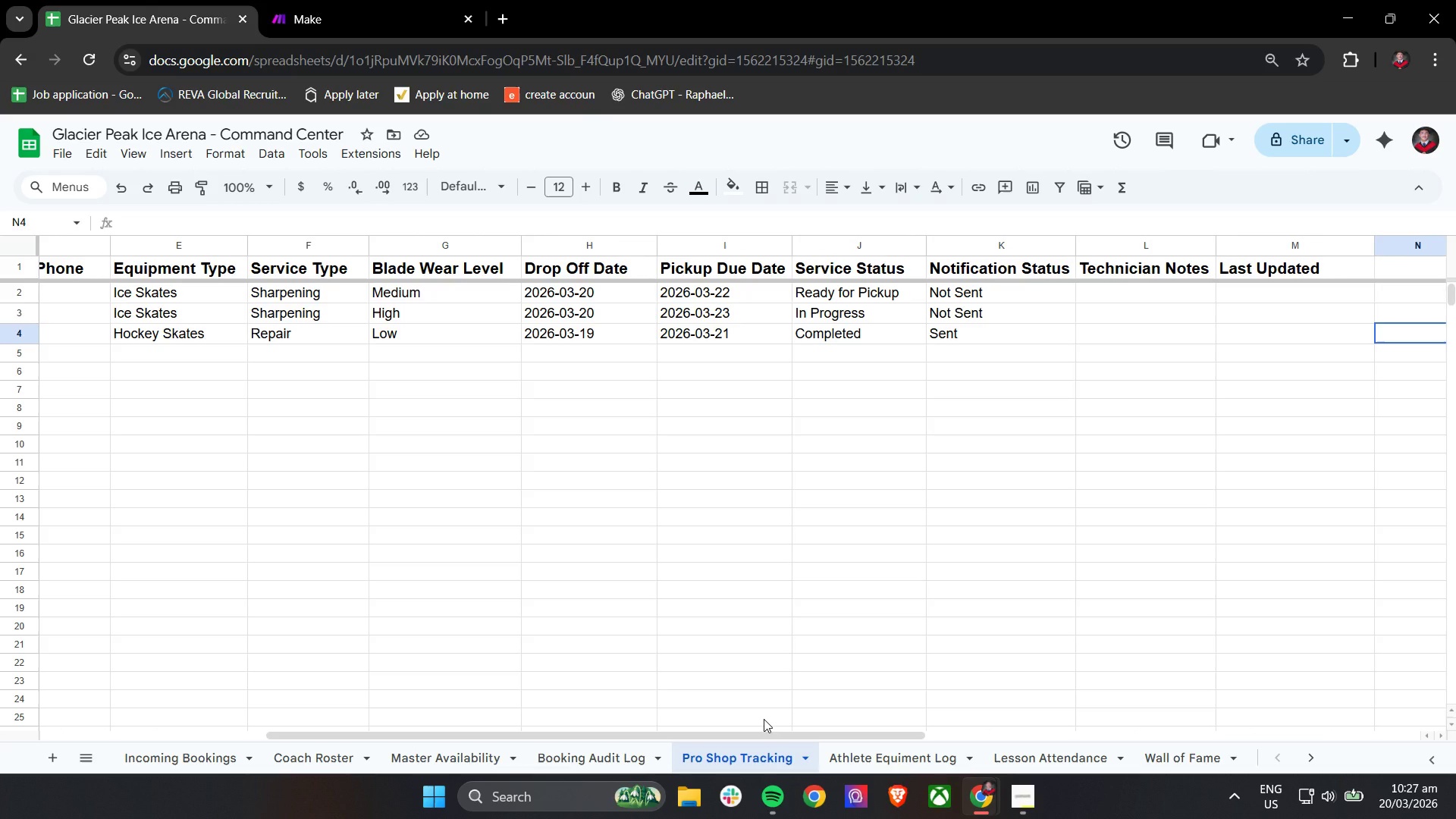 
wait(7.44)
 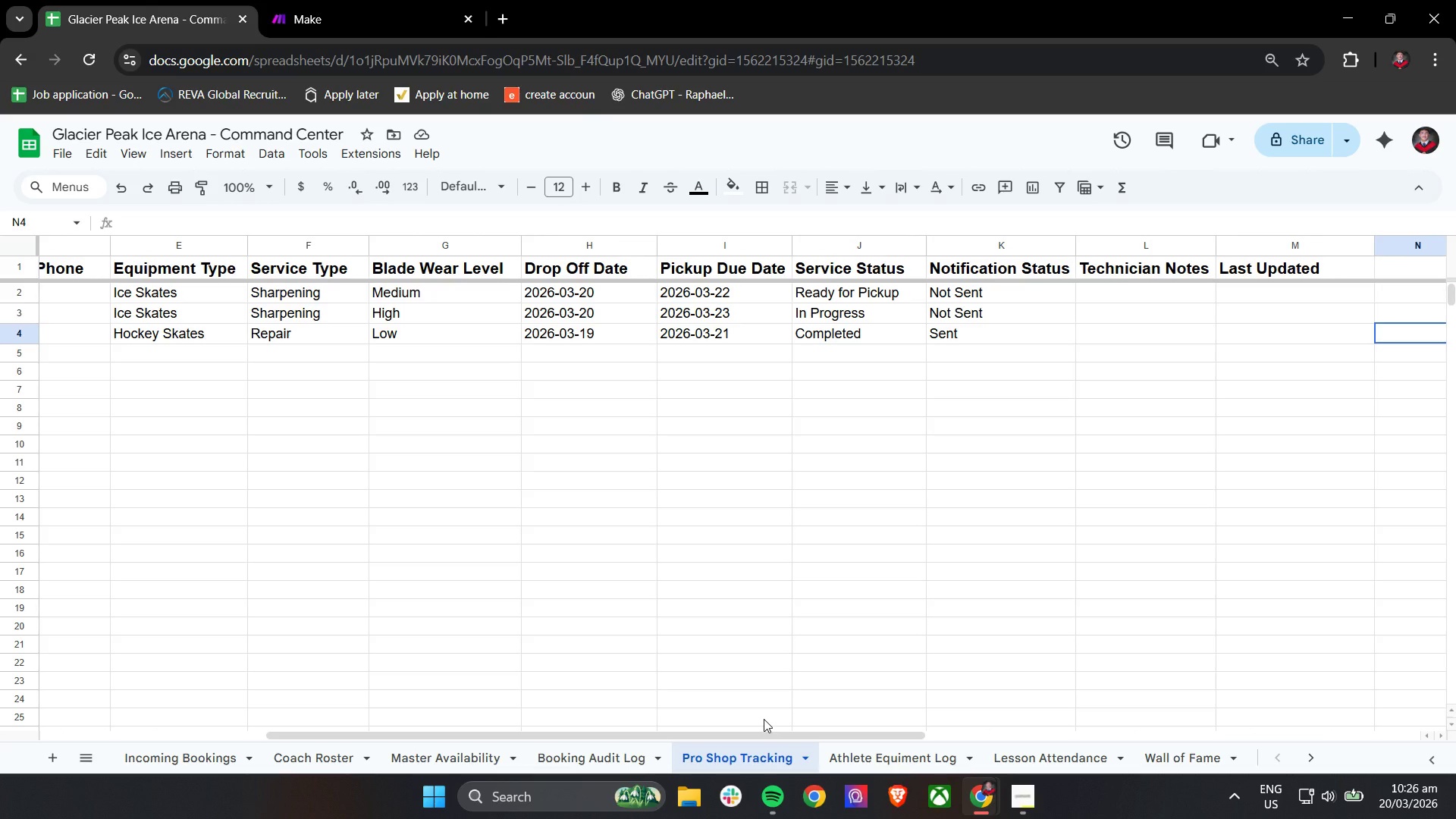 
left_click([940, 761])
 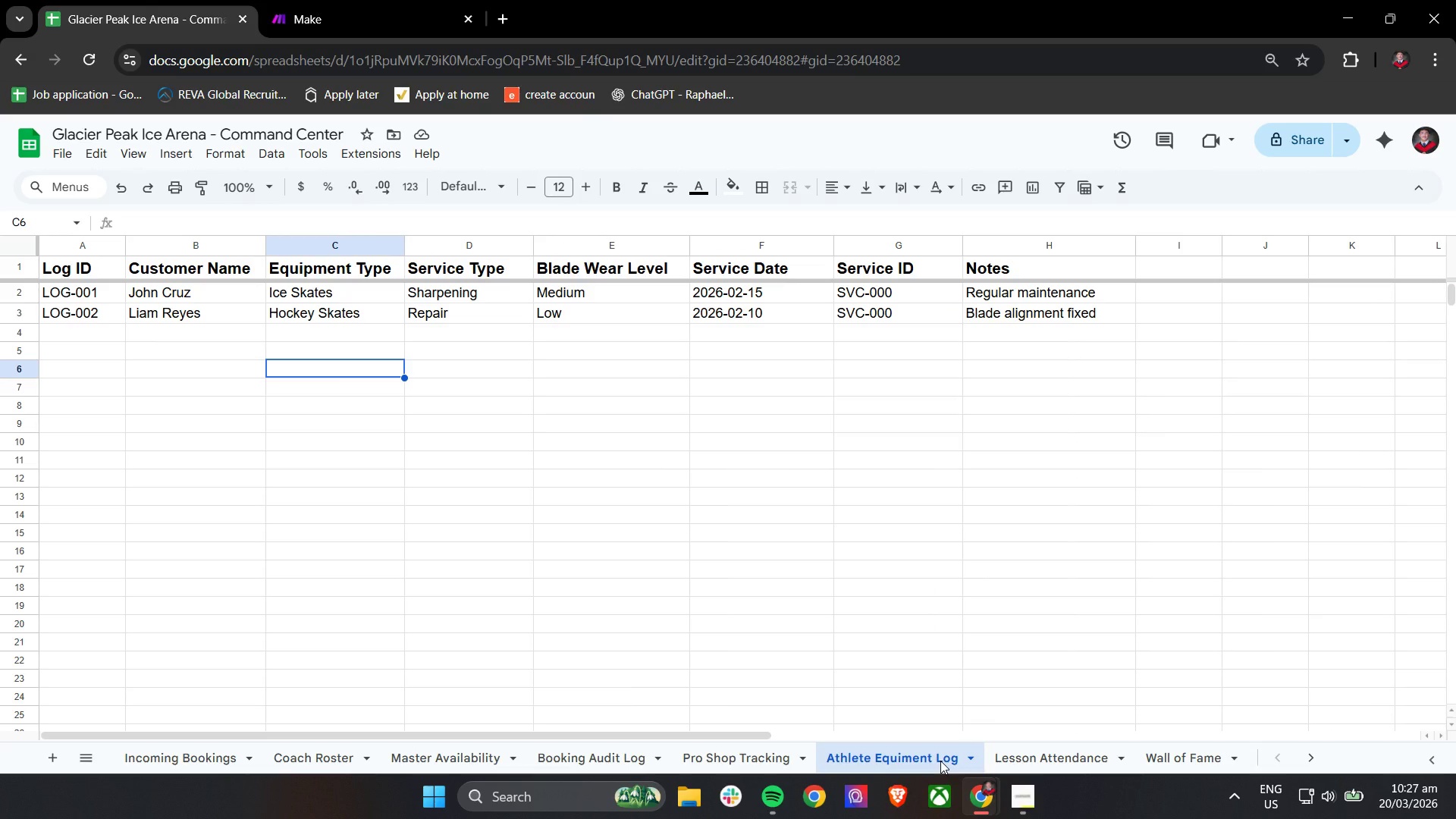 
wait(5.94)
 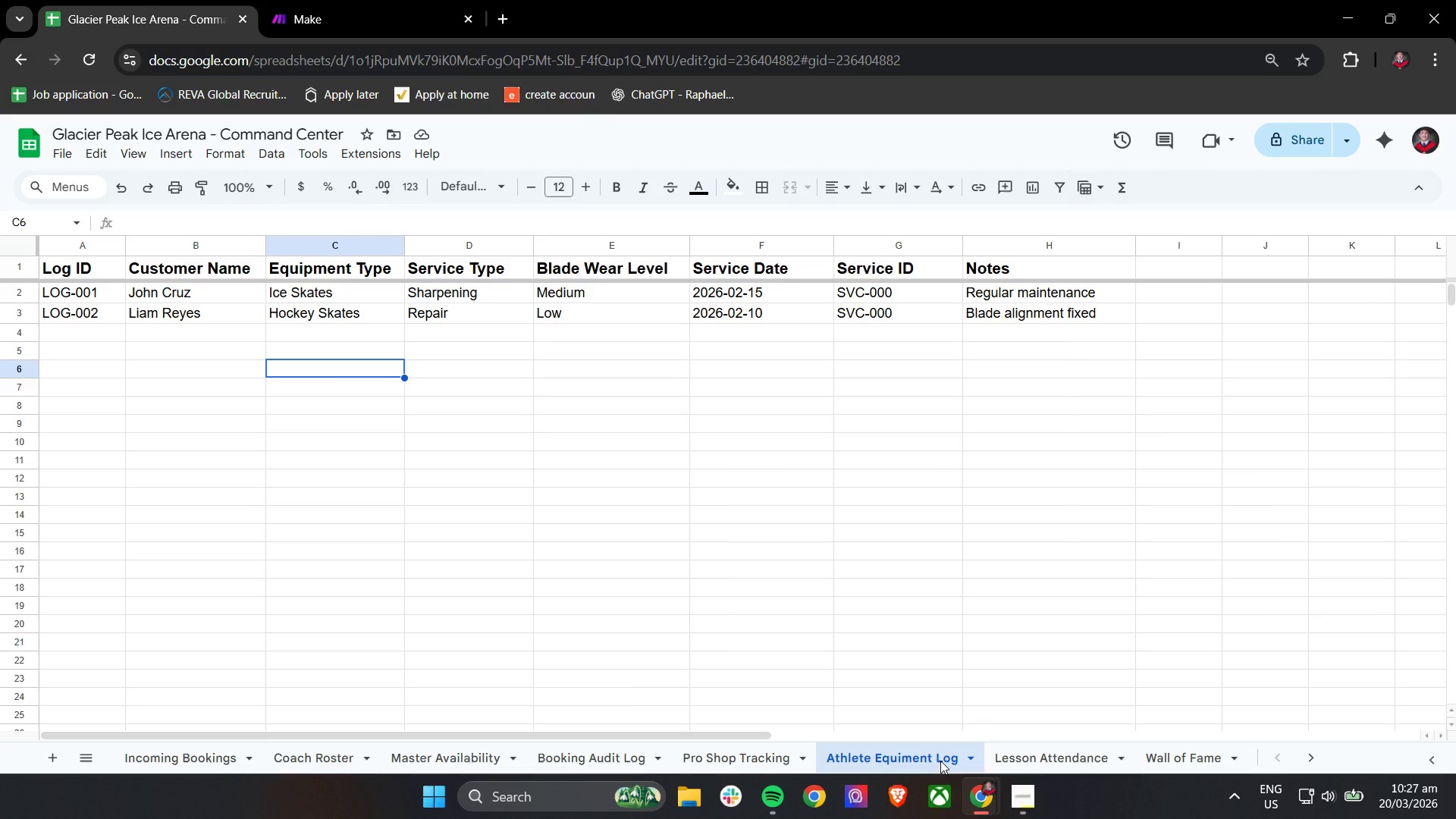 
left_click([1092, 761])
 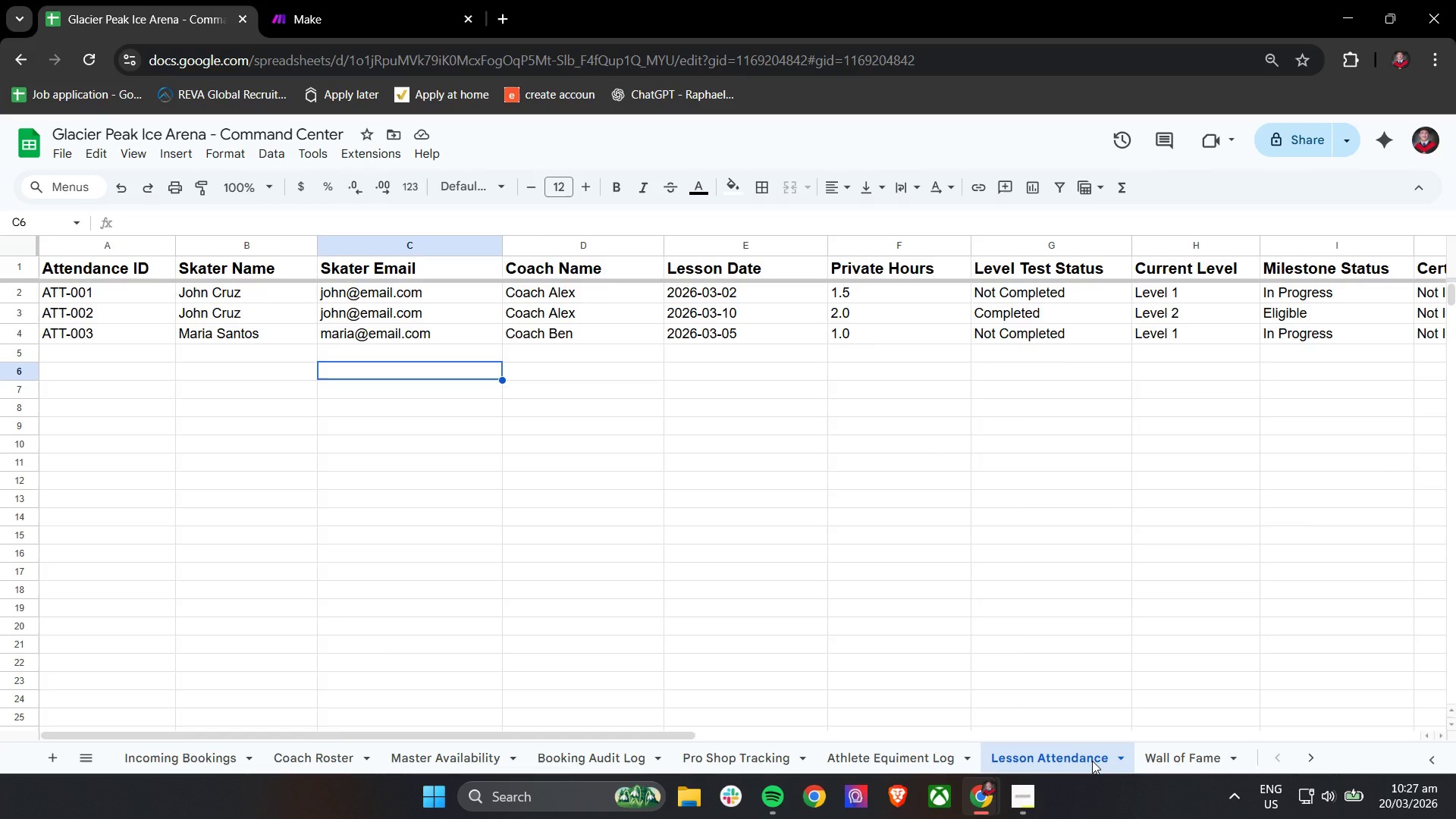 
wait(9.95)
 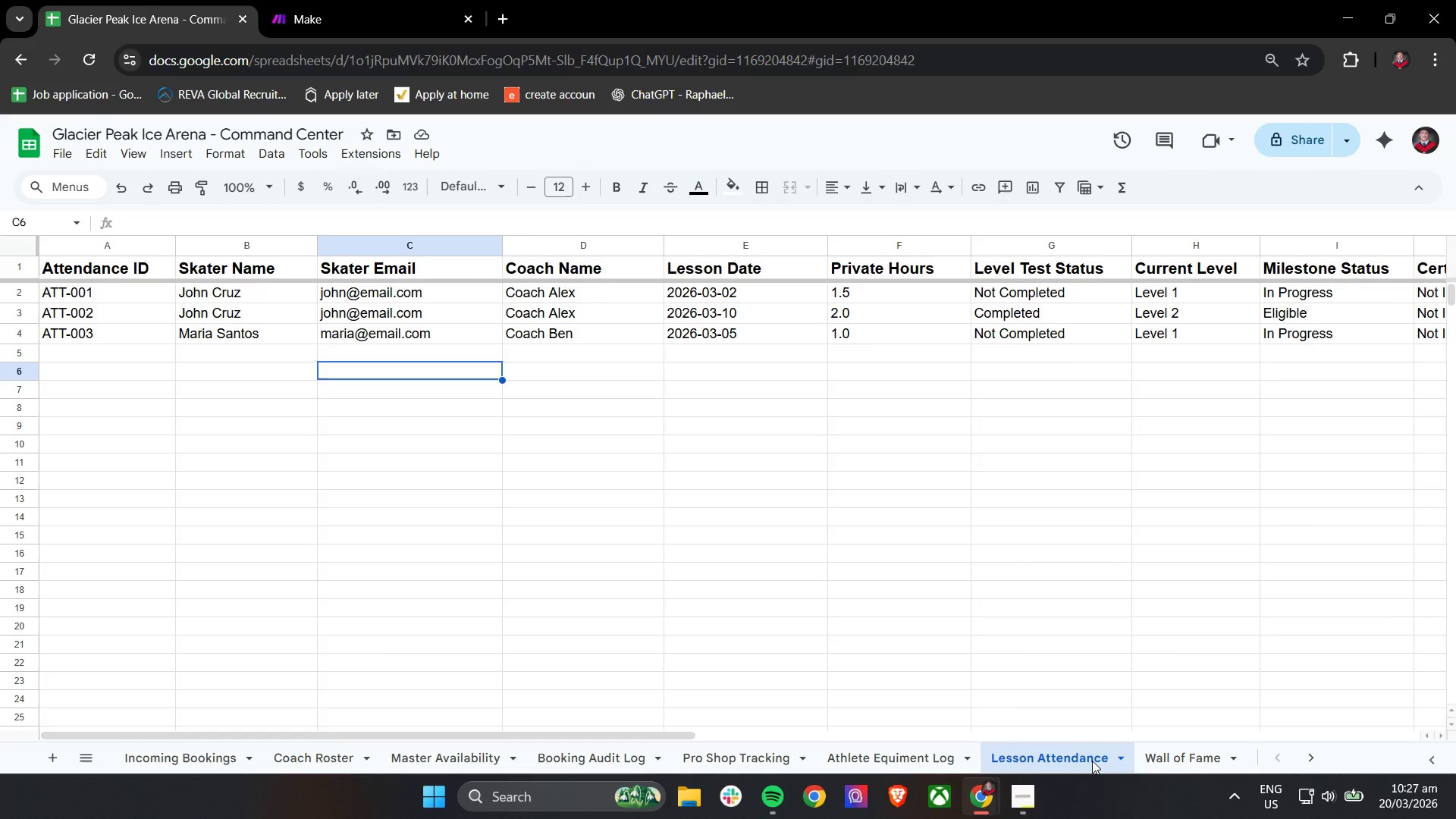 
left_click_drag(start_coordinate=[692, 736], to_coordinate=[908, 726])
 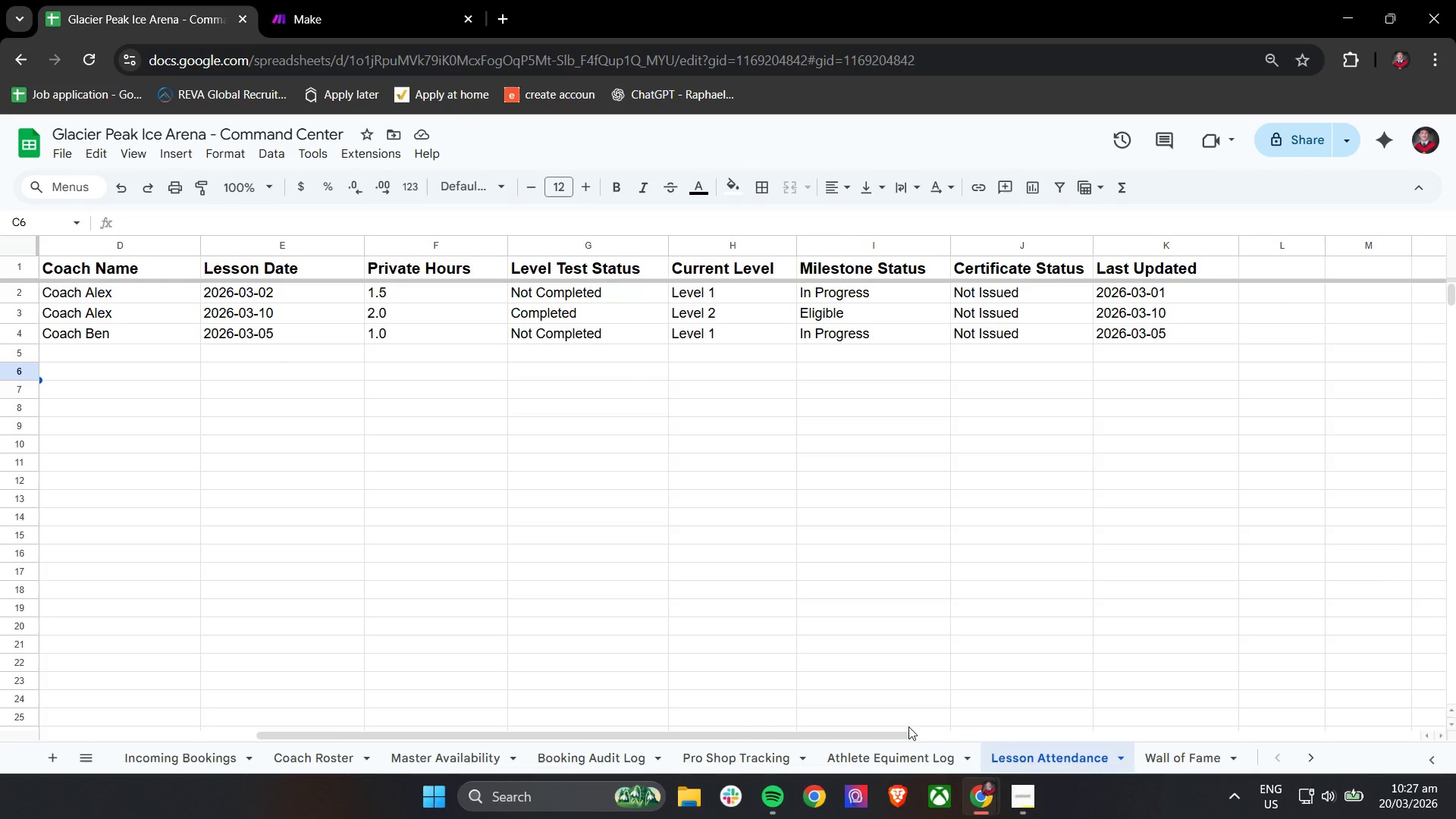 
wait(7.17)
 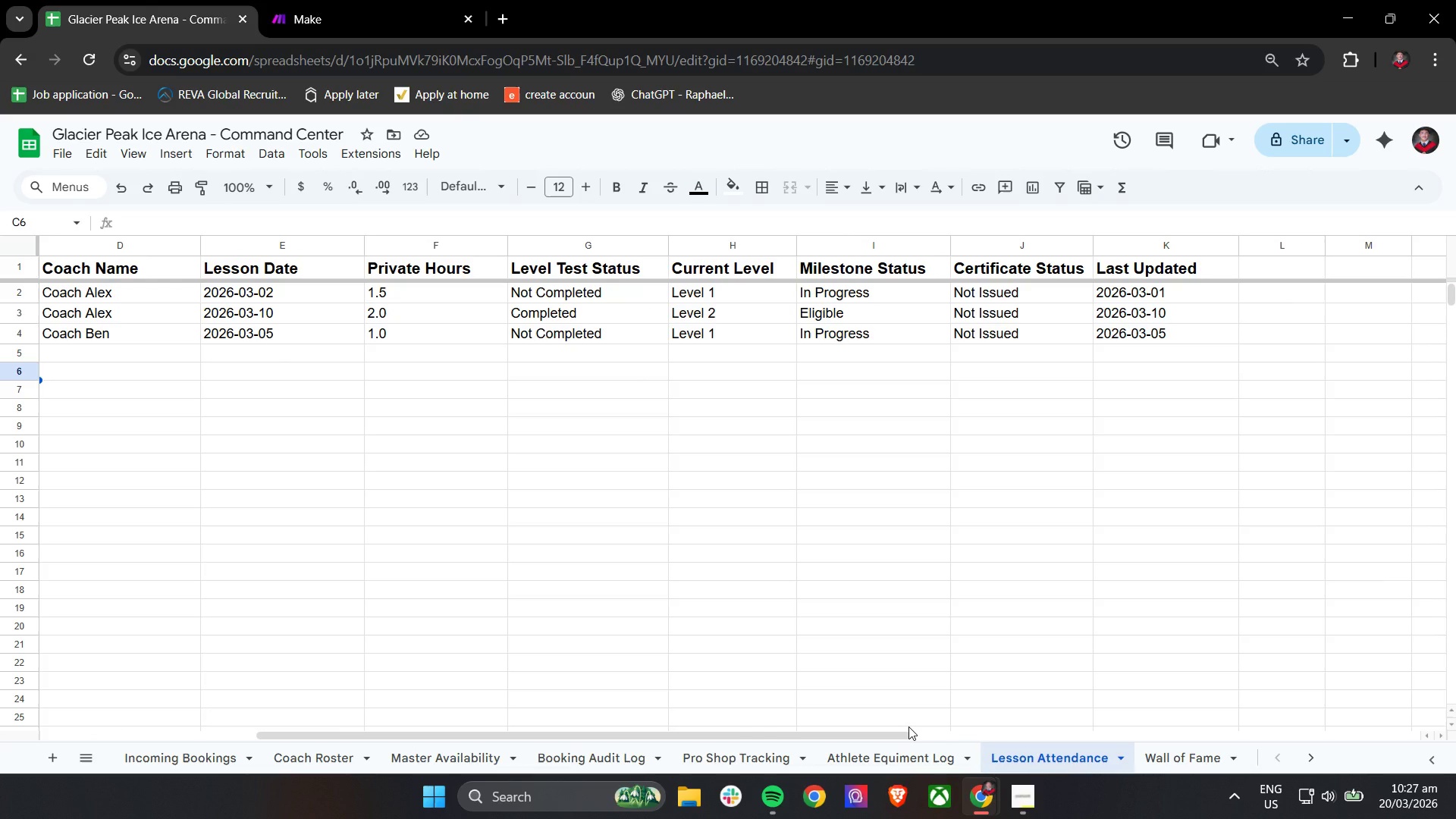 
left_click([1188, 766])
 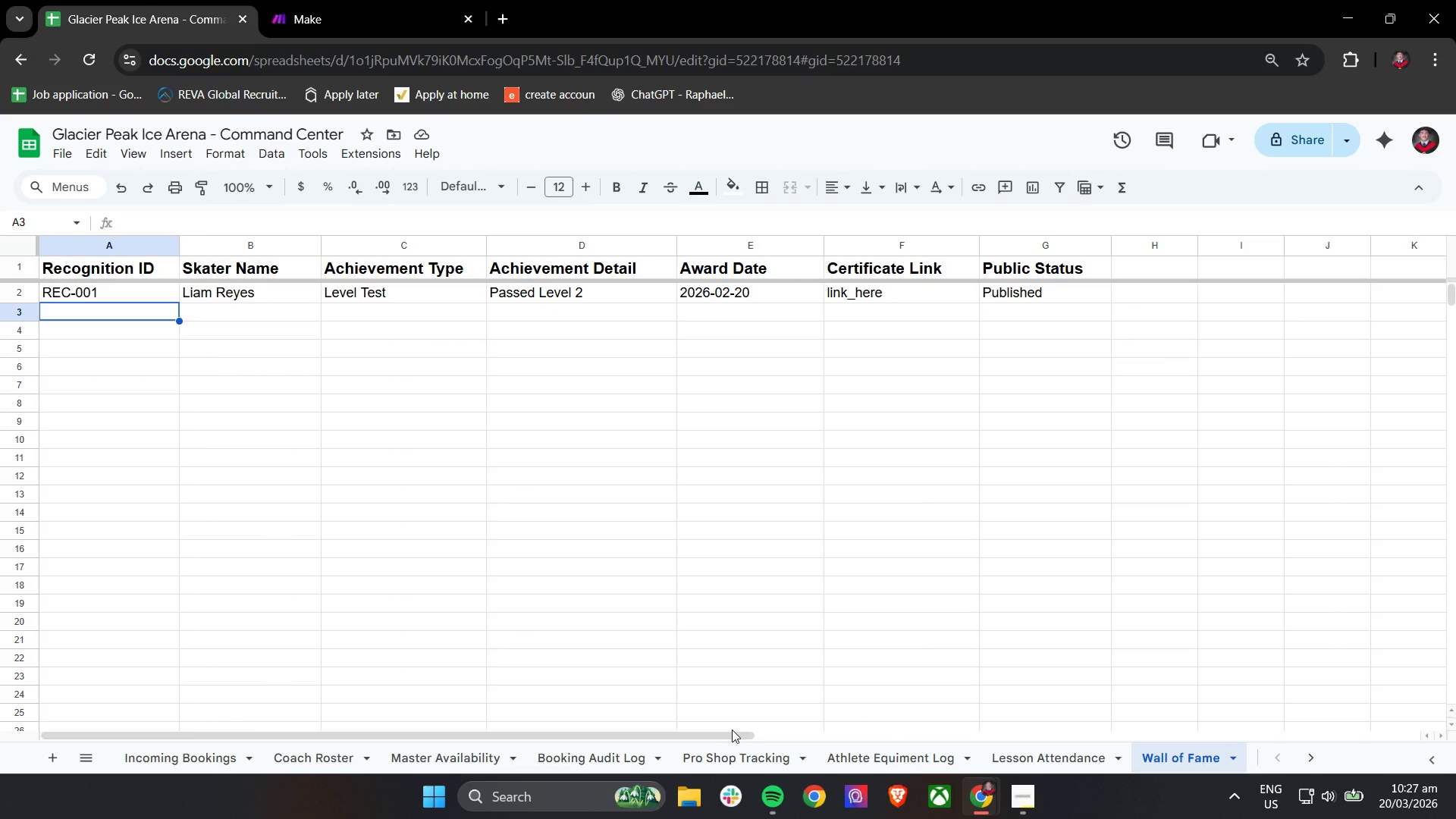 
left_click_drag(start_coordinate=[731, 736], to_coordinate=[698, 732])
 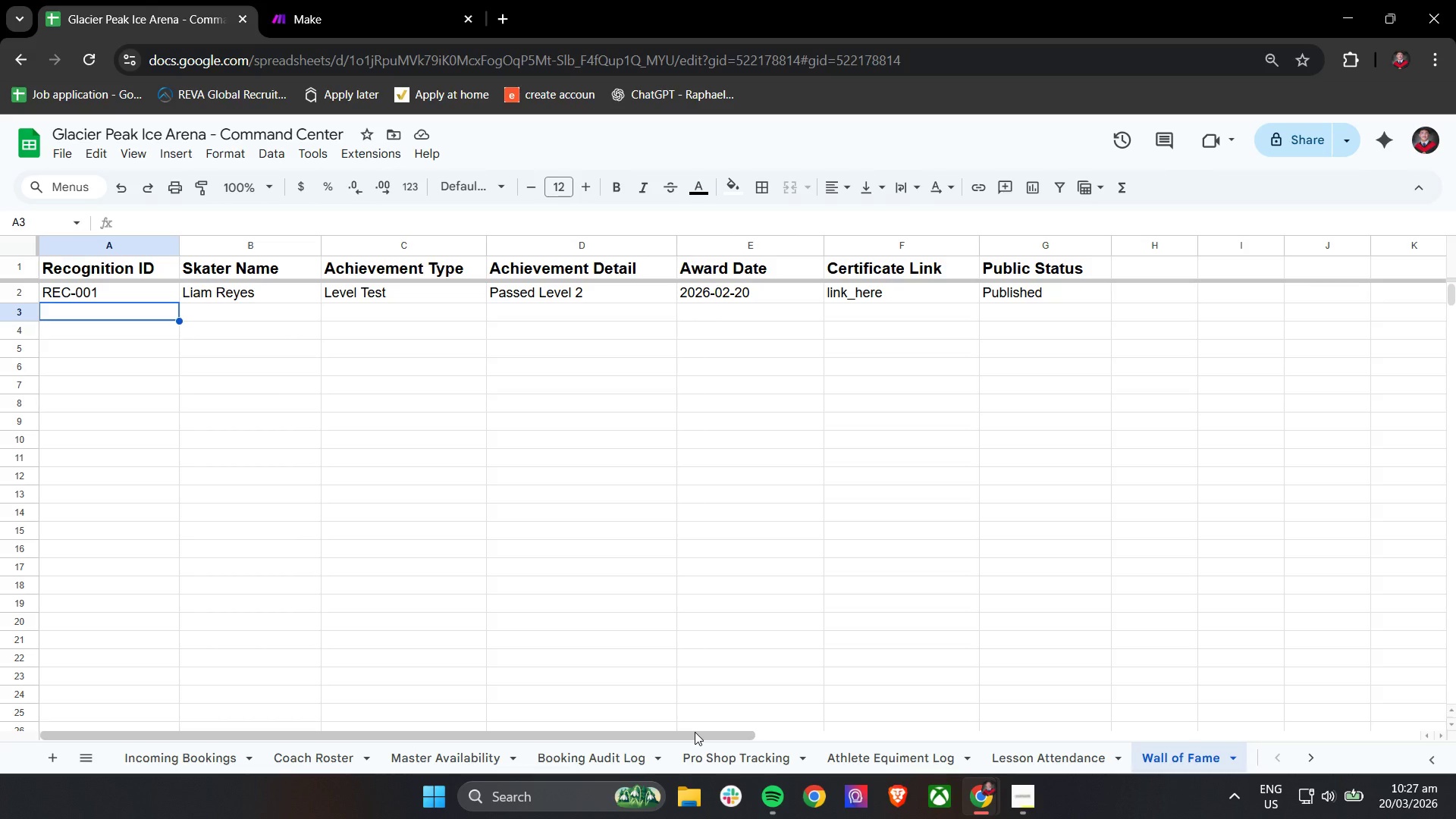 
wait(26.08)
 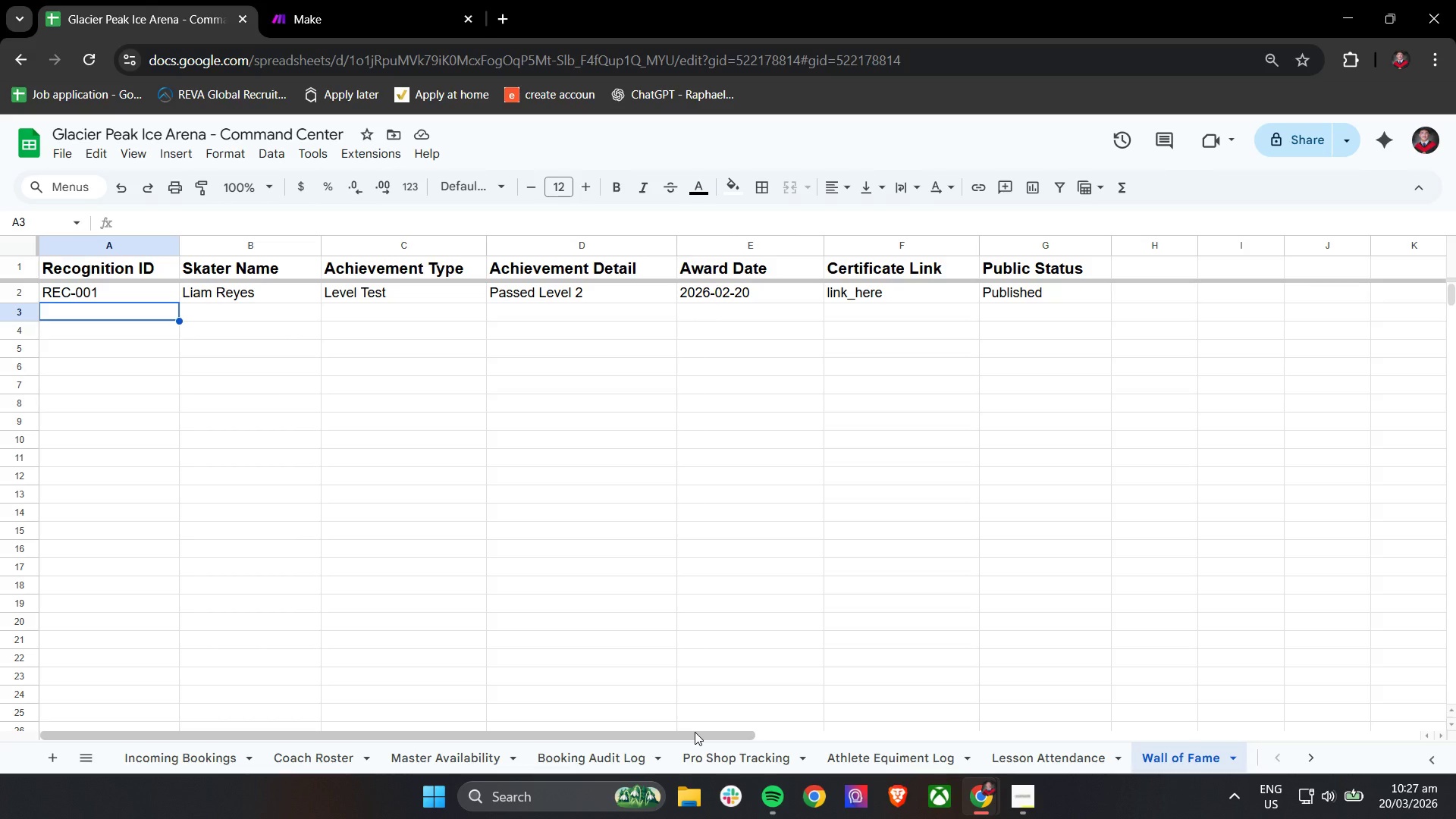 
left_click_drag(start_coordinate=[692, 733], to_coordinate=[667, 733])
 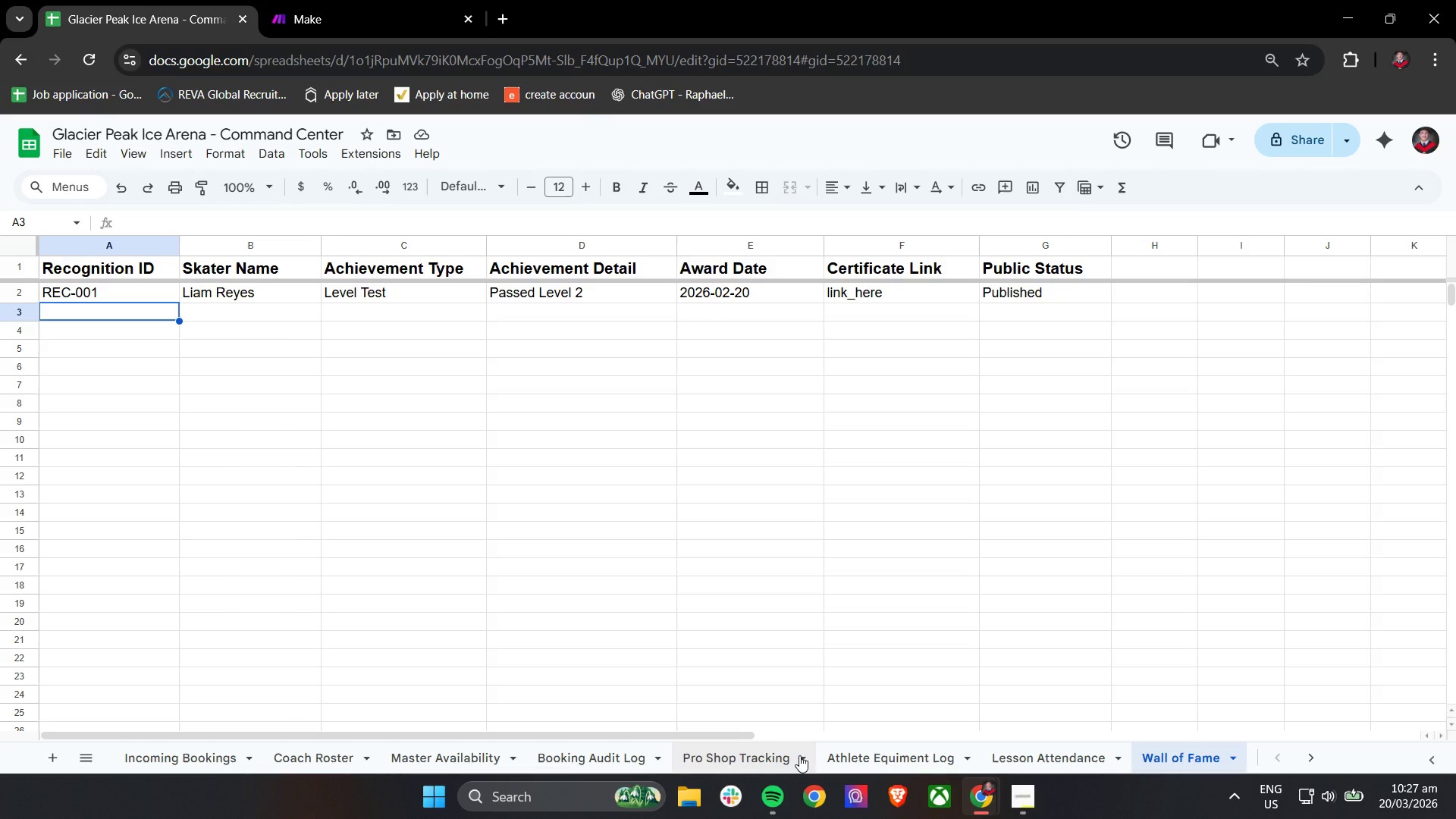 
hold_key(key=ShiftLeft, duration=1.52)
scroll: coordinate [799, 755], scroll_direction: down, amount: 3.0
 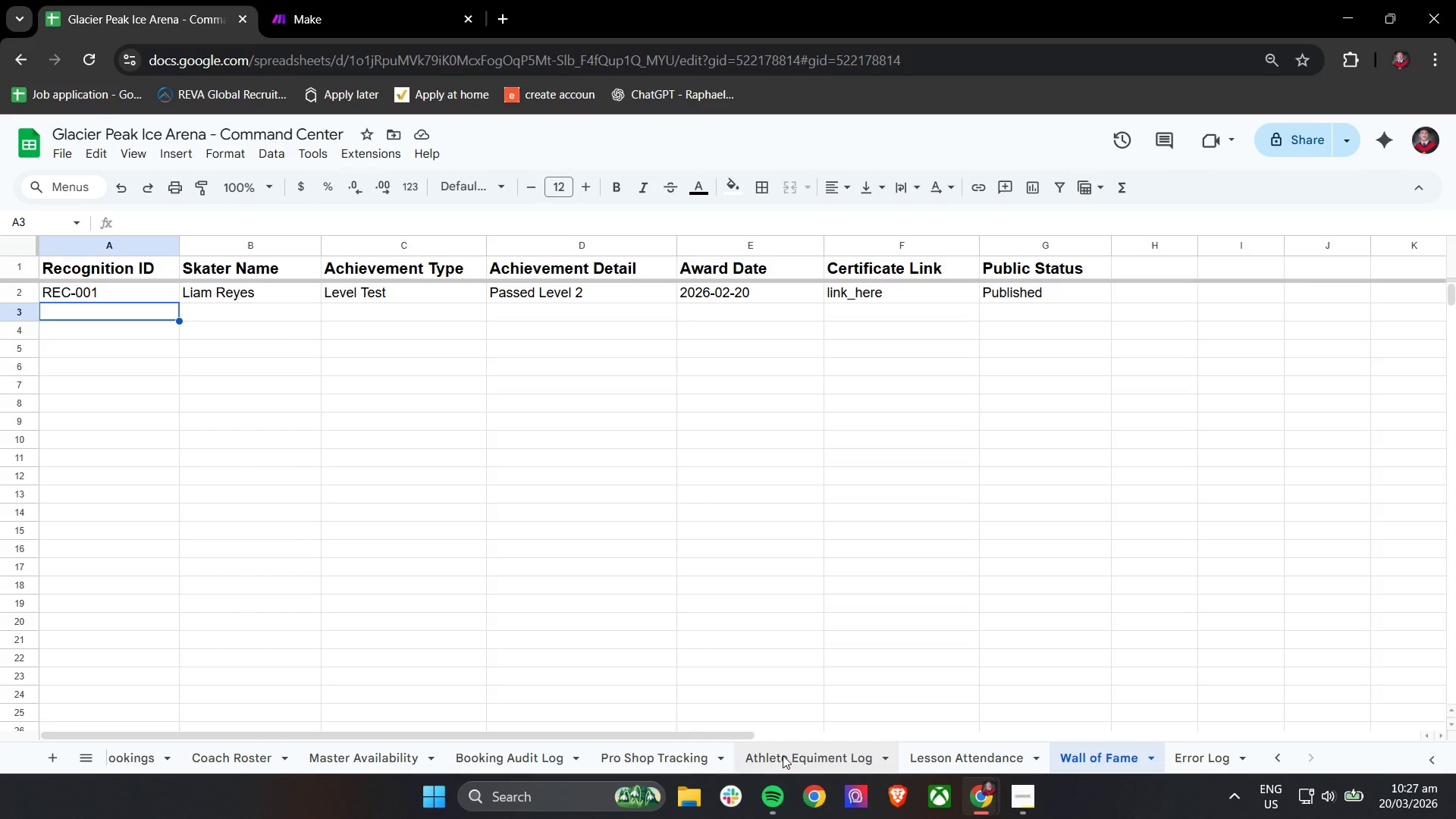 
hold_key(key=ShiftLeft, duration=0.55)
 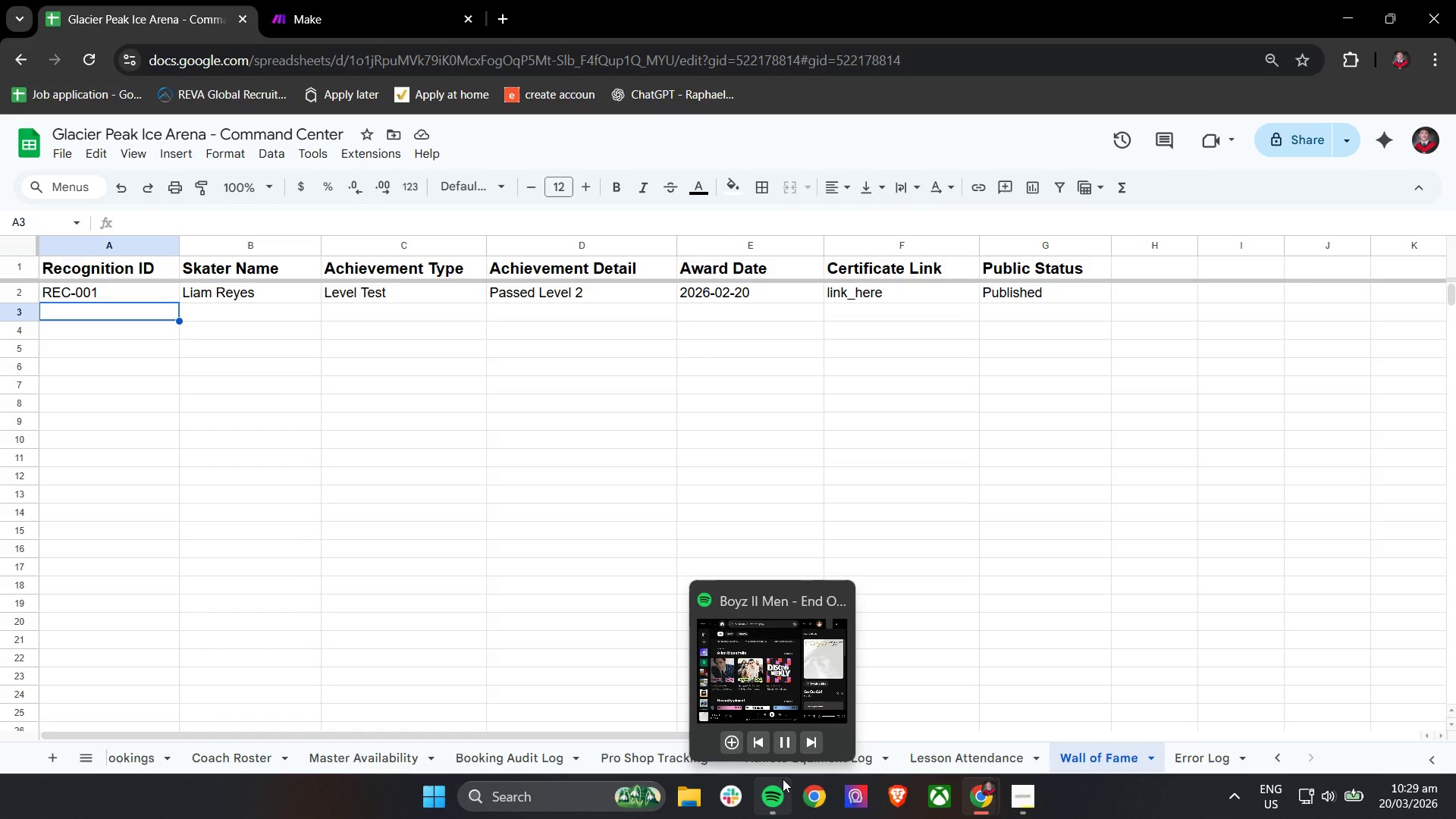 
scroll: coordinate [783, 755], scroll_direction: down, amount: 2.0
 